 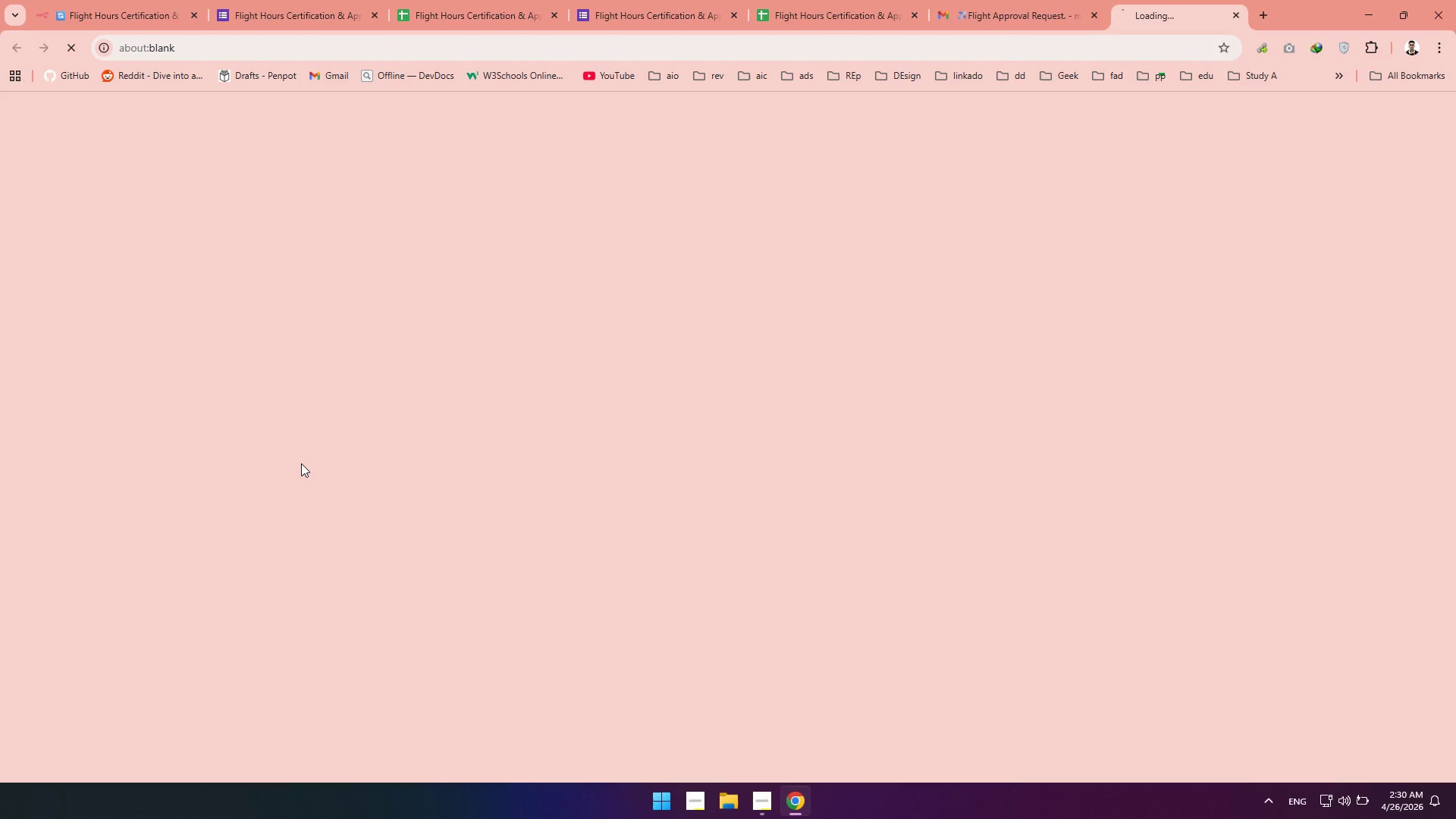 
left_click([142, 0])
 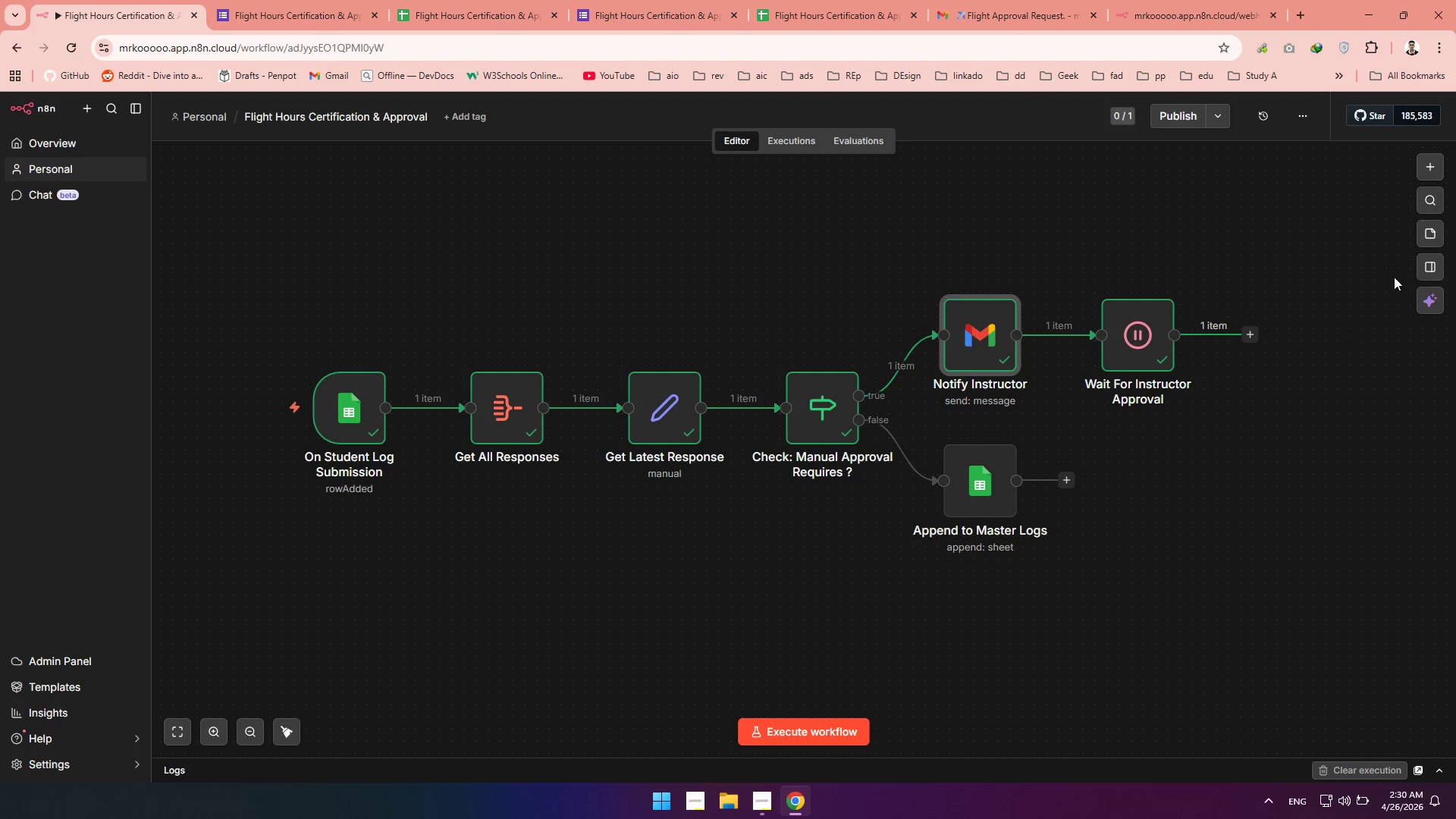 
left_click([1251, 337])
 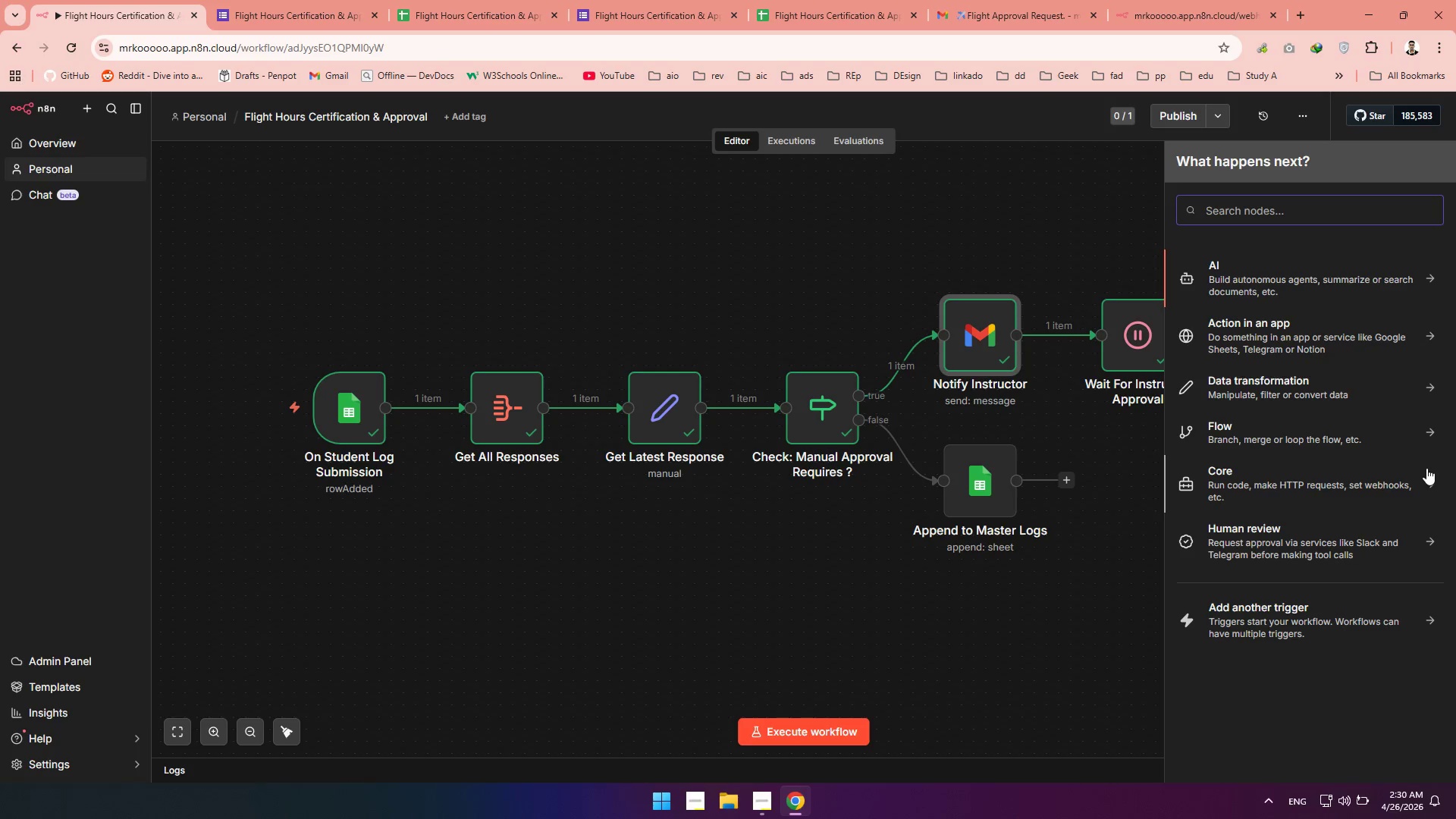 
wait(5.55)
 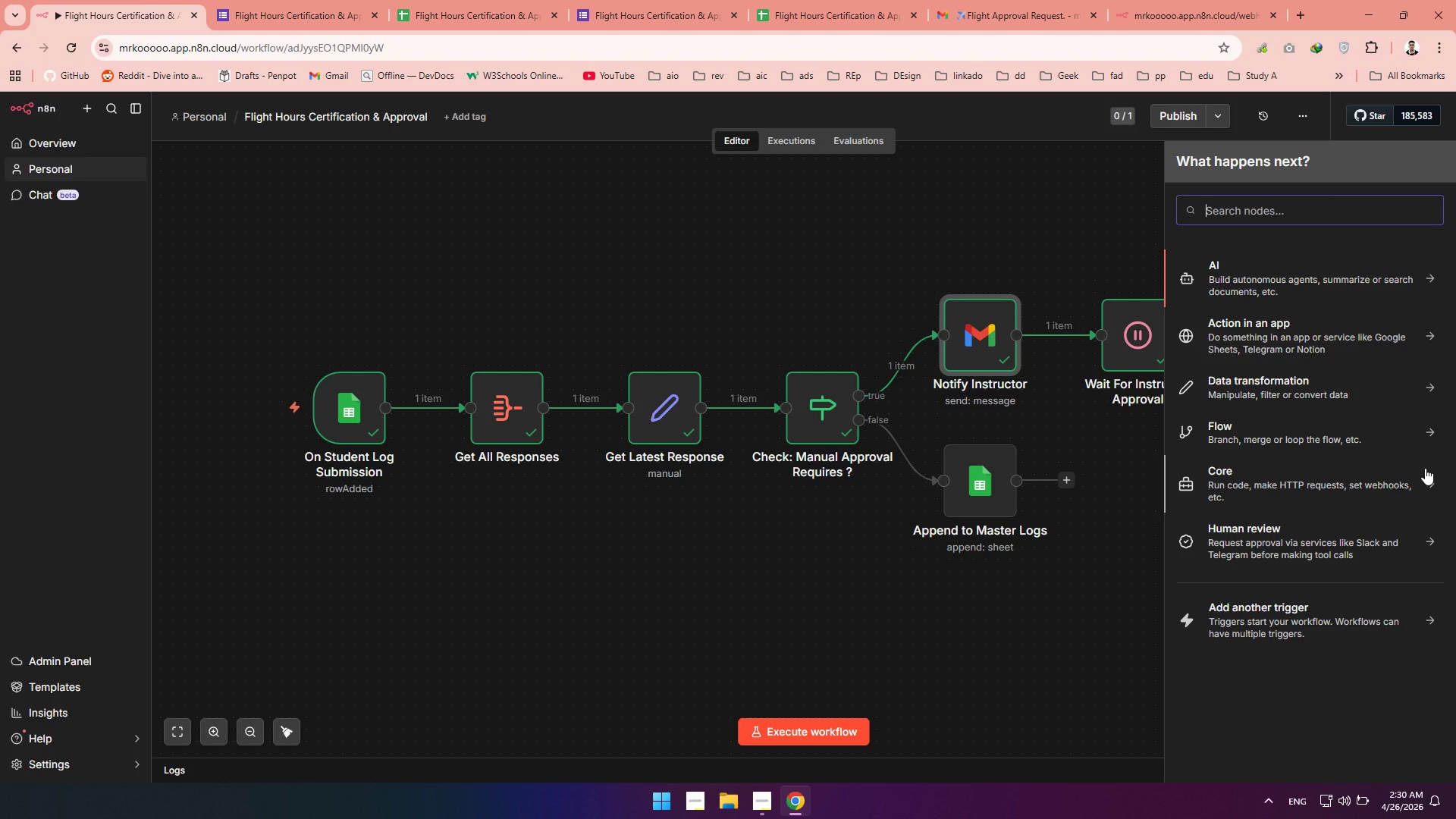 
type(If)
 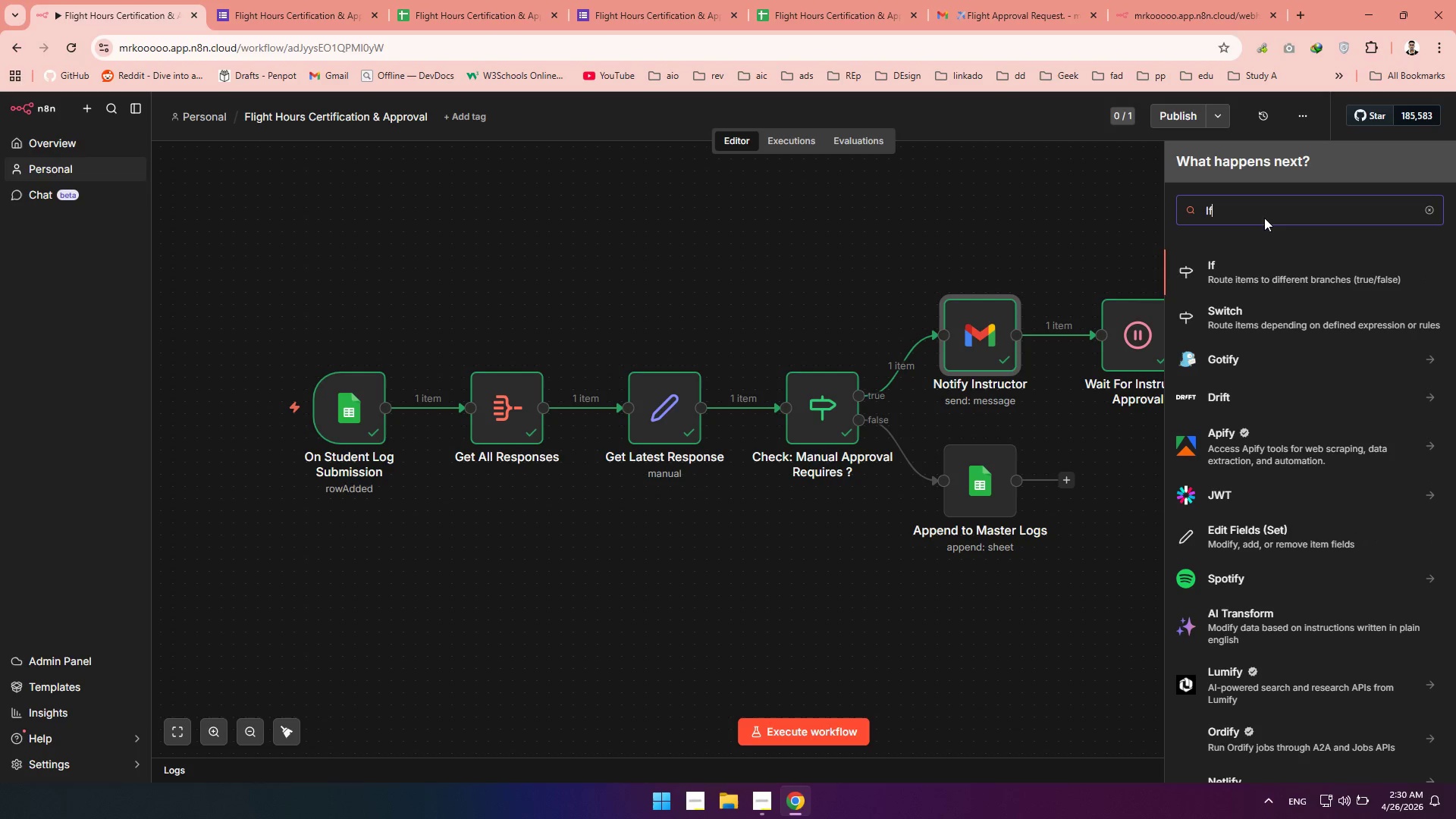 
left_click([1213, 284])
 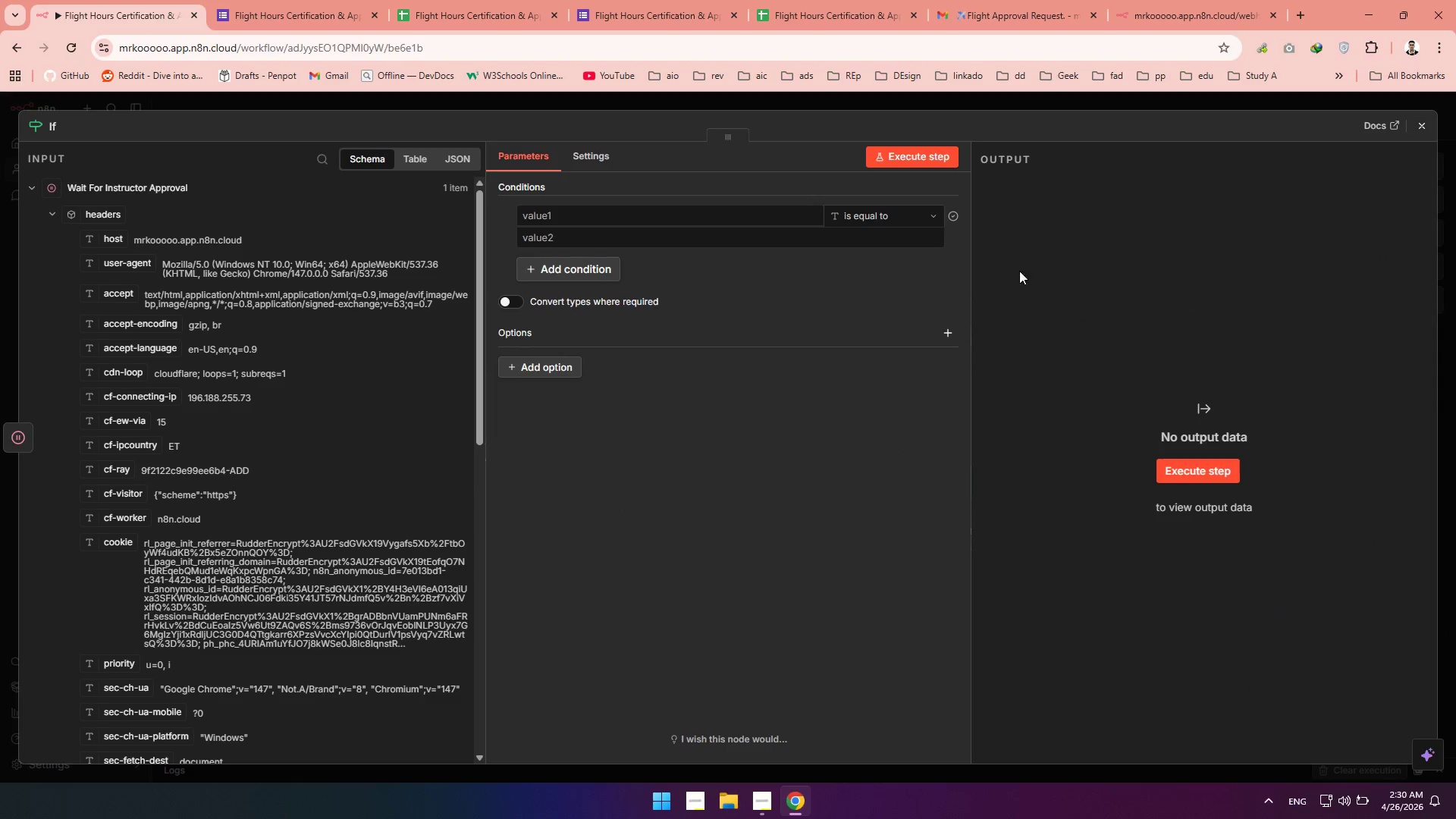 
left_click([620, 223])
 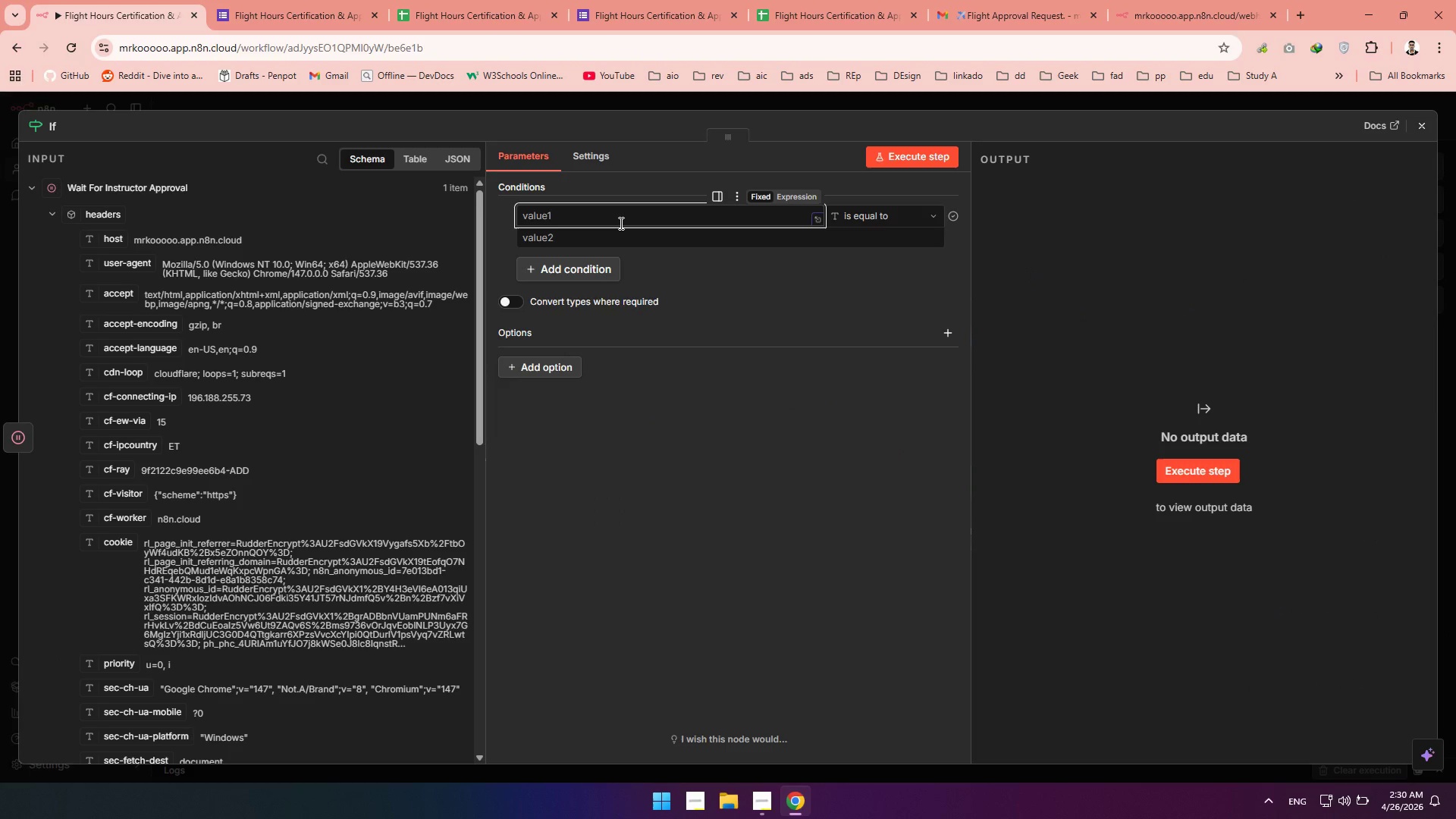 
type(Insttructor )
 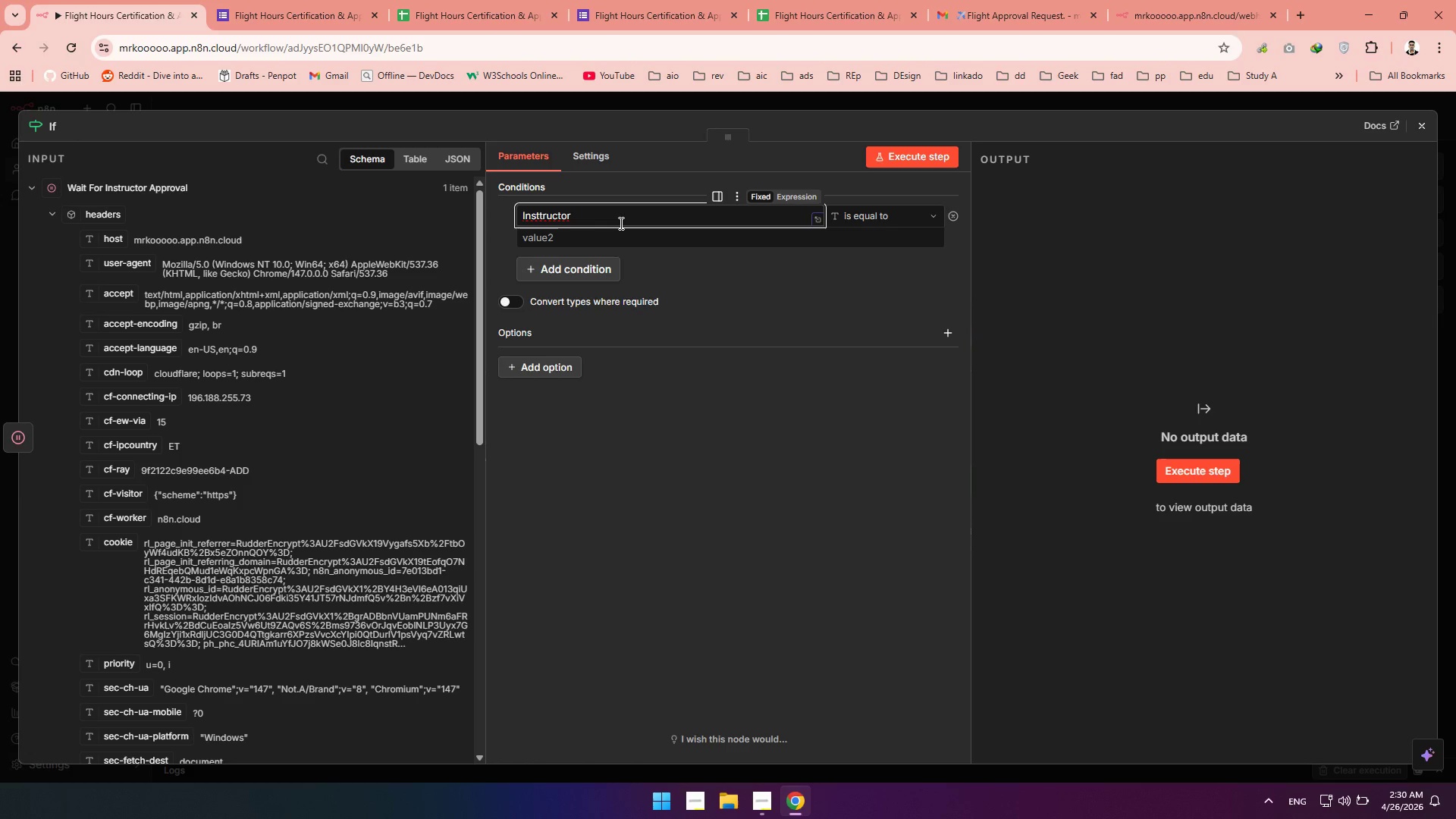 
hold_key(key=ShiftLeft, duration=0.38)
 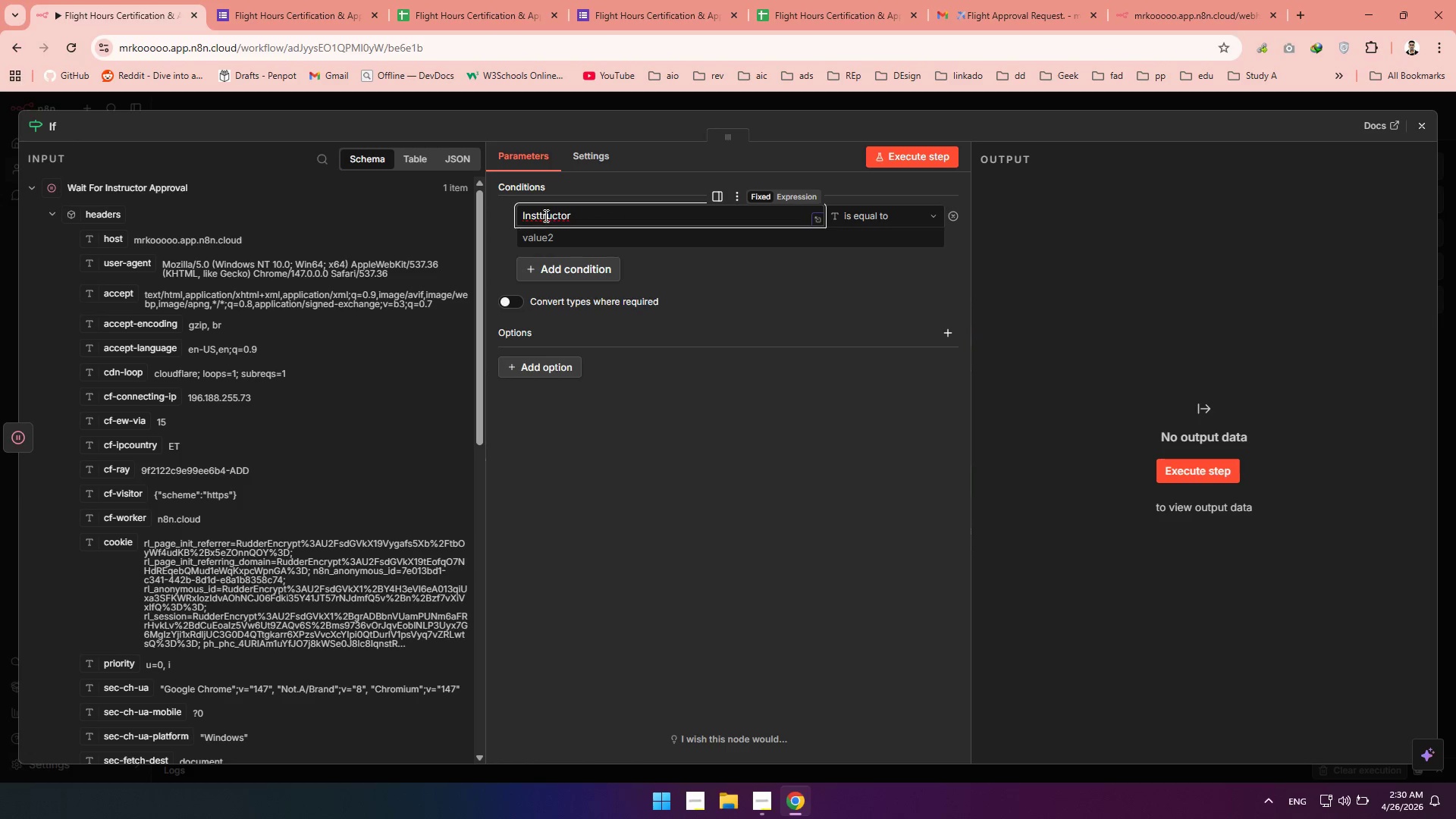 
left_click([544, 215])
 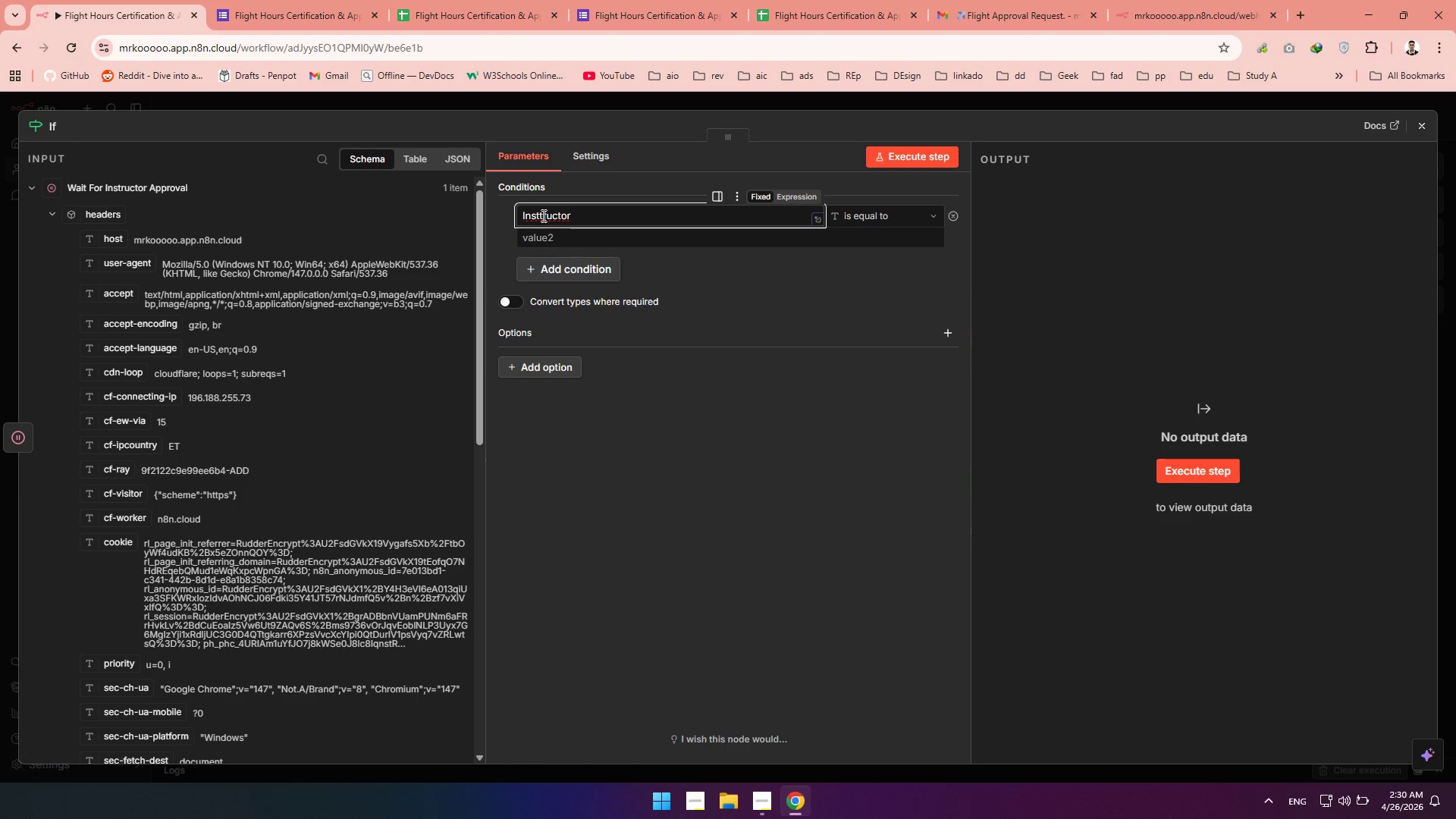 
left_click([542, 215])
 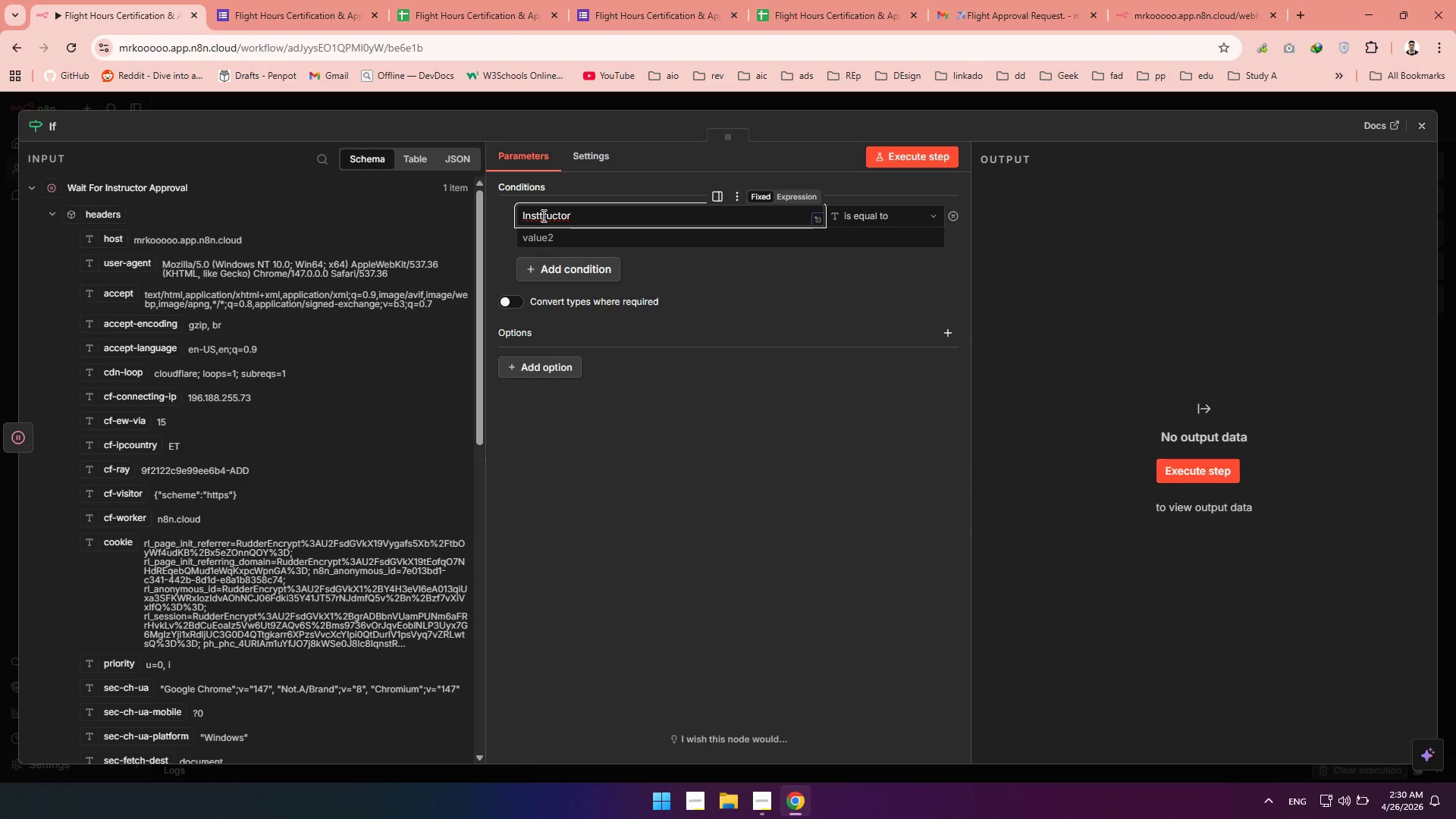 
key(Backspace)
 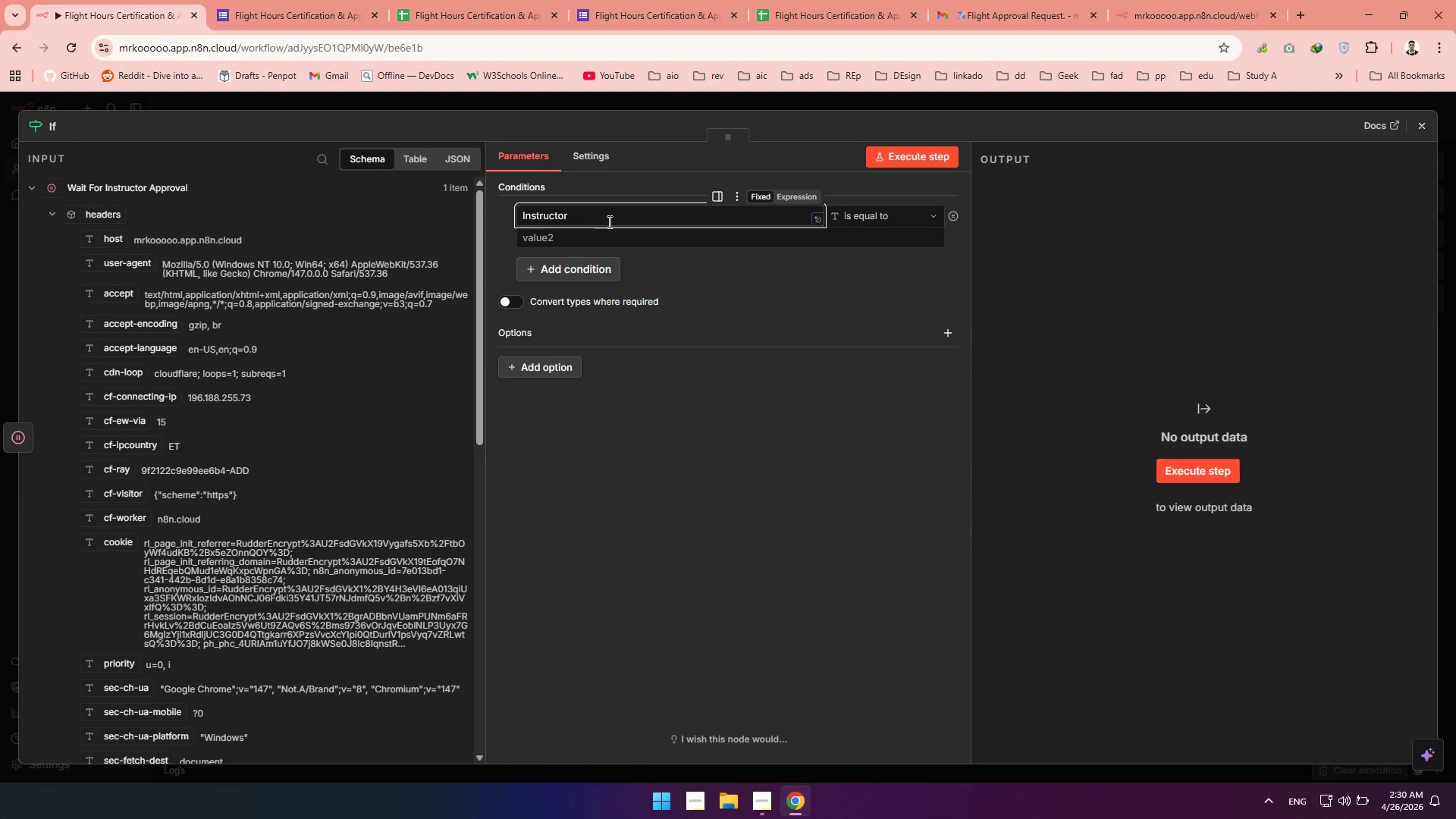 
left_click_drag(start_coordinate=[608, 221], to_coordinate=[468, 223])
 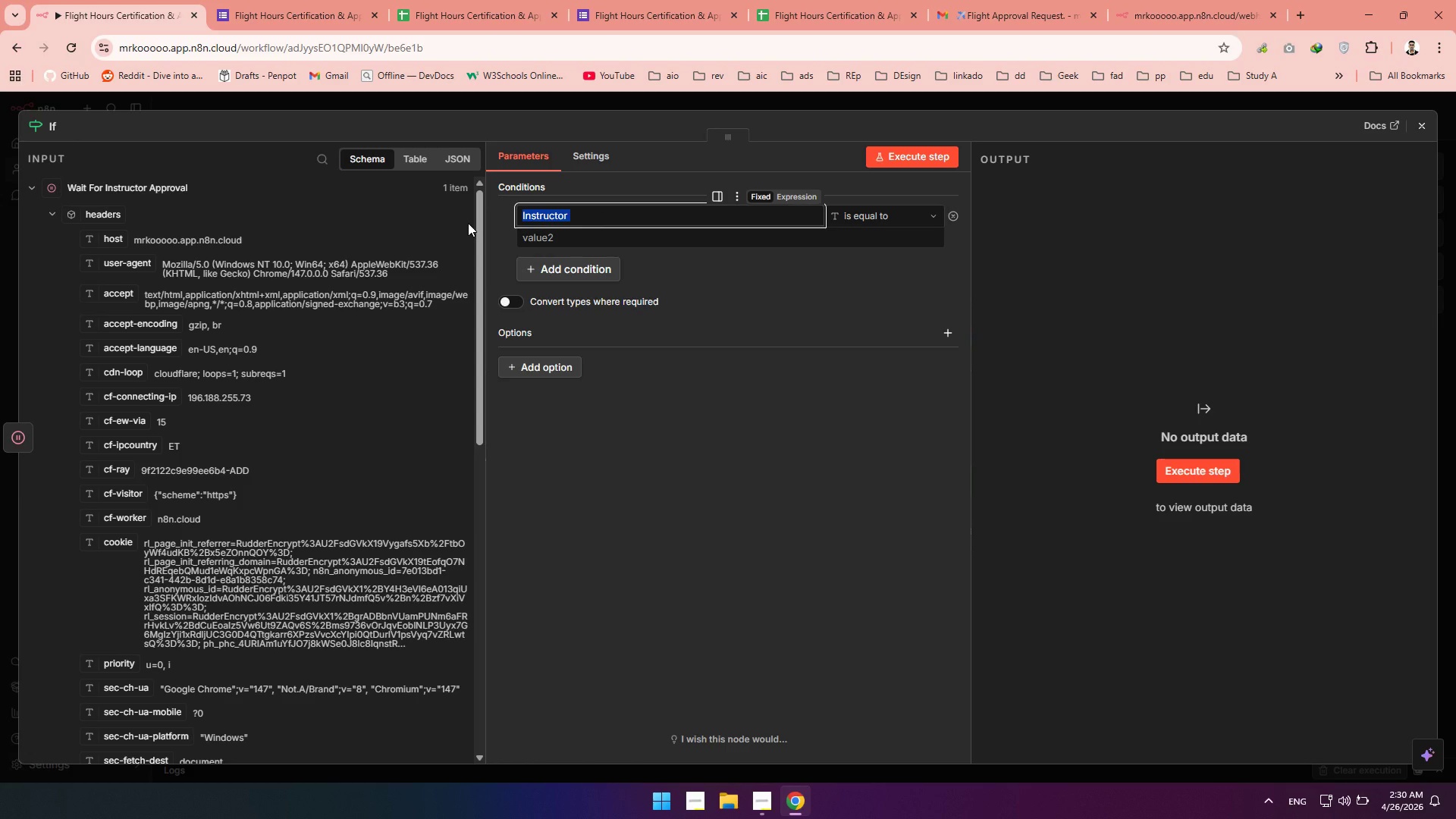 
key(Backspace)
 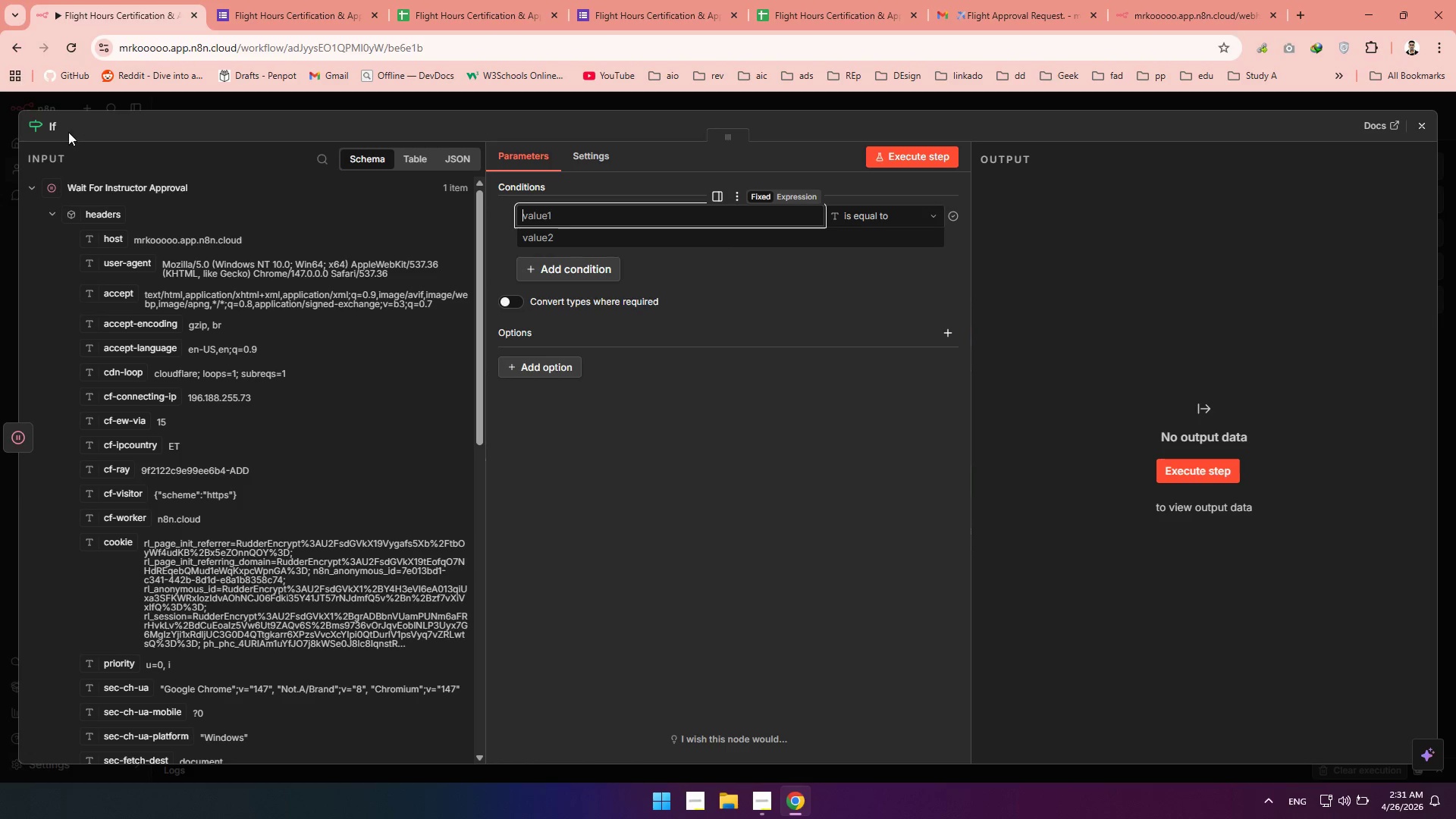 
left_click([55, 127])
 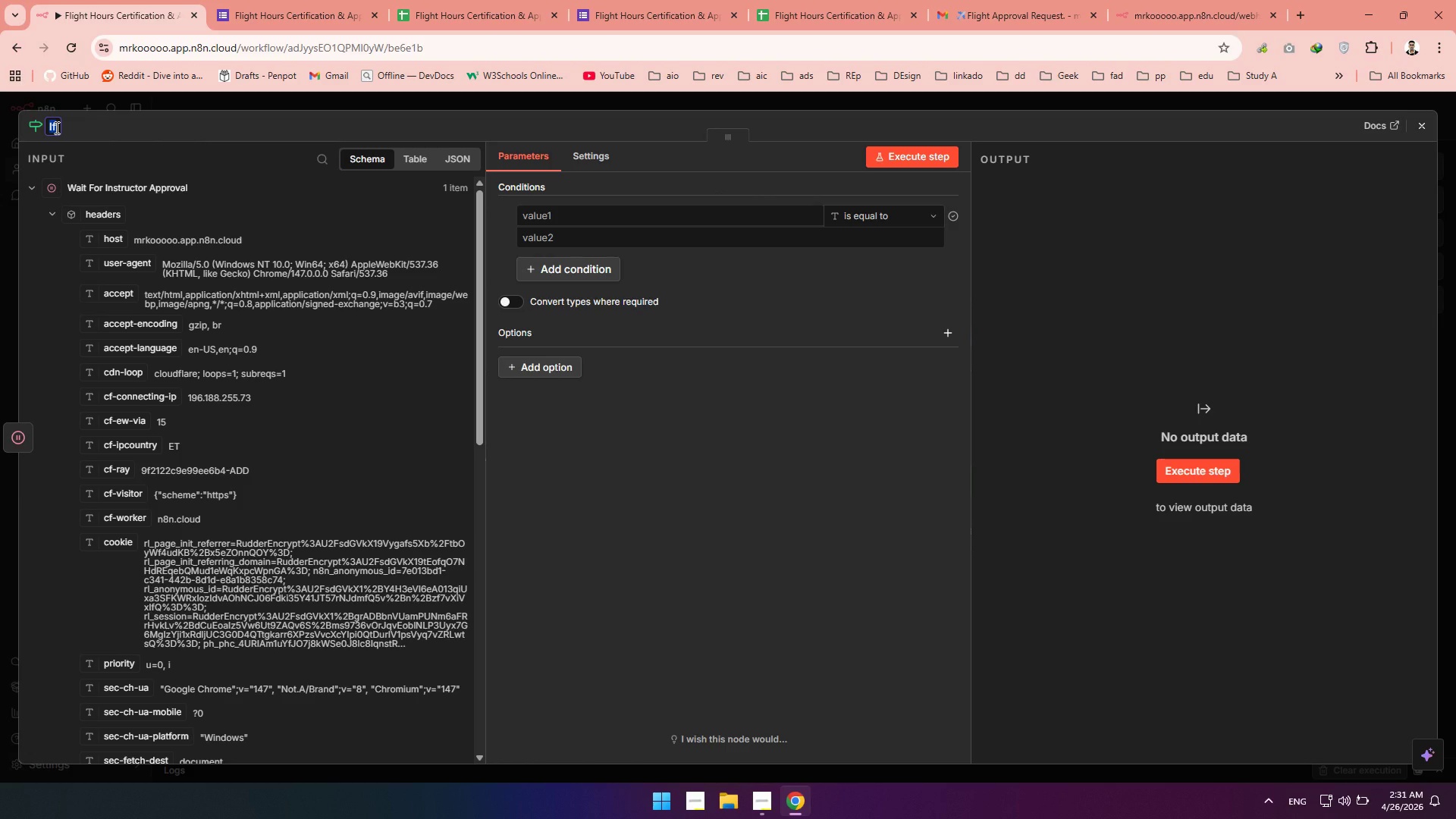 
type(Instructor)
 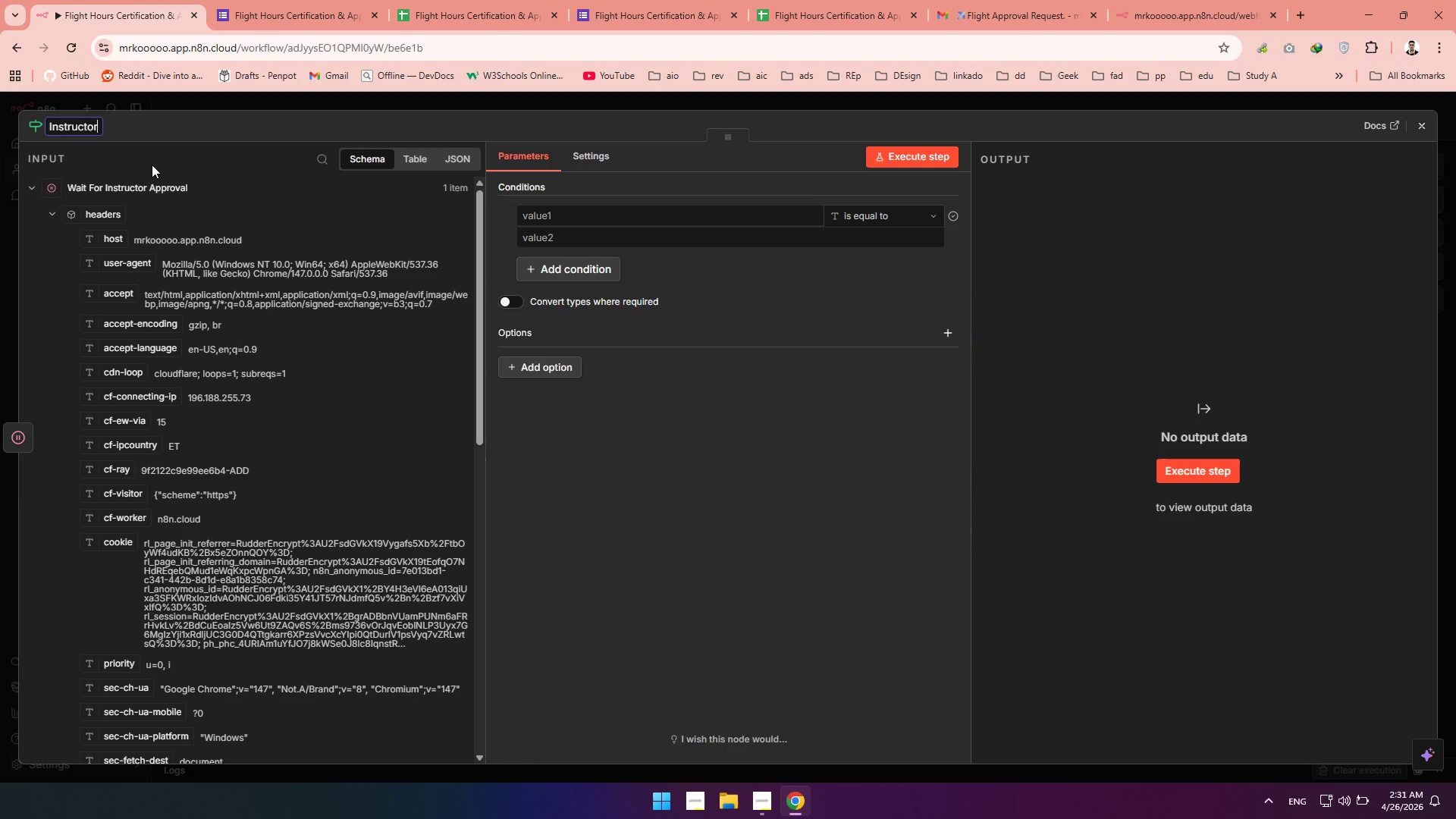 
type( Approved)
 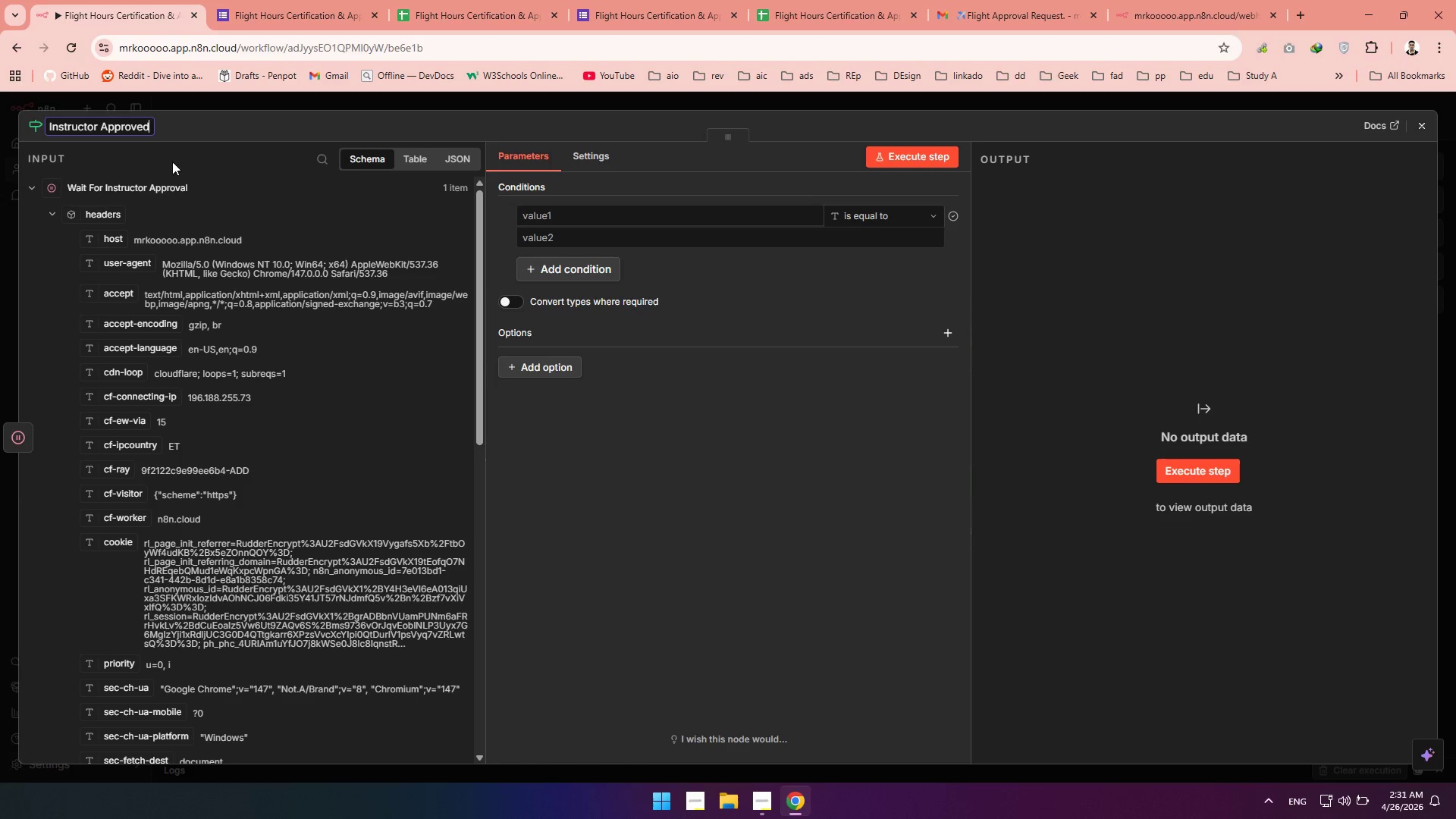 
left_click([586, 218])
 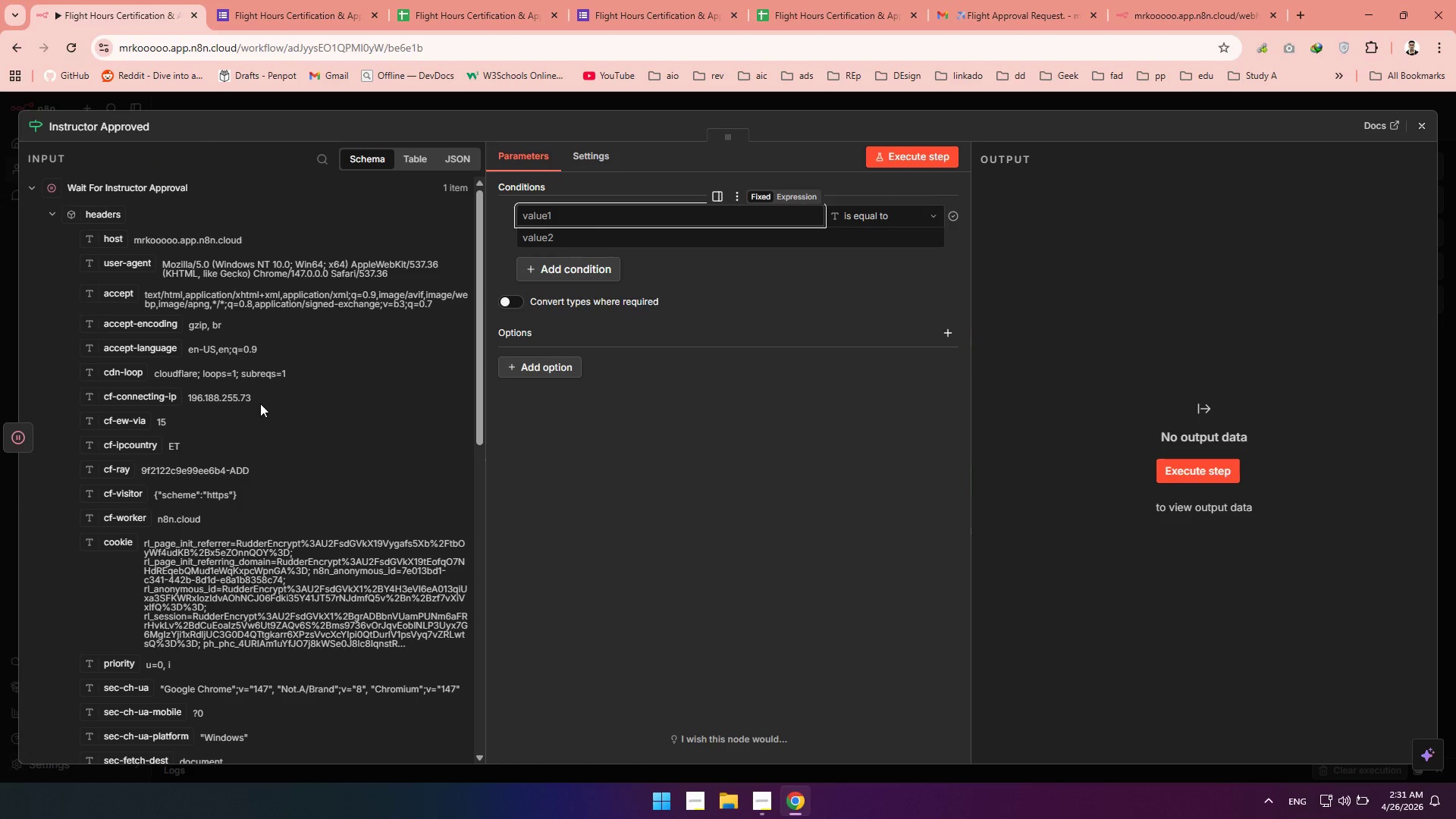 
mouse_move([136, 381])
 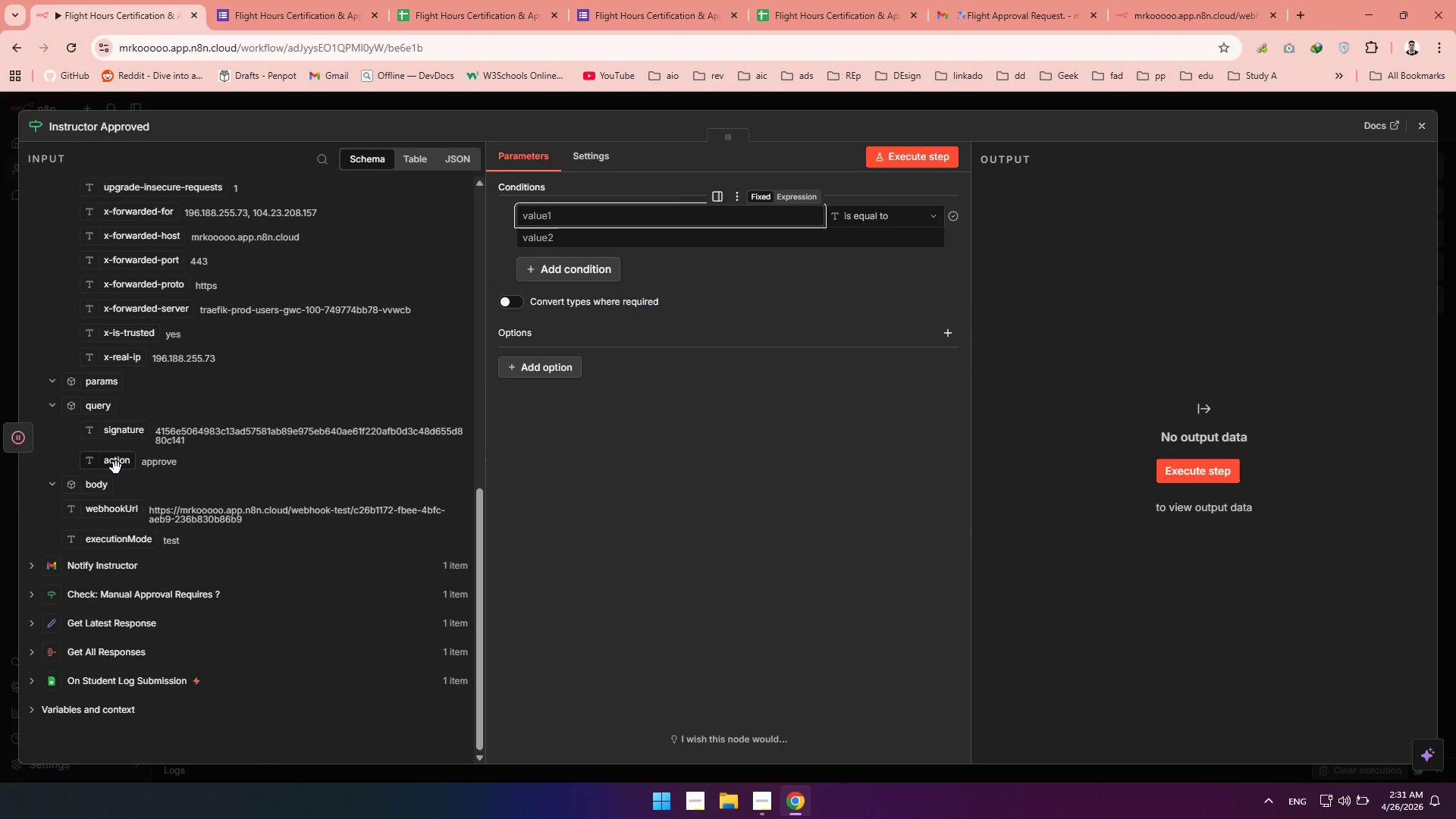 
left_click_drag(start_coordinate=[116, 468], to_coordinate=[563, 220])
 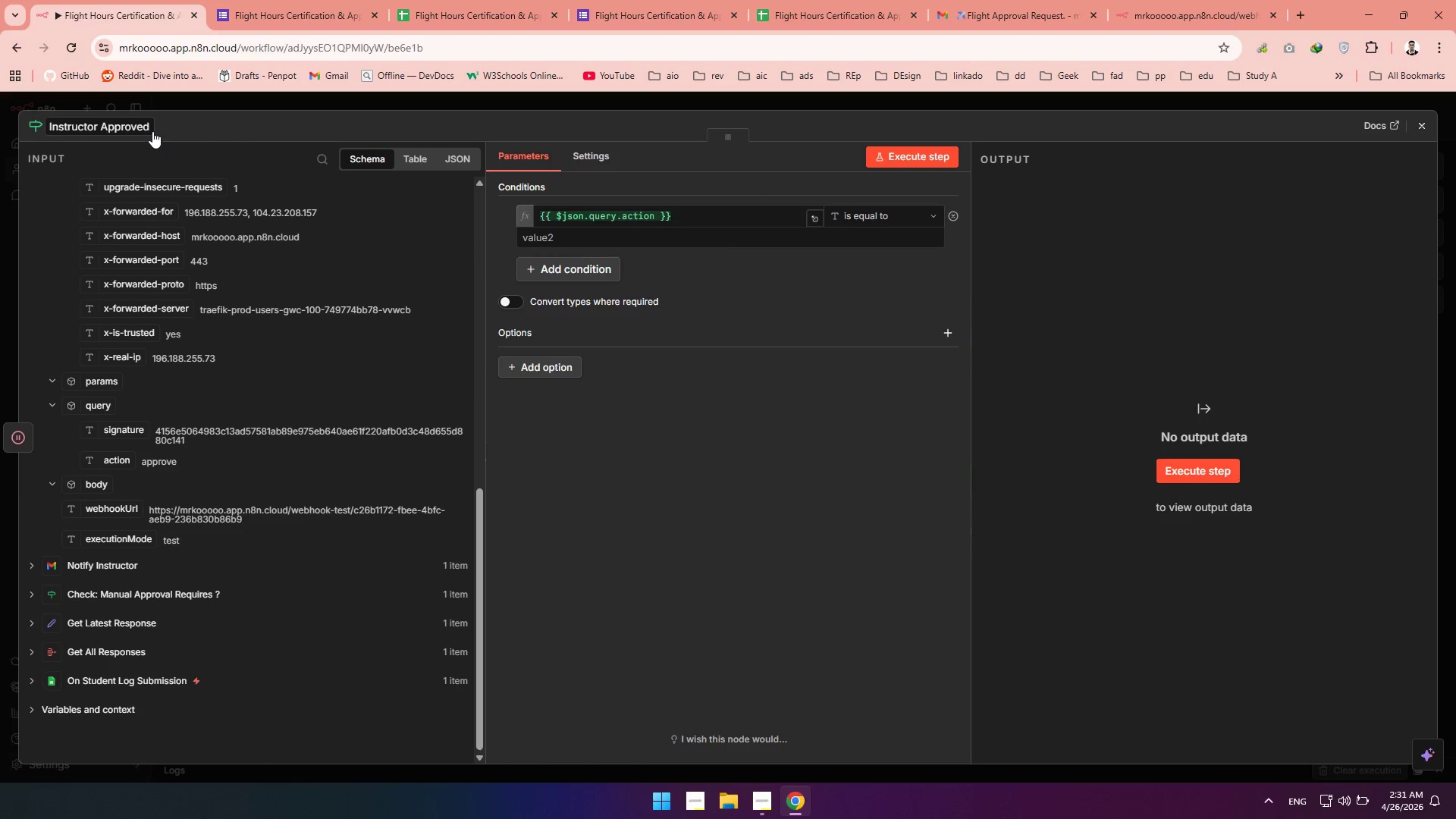 
left_click([152, 131])
 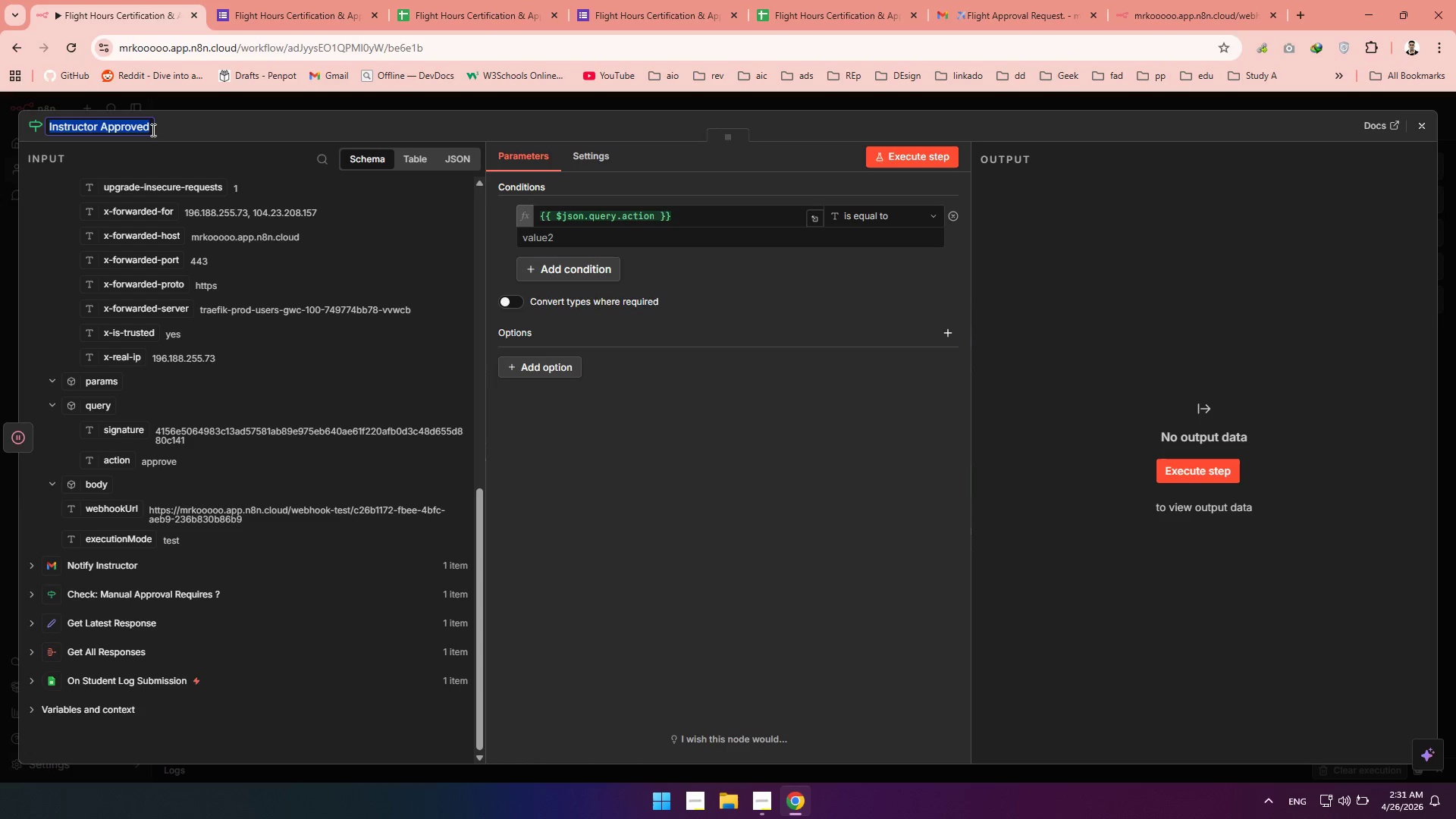 
left_click([152, 130])
 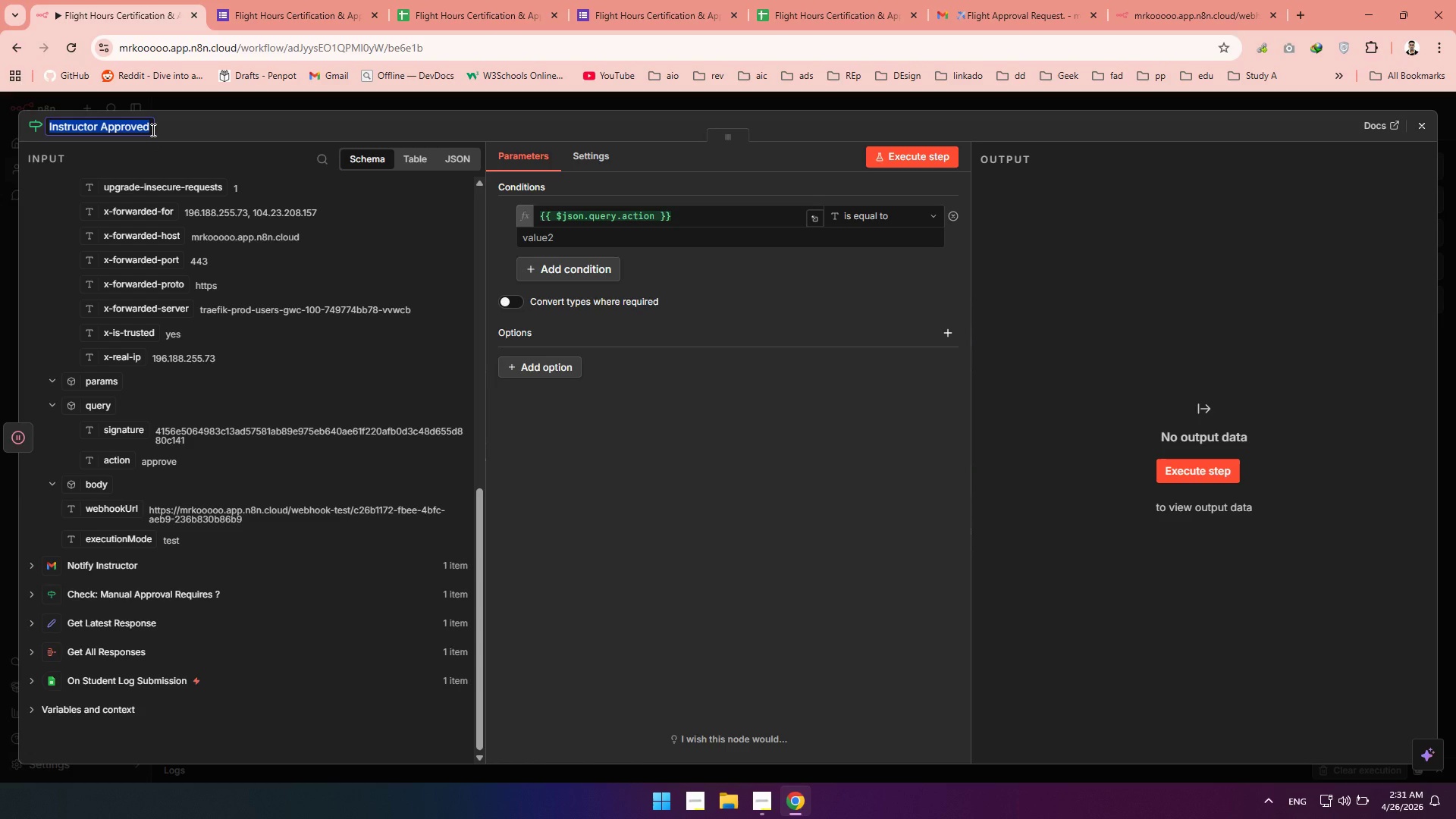 
hold_key(key=ShiftRight, duration=0.31)
 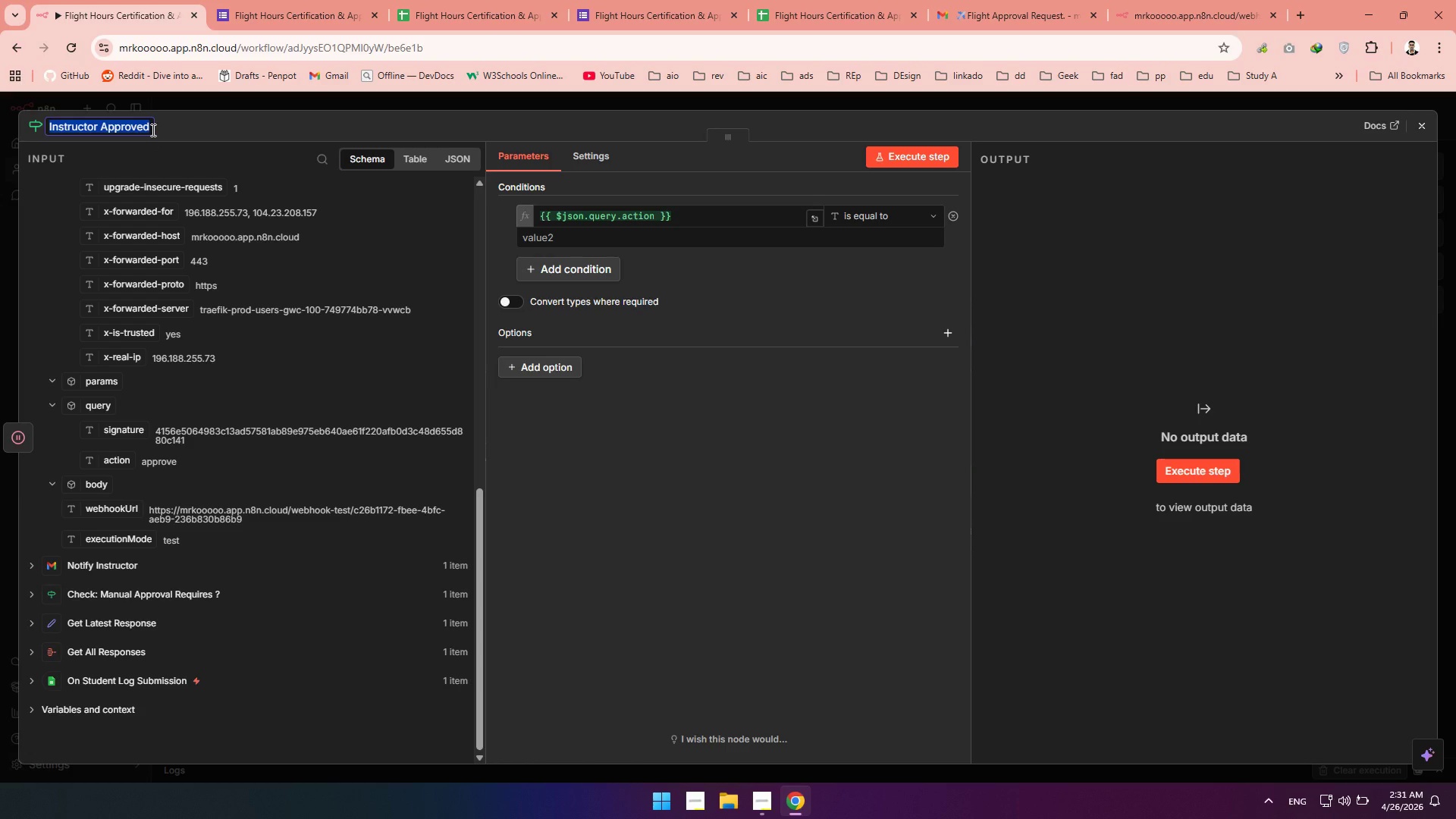 
key(ArrowRight)
 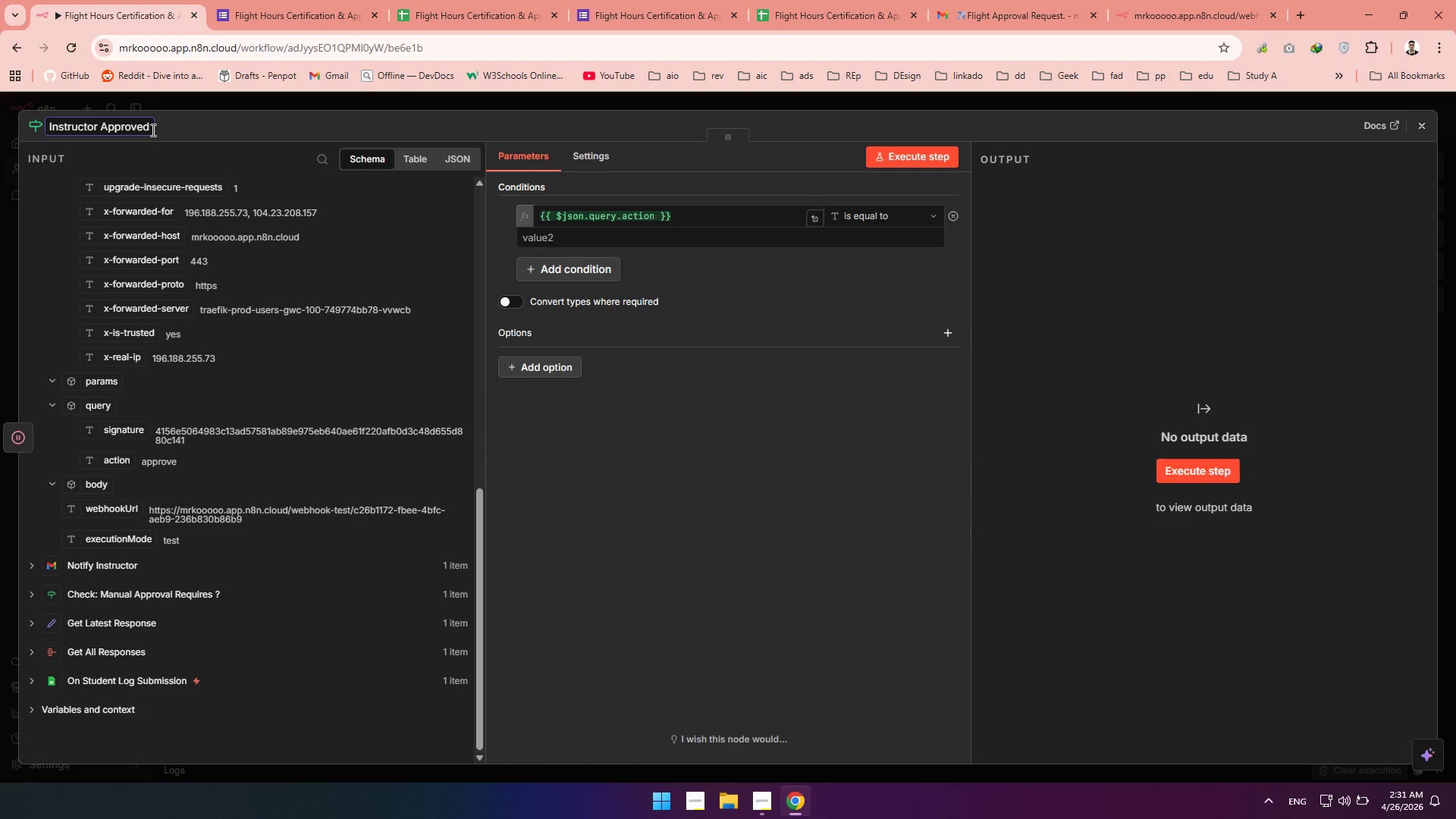 
key(Shift+Slash)
 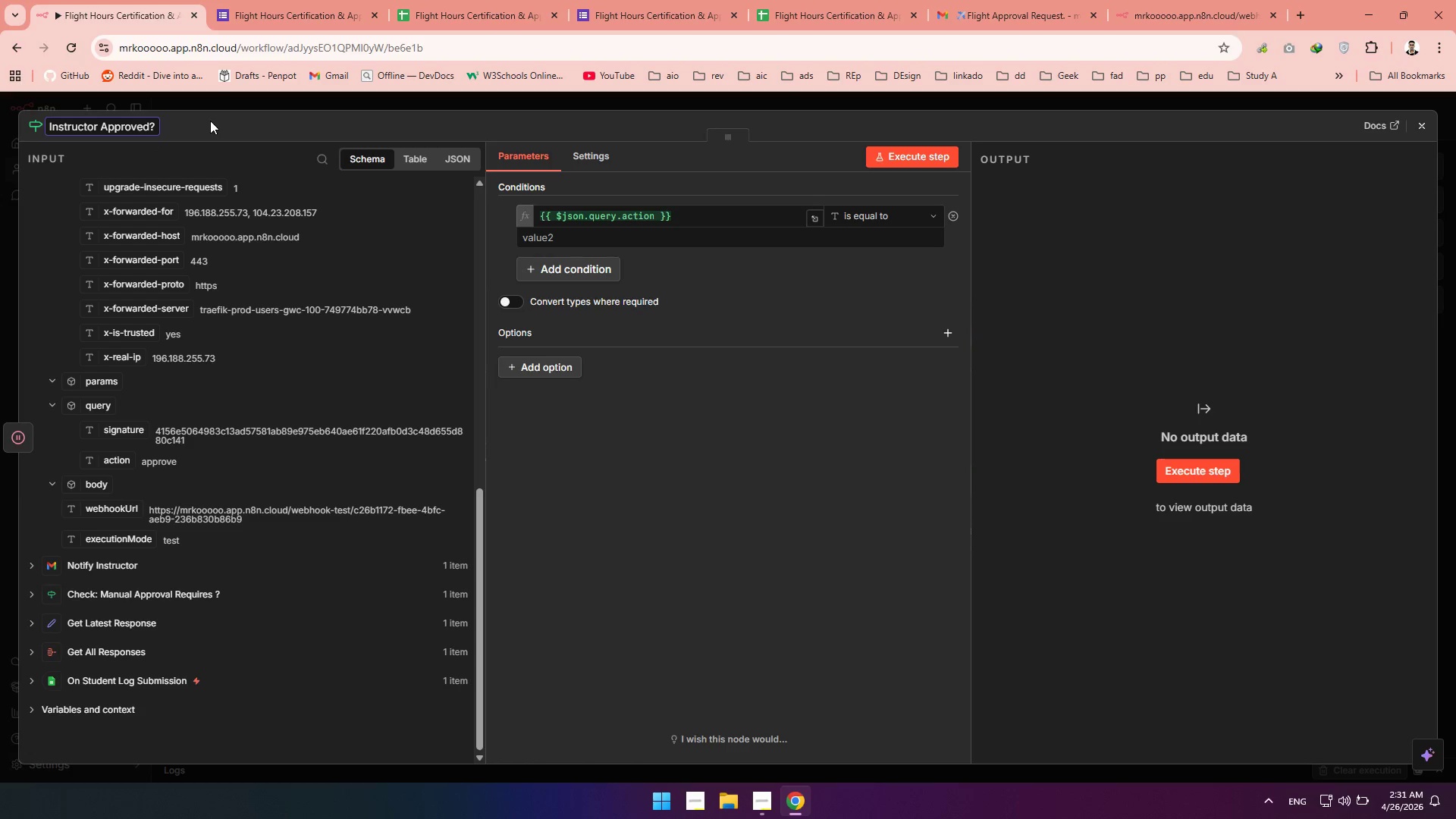 
left_click([210, 121])
 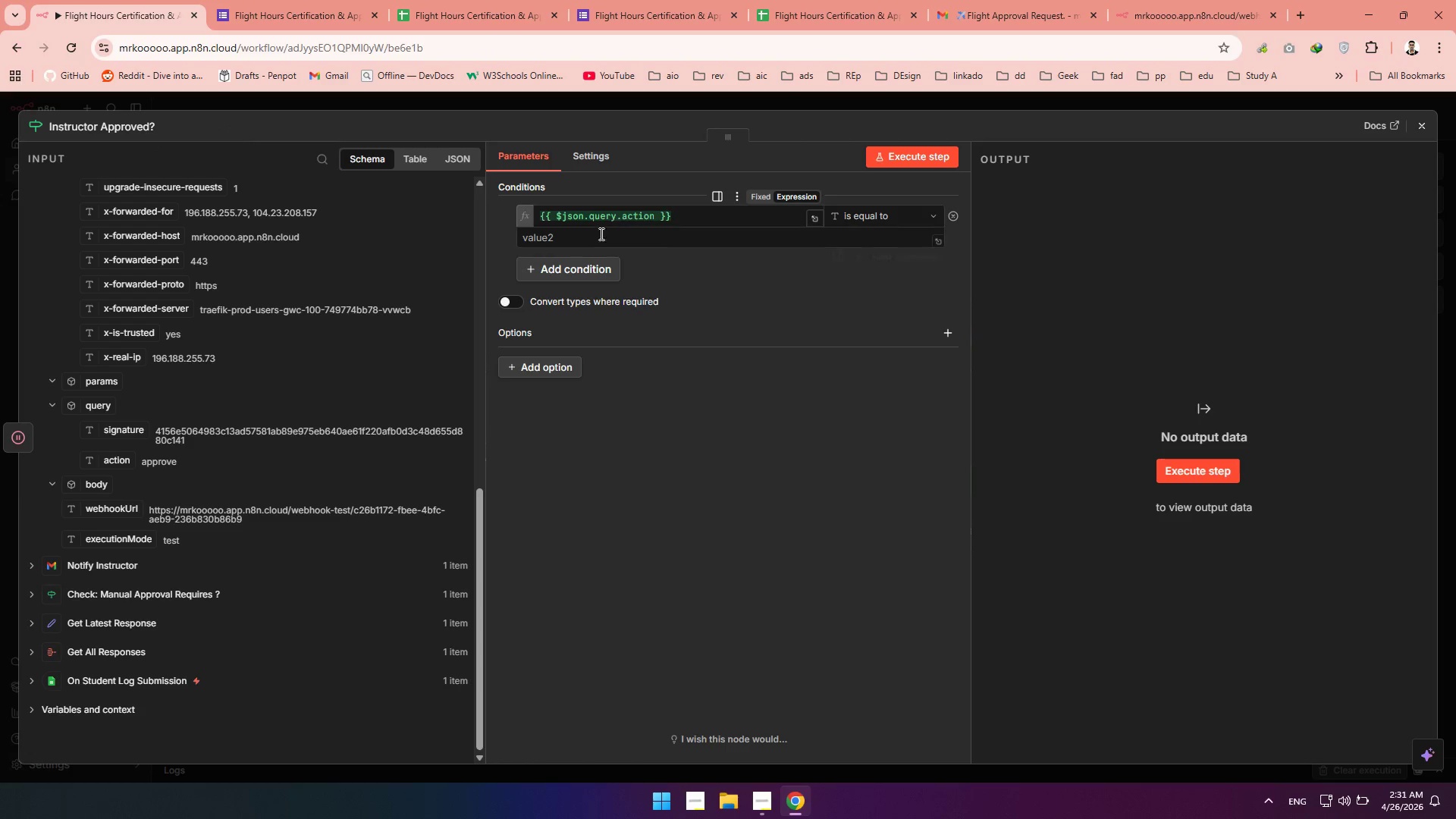 
left_click([582, 239])
 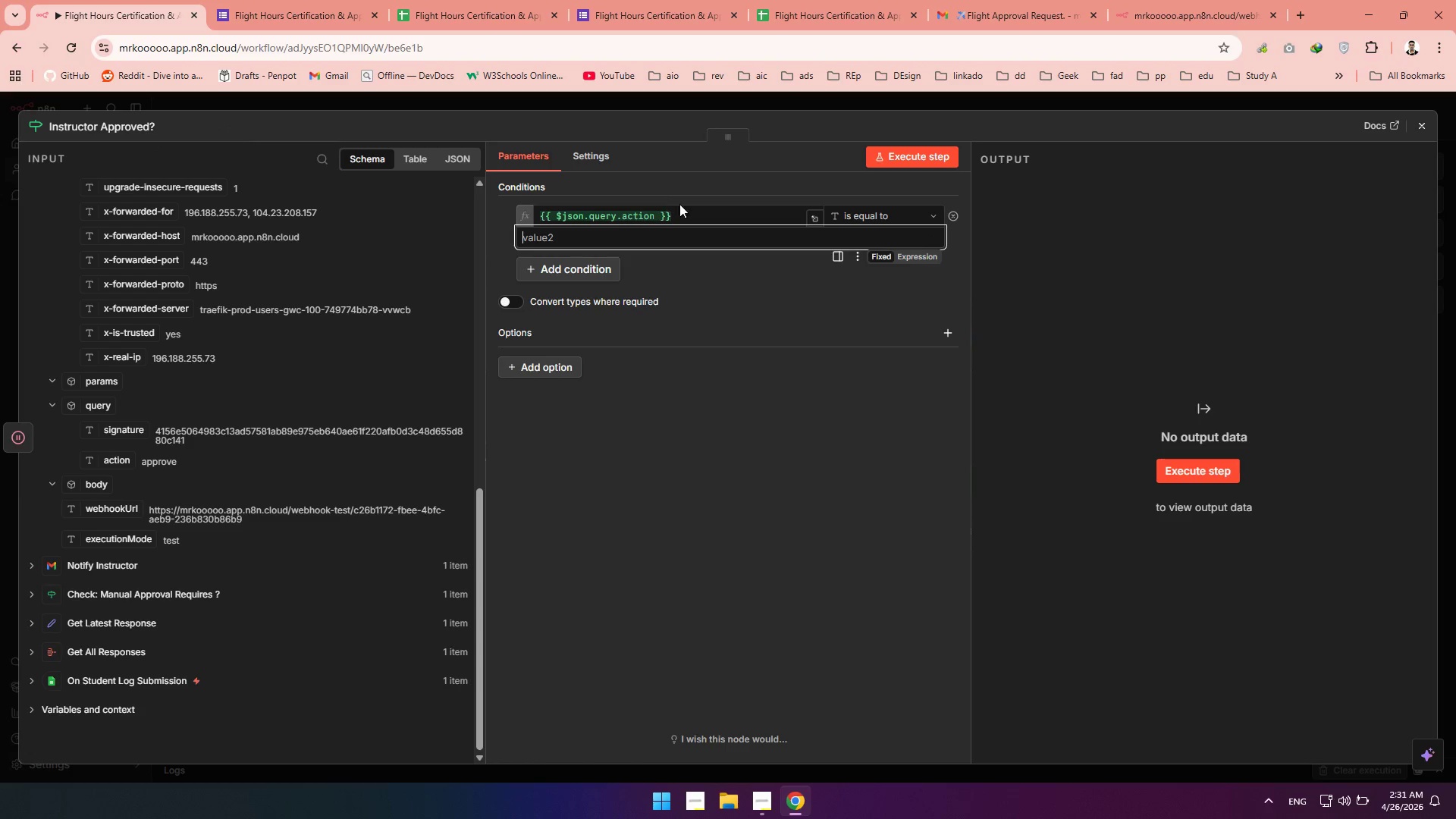 
left_click([657, 214])
 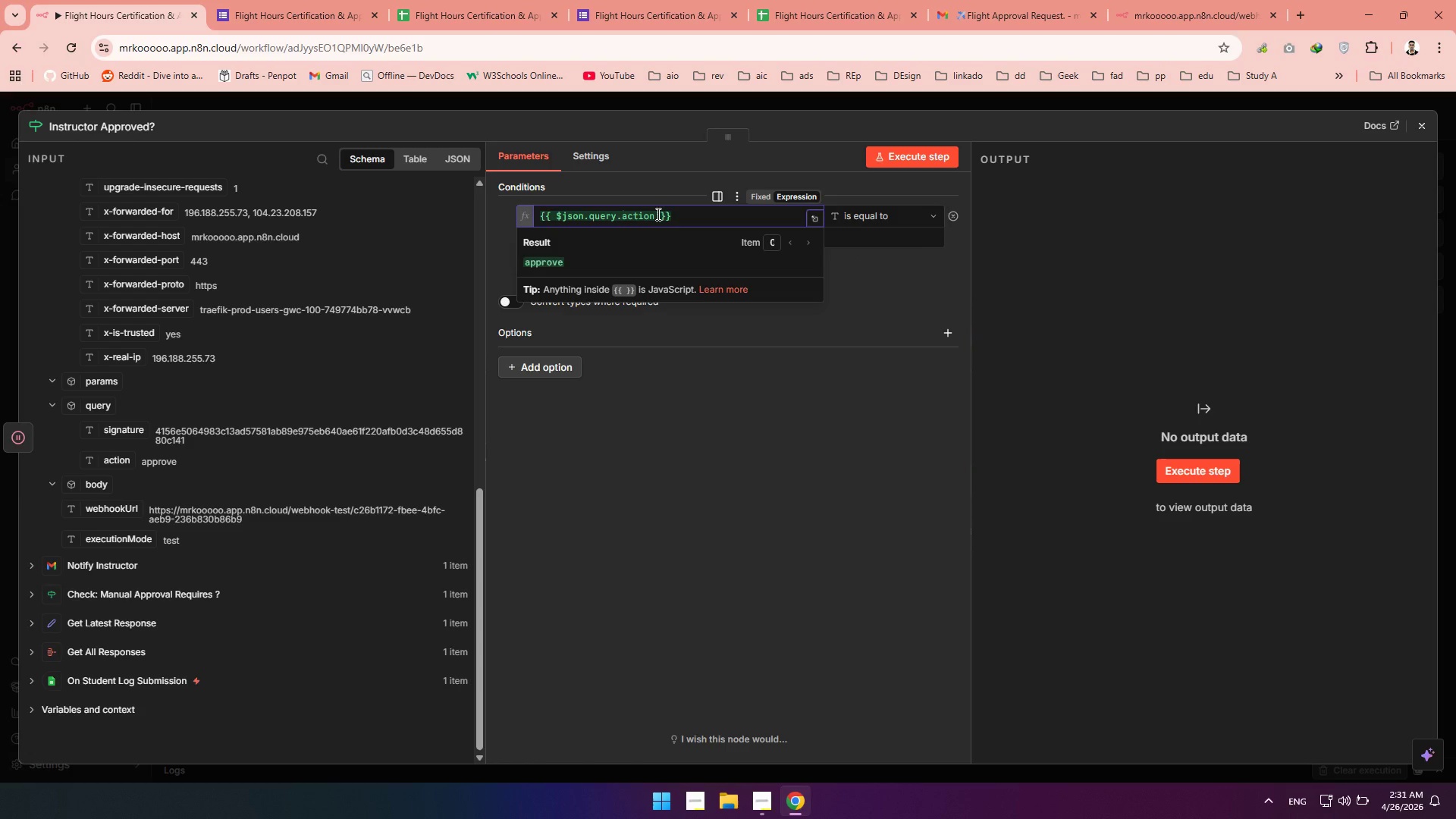 
type(.tolo)
key(Tab)
 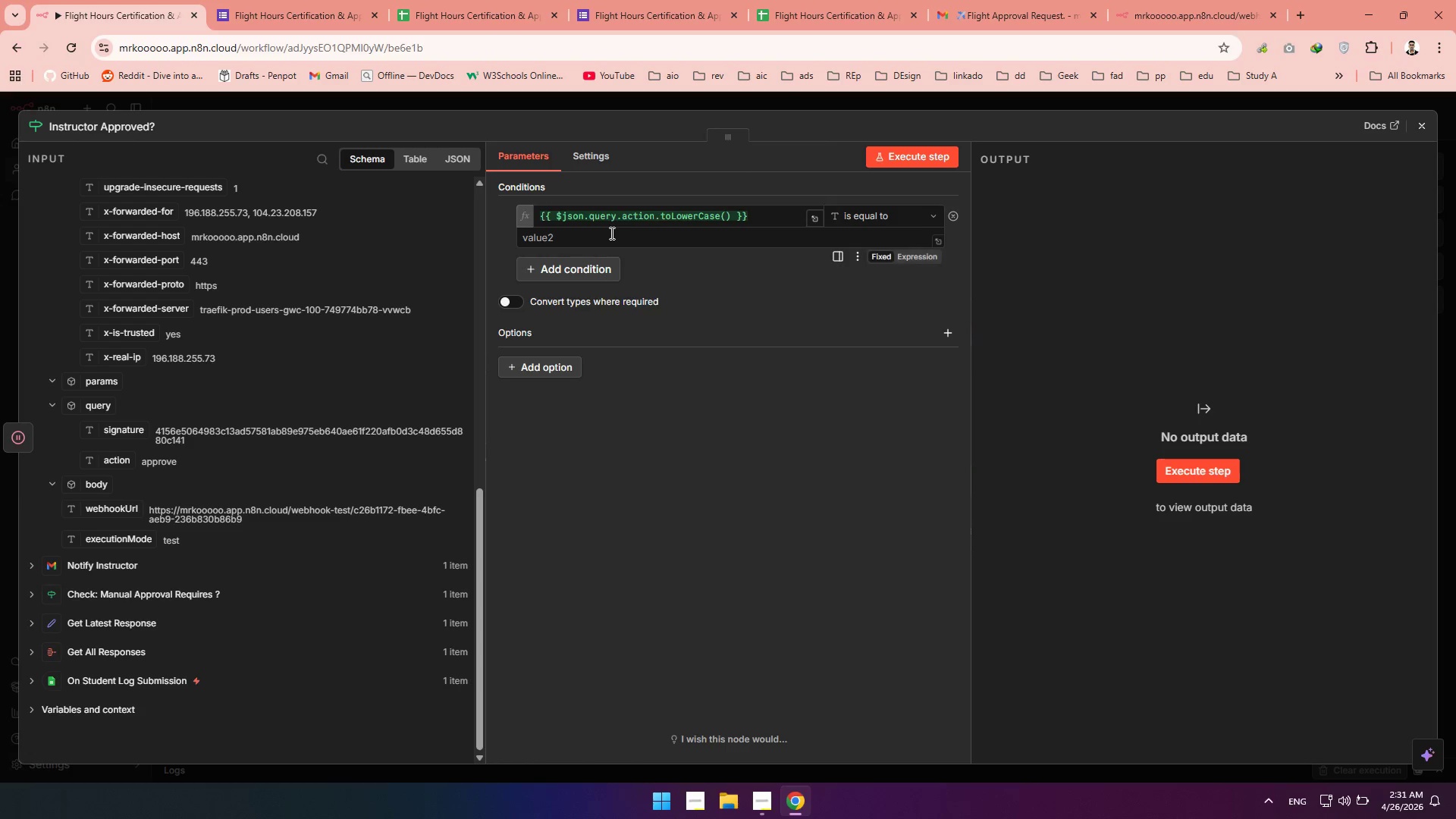 
left_click([610, 234])
 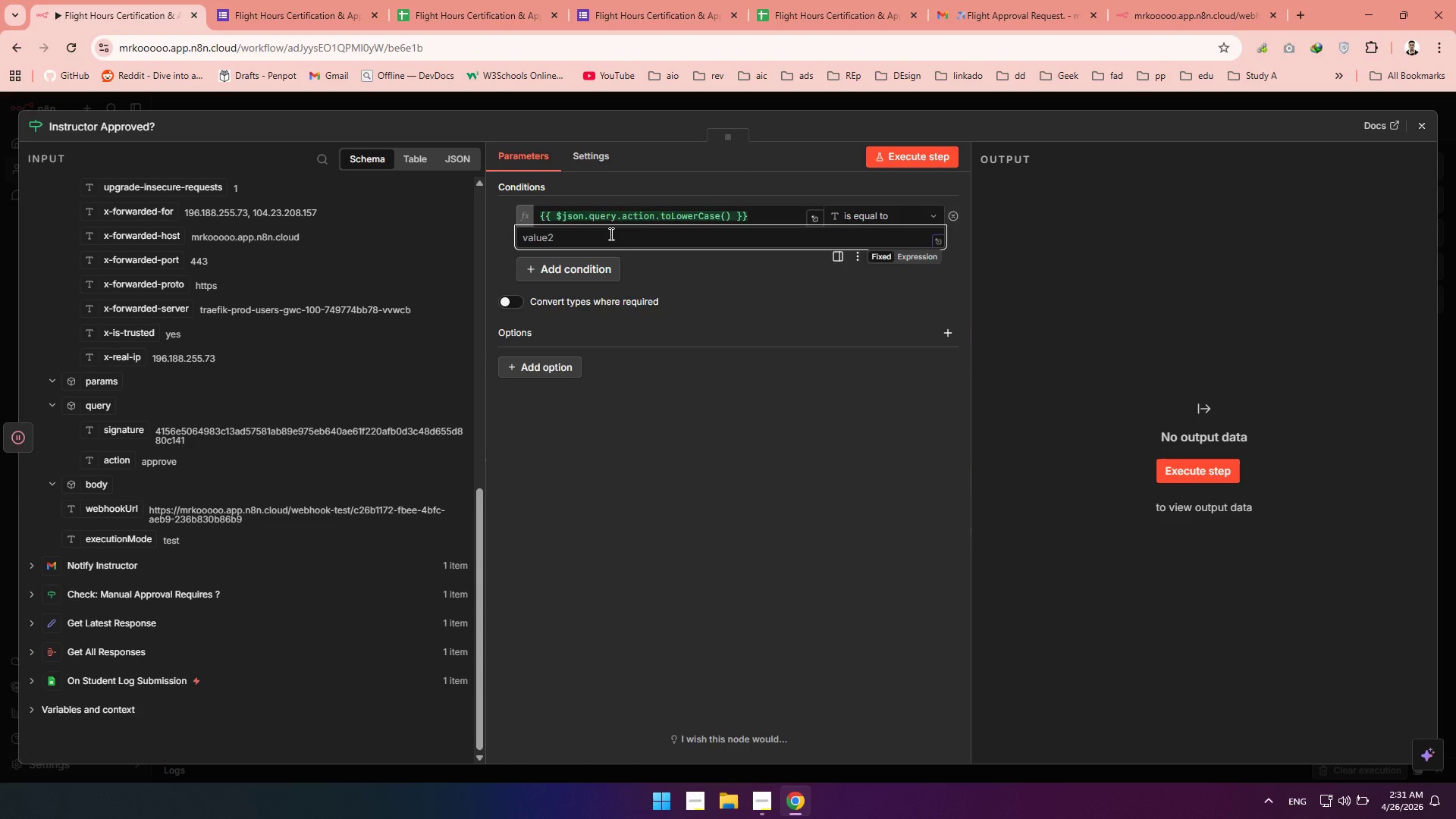 
type(approved)
 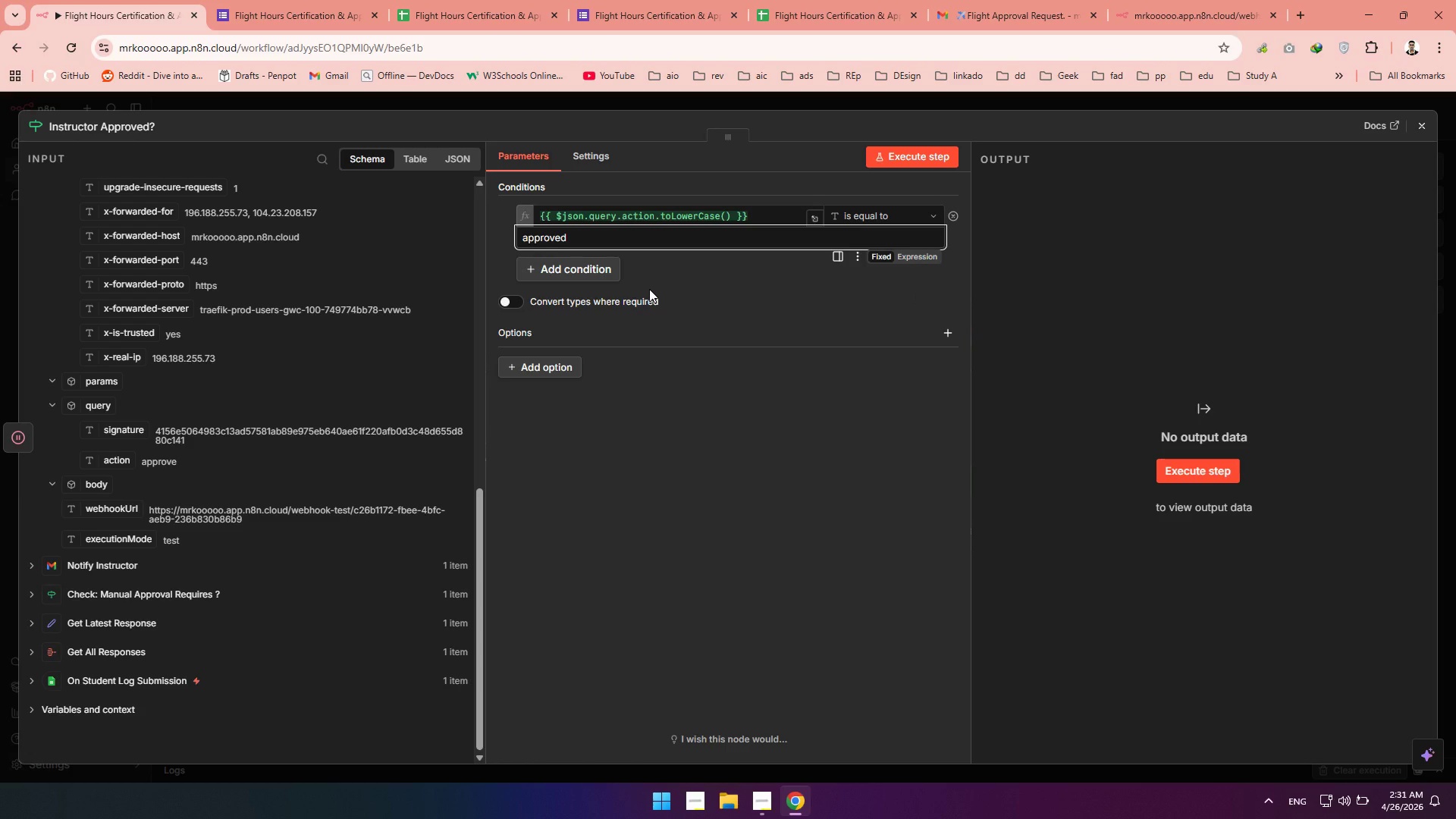 
wait(7.97)
 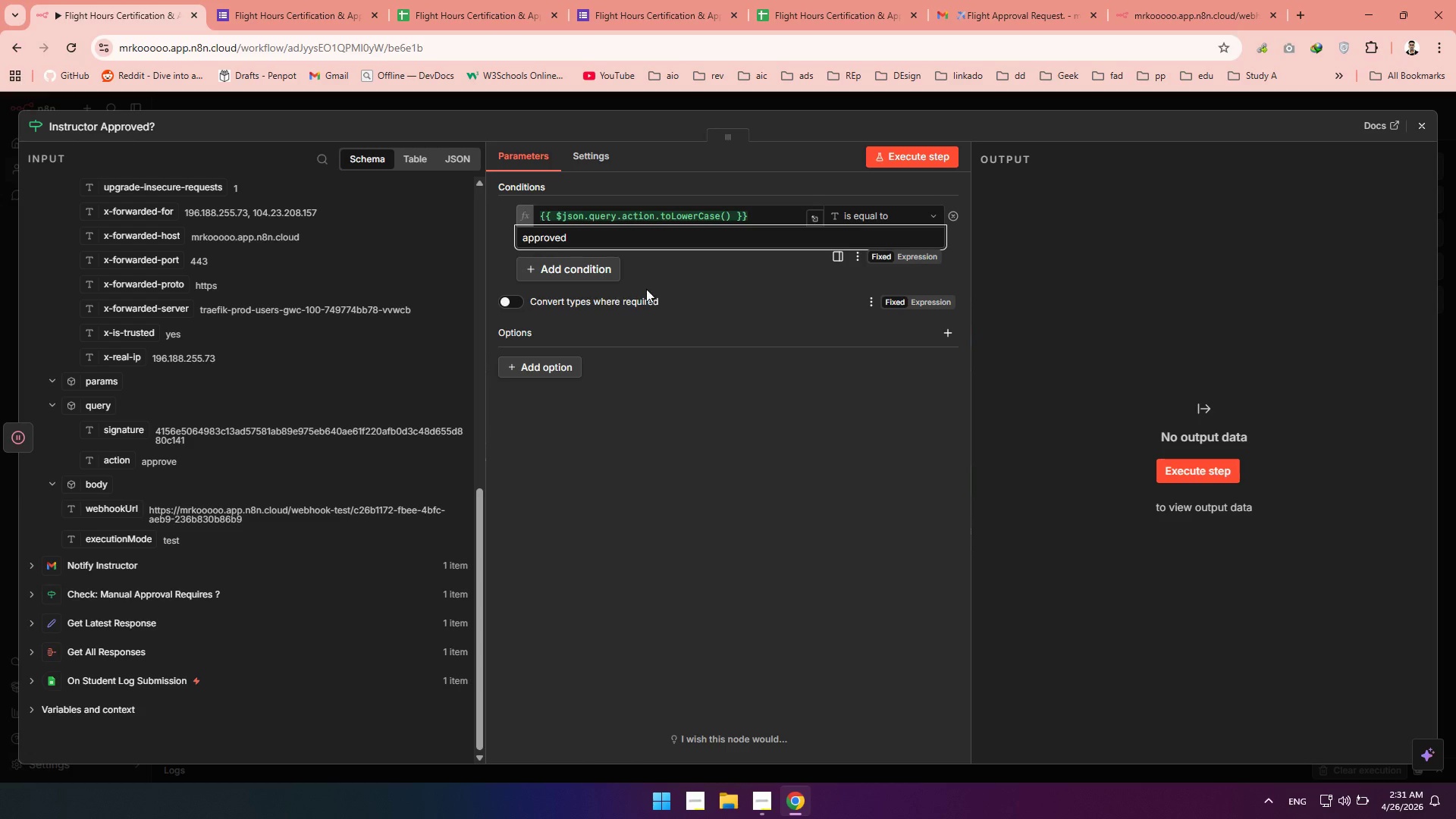 
key(Backspace)
 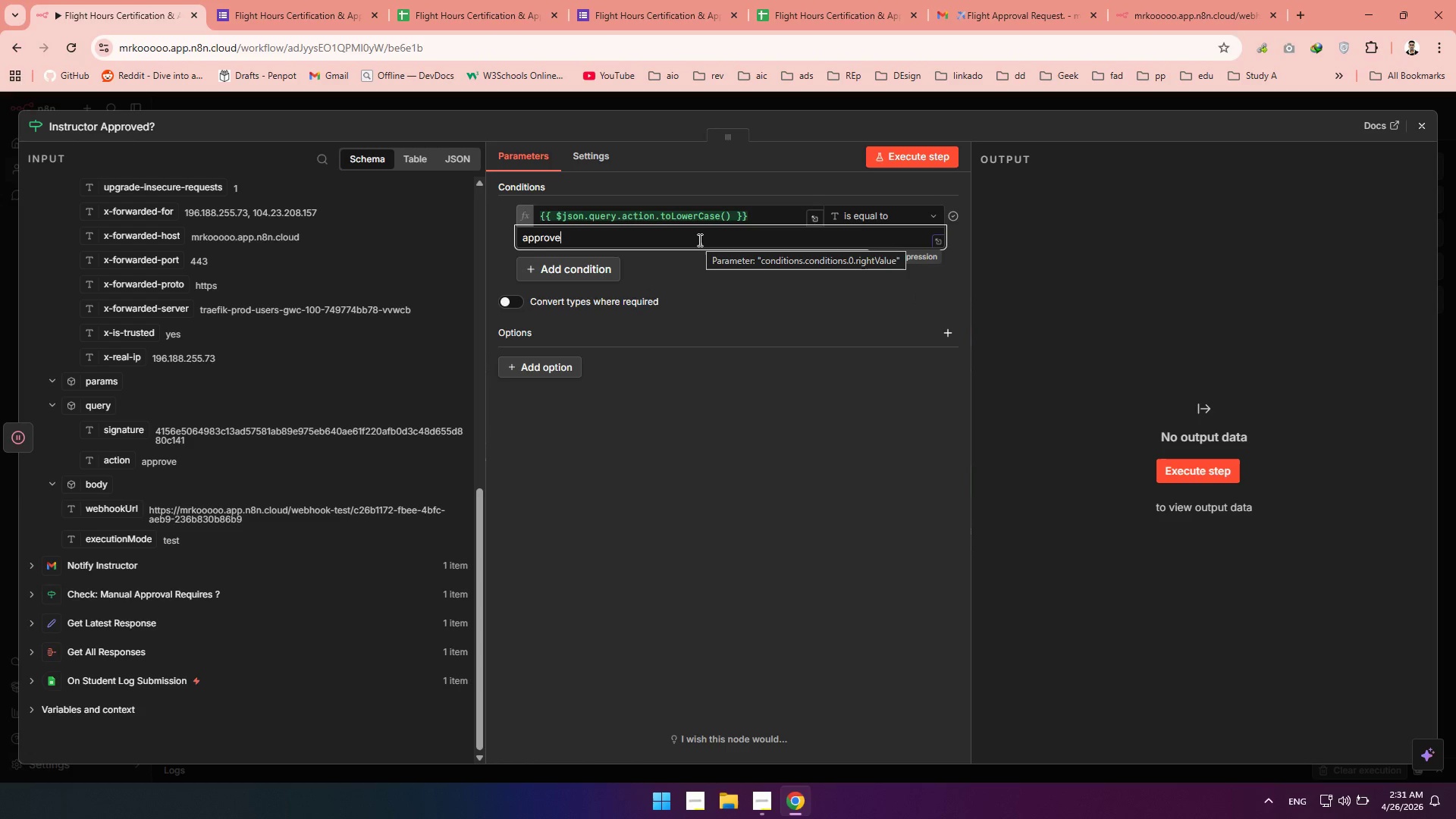 
key(Space)
 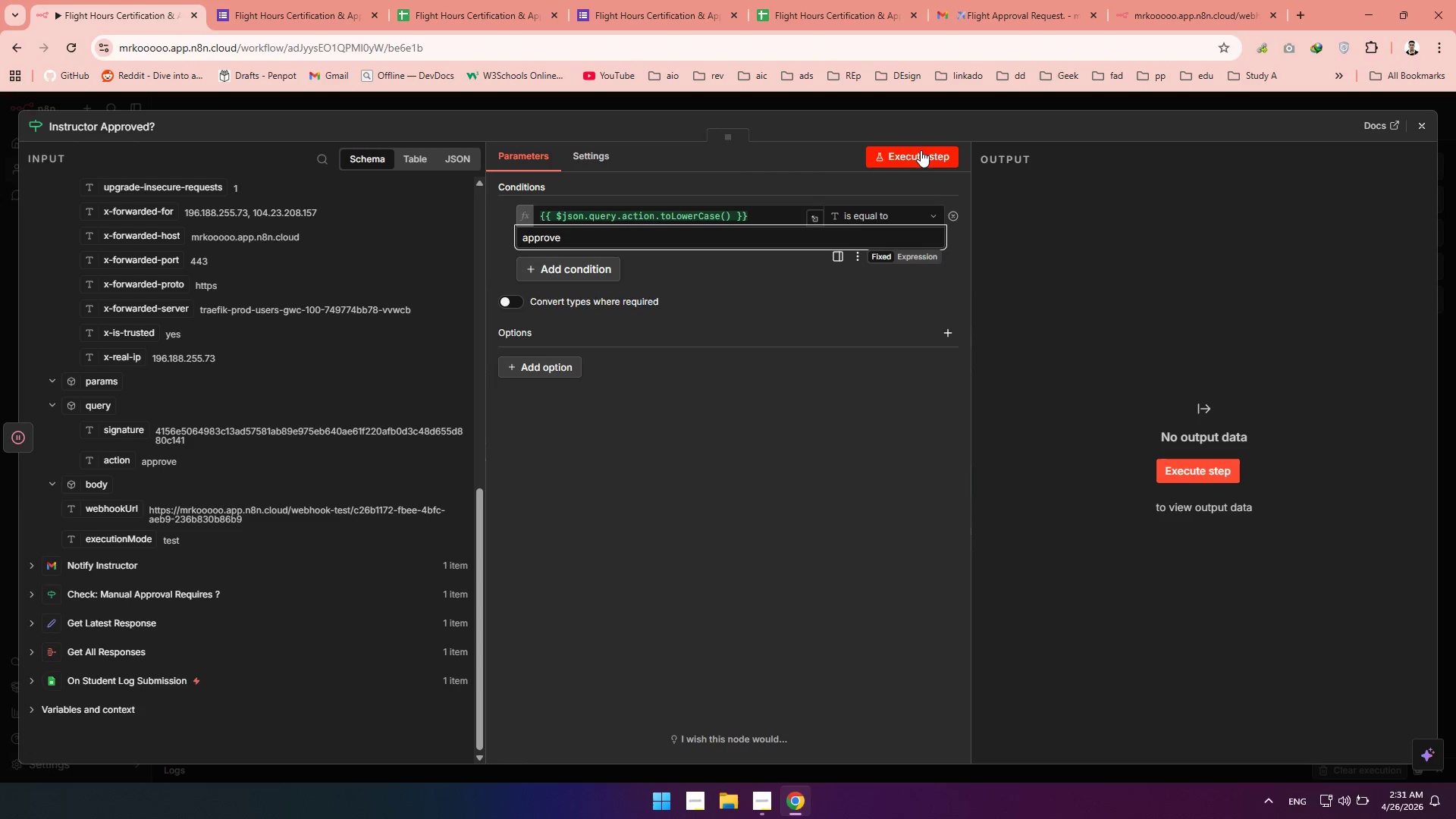 
left_click([921, 150])
 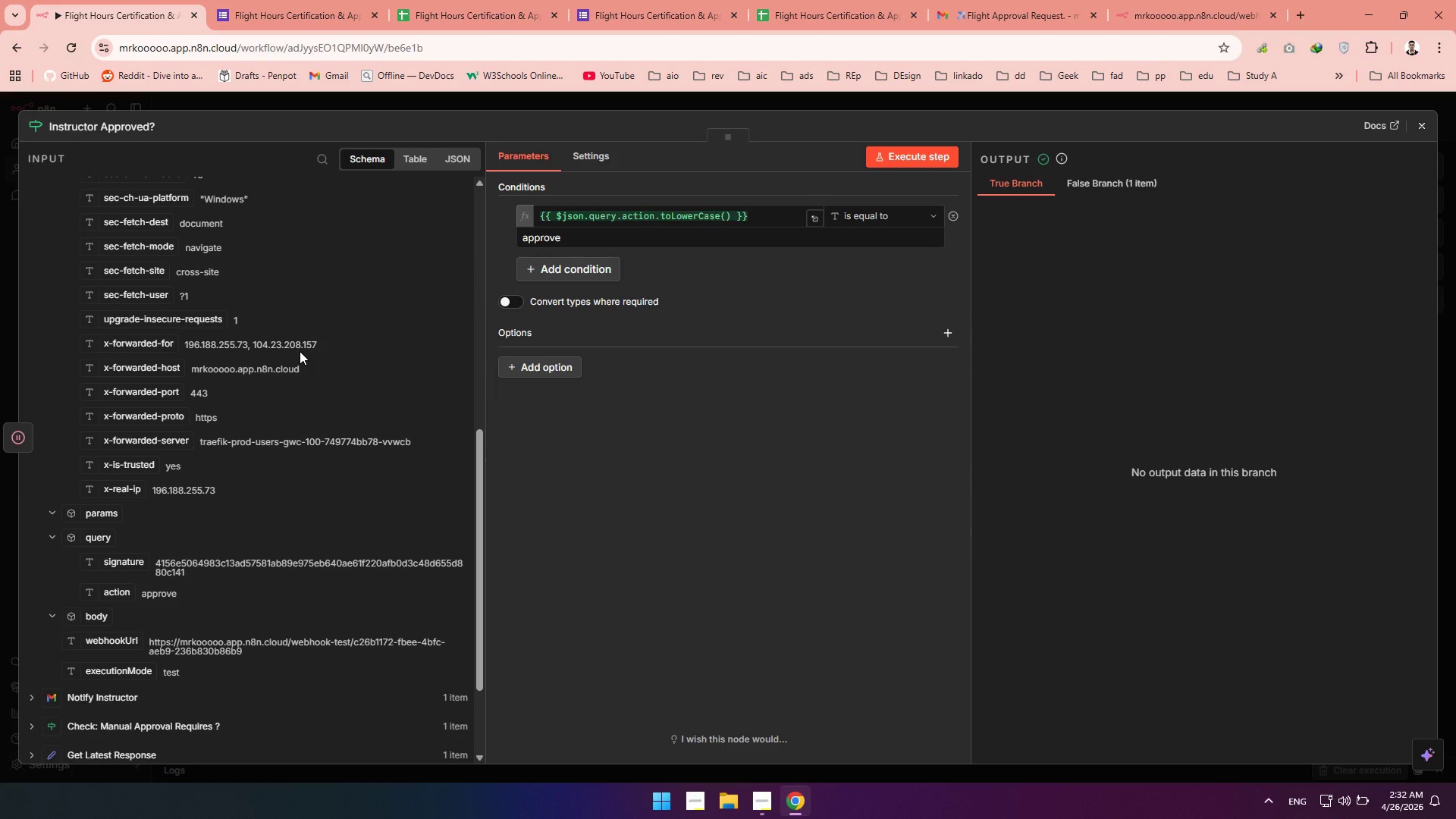 
wait(28.94)
 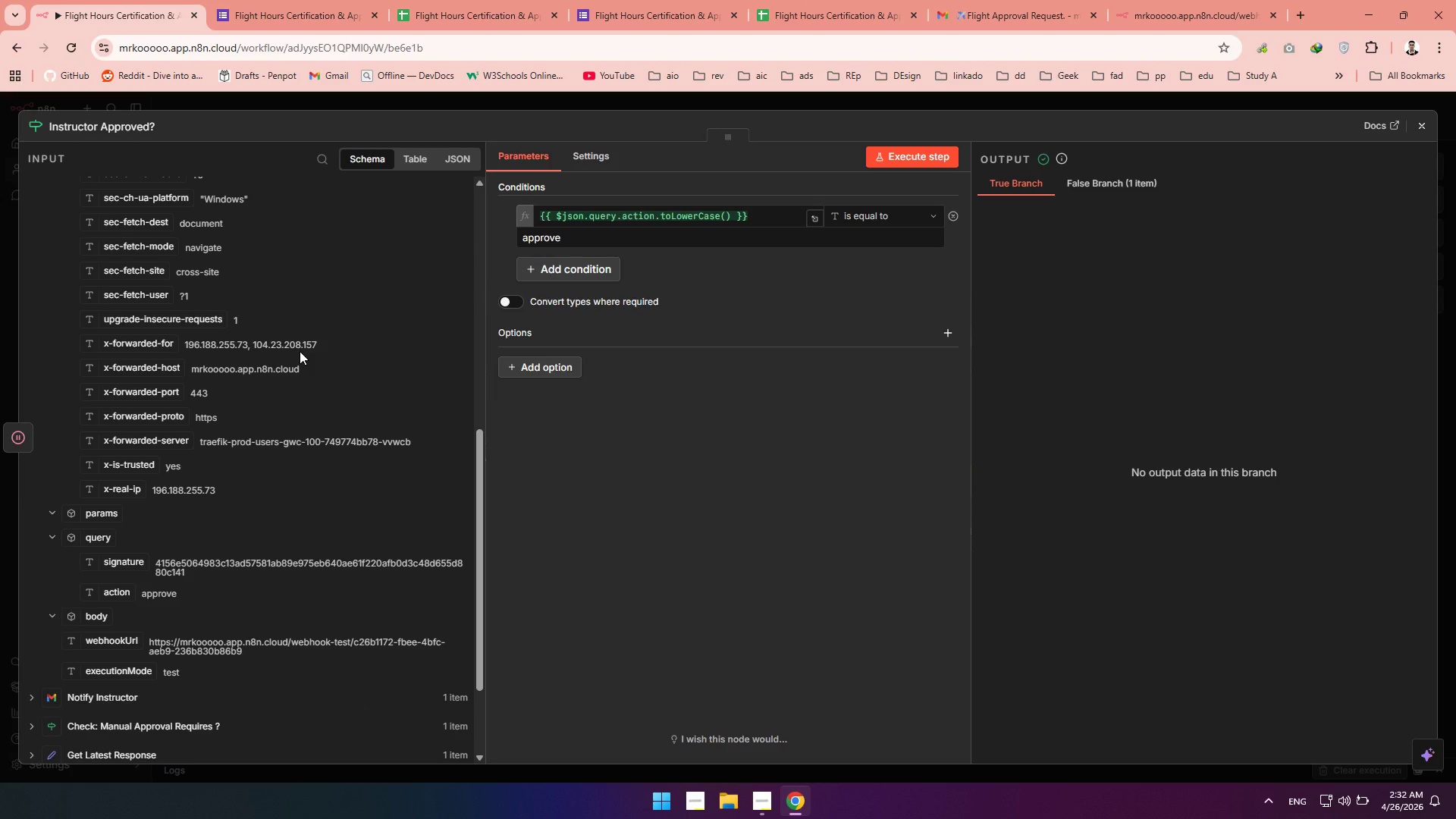 
left_click([884, 222])
 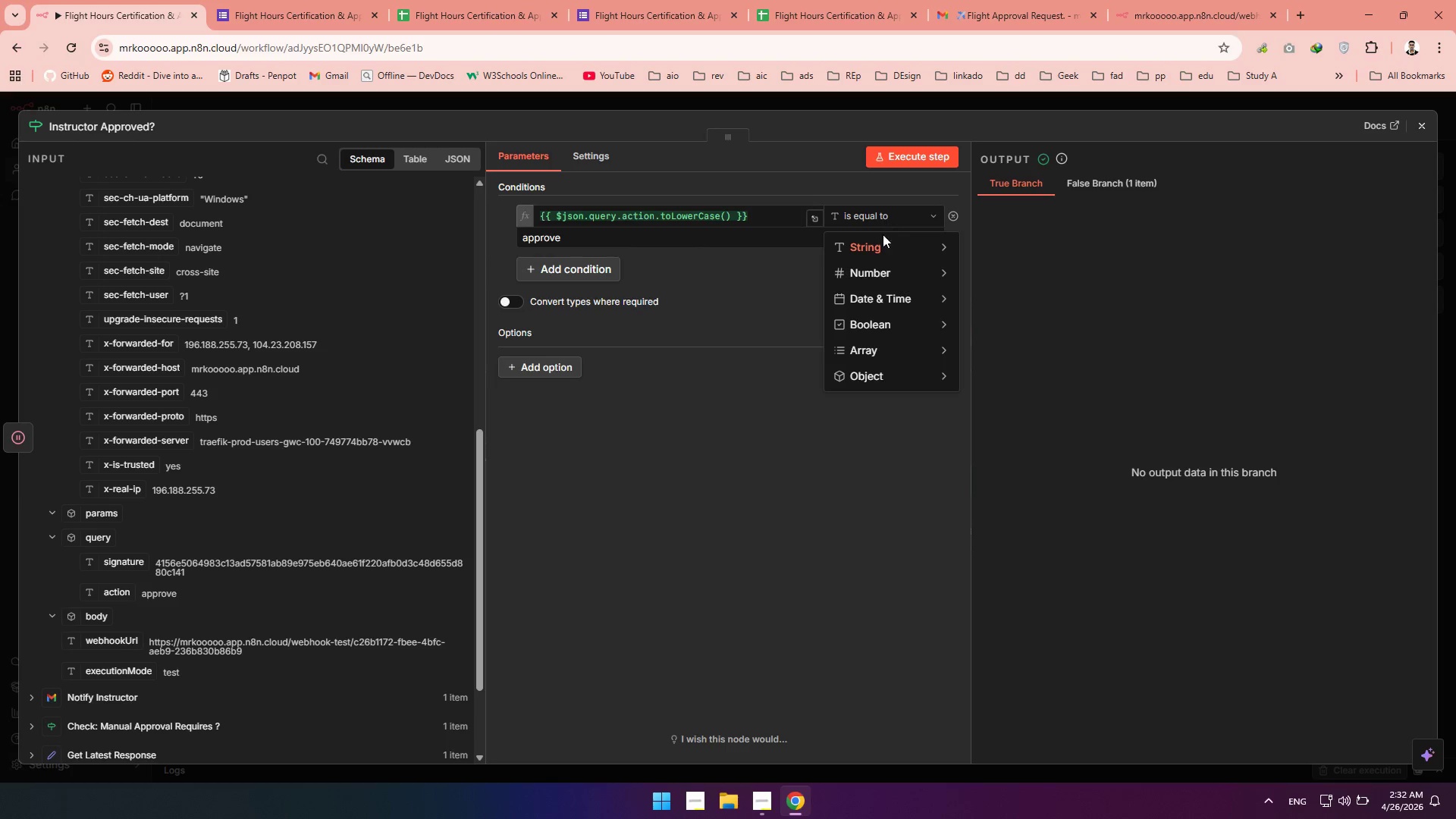 
mouse_move([892, 255])
 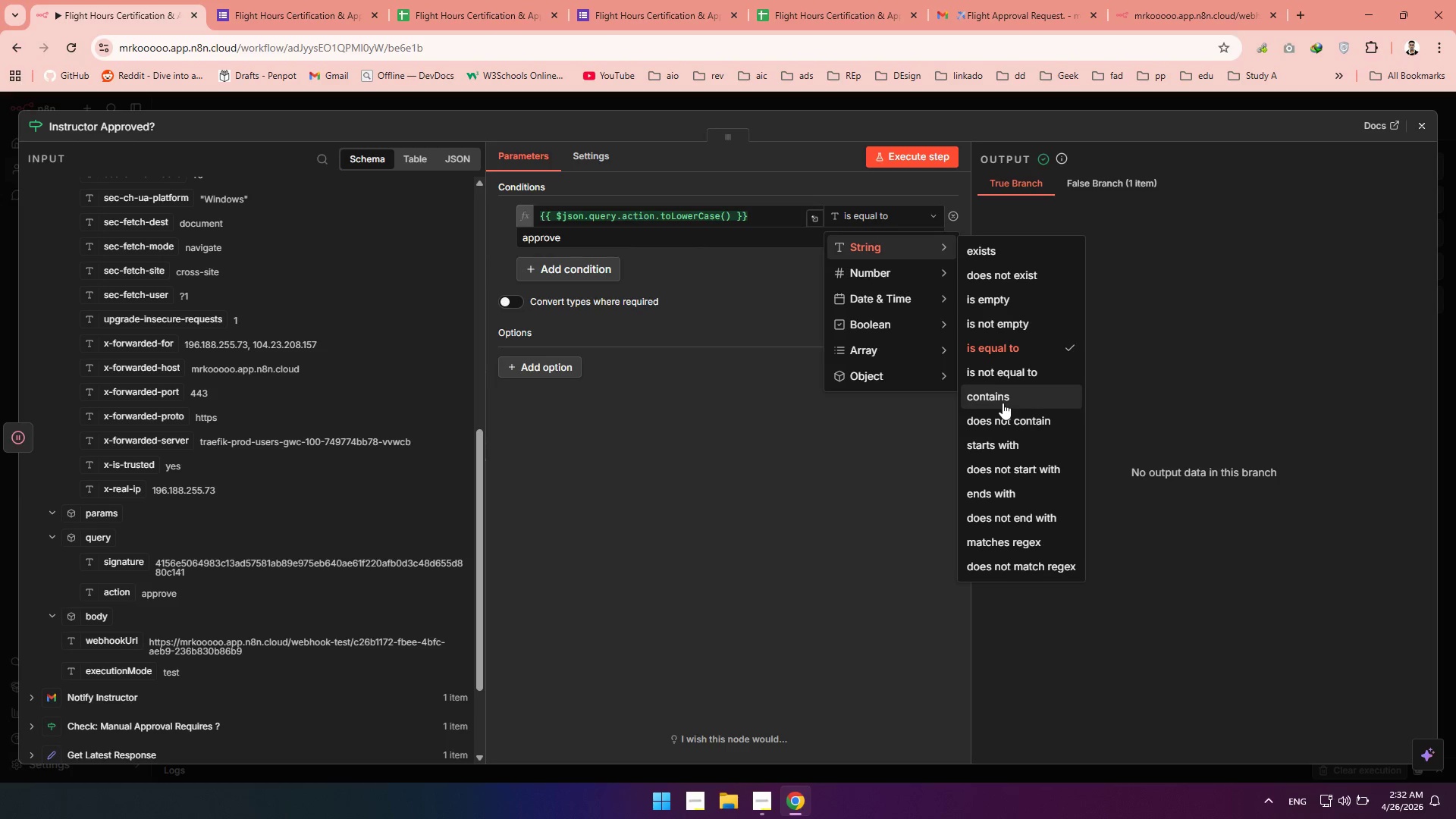 
left_click([1003, 403])
 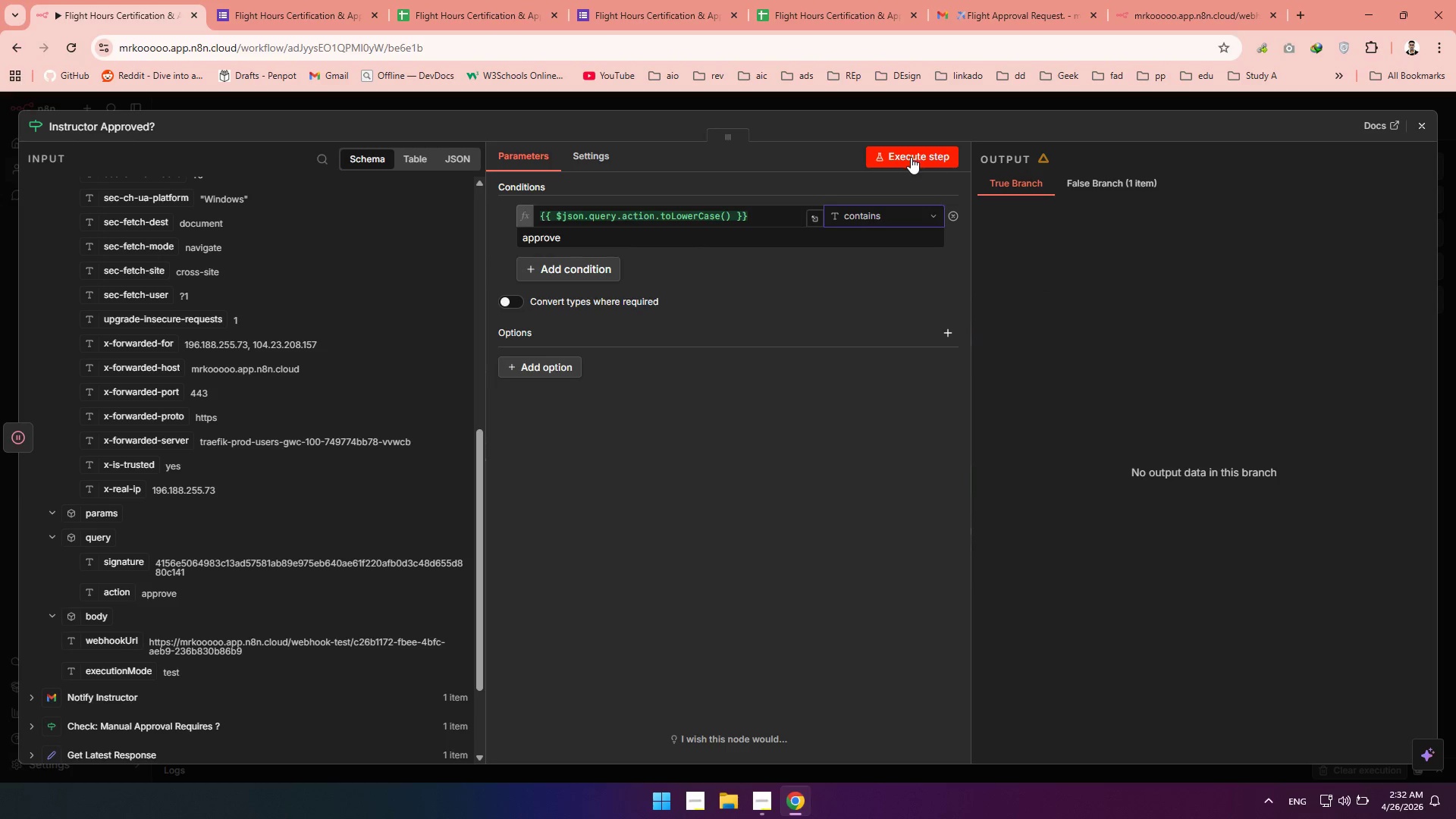 
left_click([911, 157])
 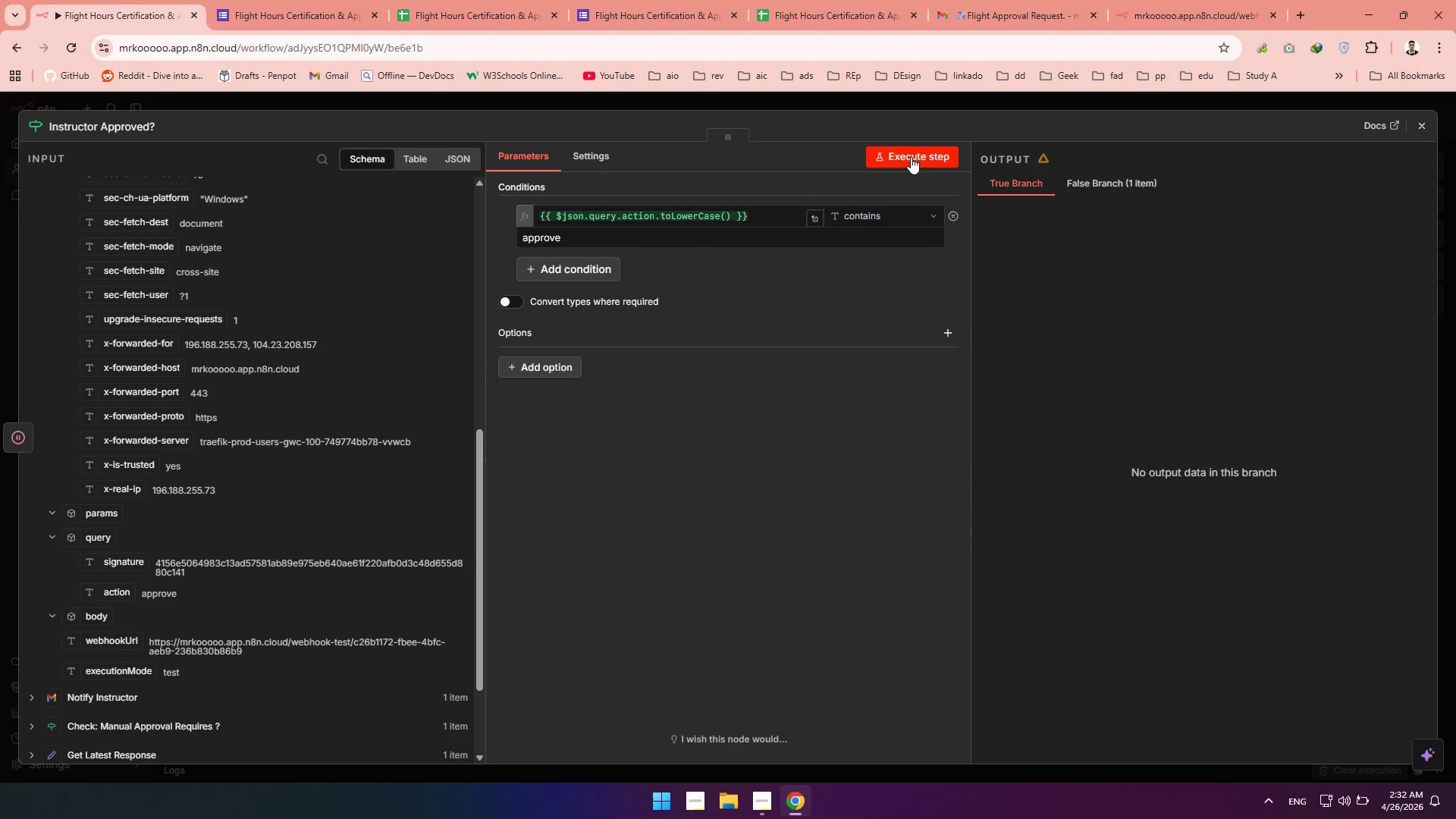 
left_click([911, 157])
 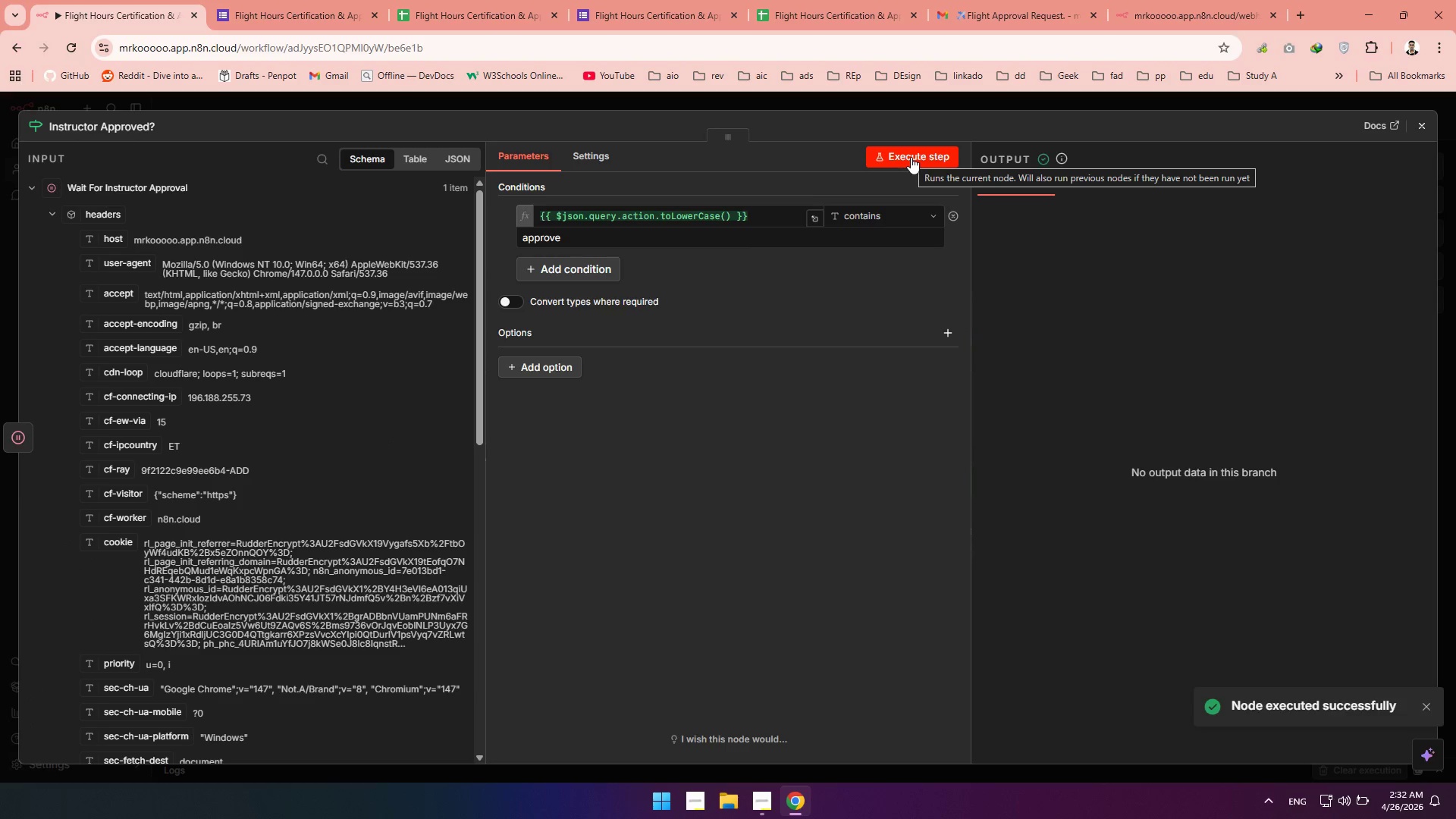 
left_click([1091, 397])
 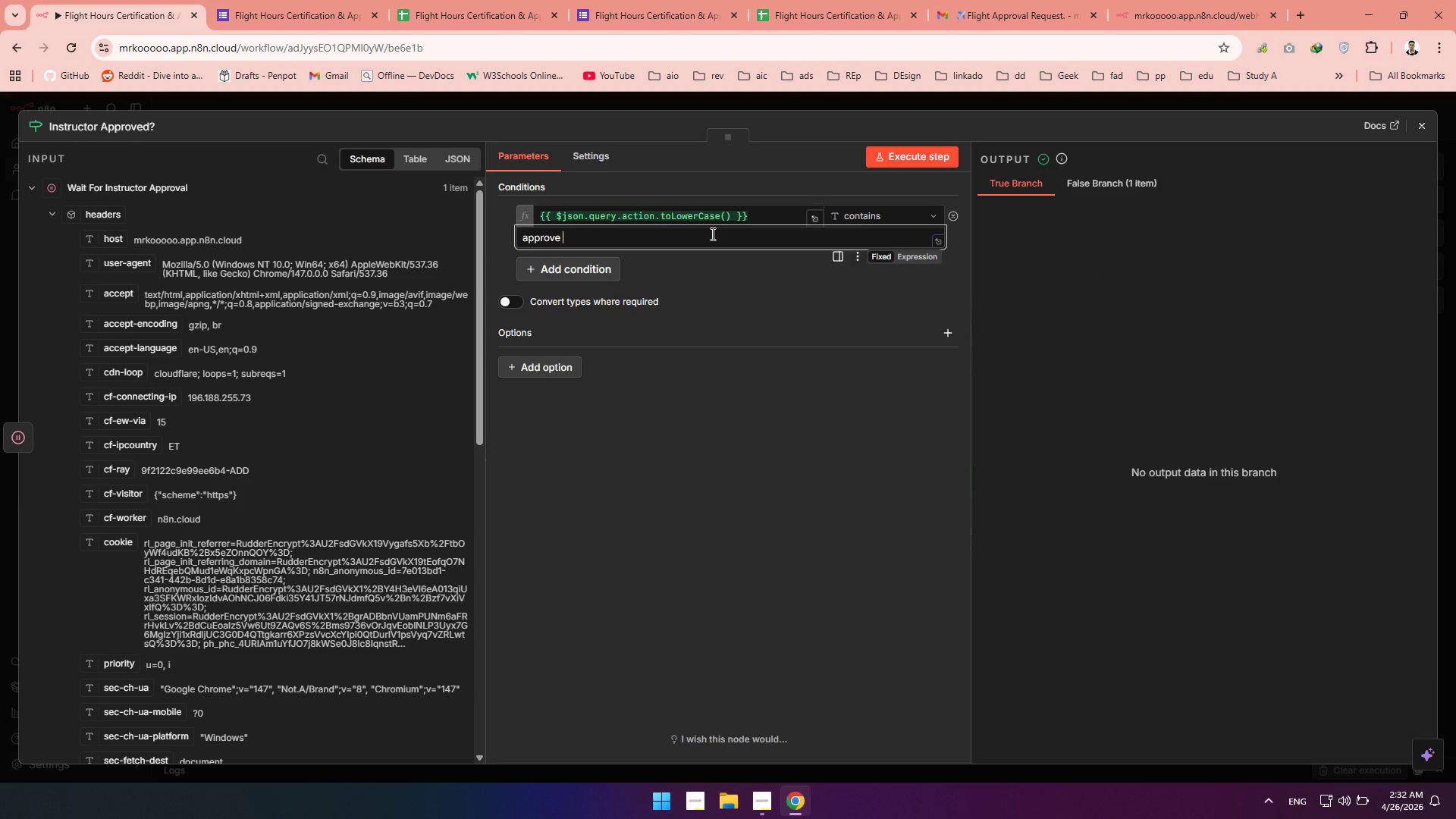 
wait(5.69)
 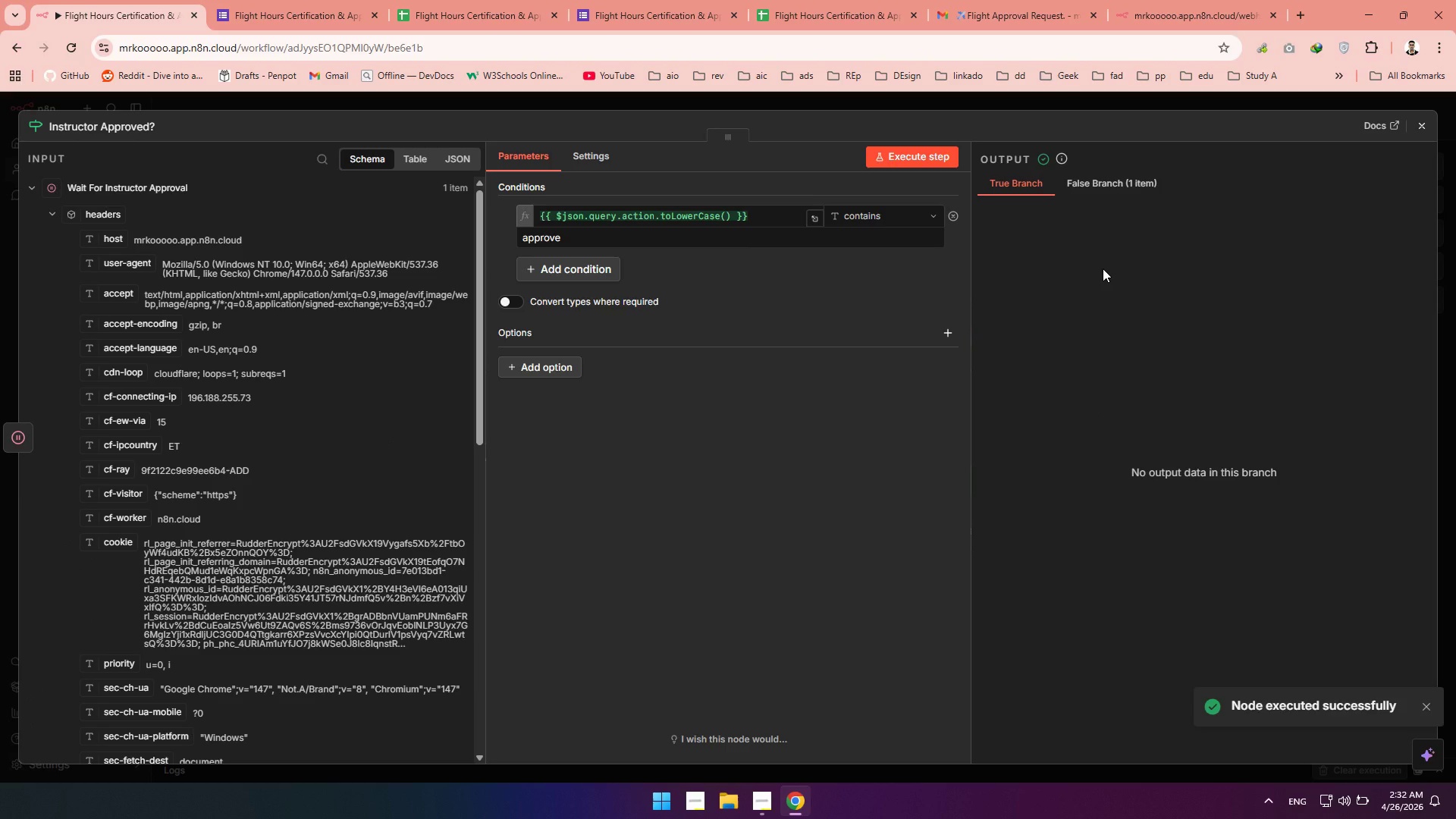 
left_click([711, 234])
 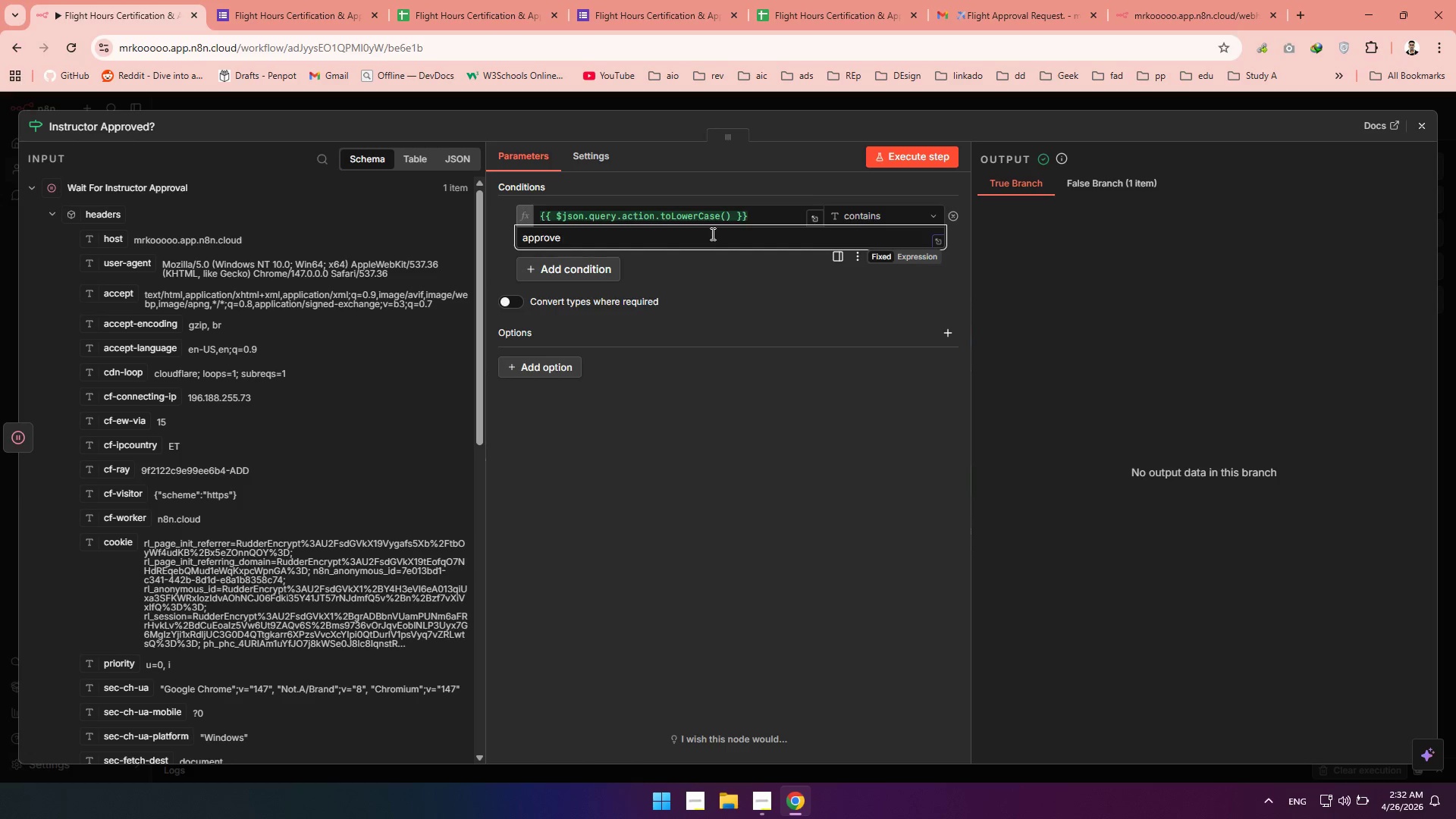 
left_click([700, 215])
 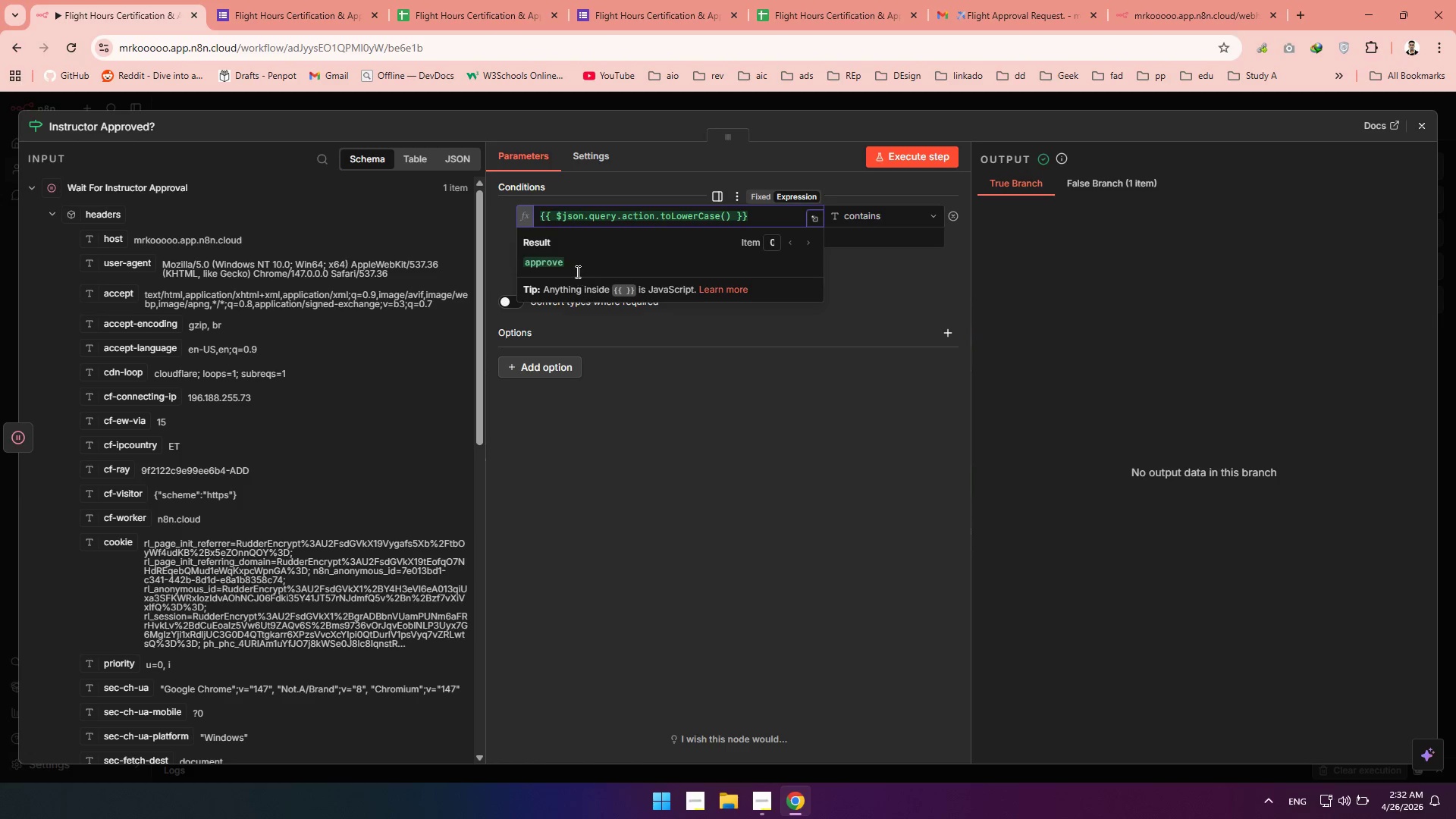 
left_click_drag(start_coordinate=[568, 265], to_coordinate=[516, 260])
 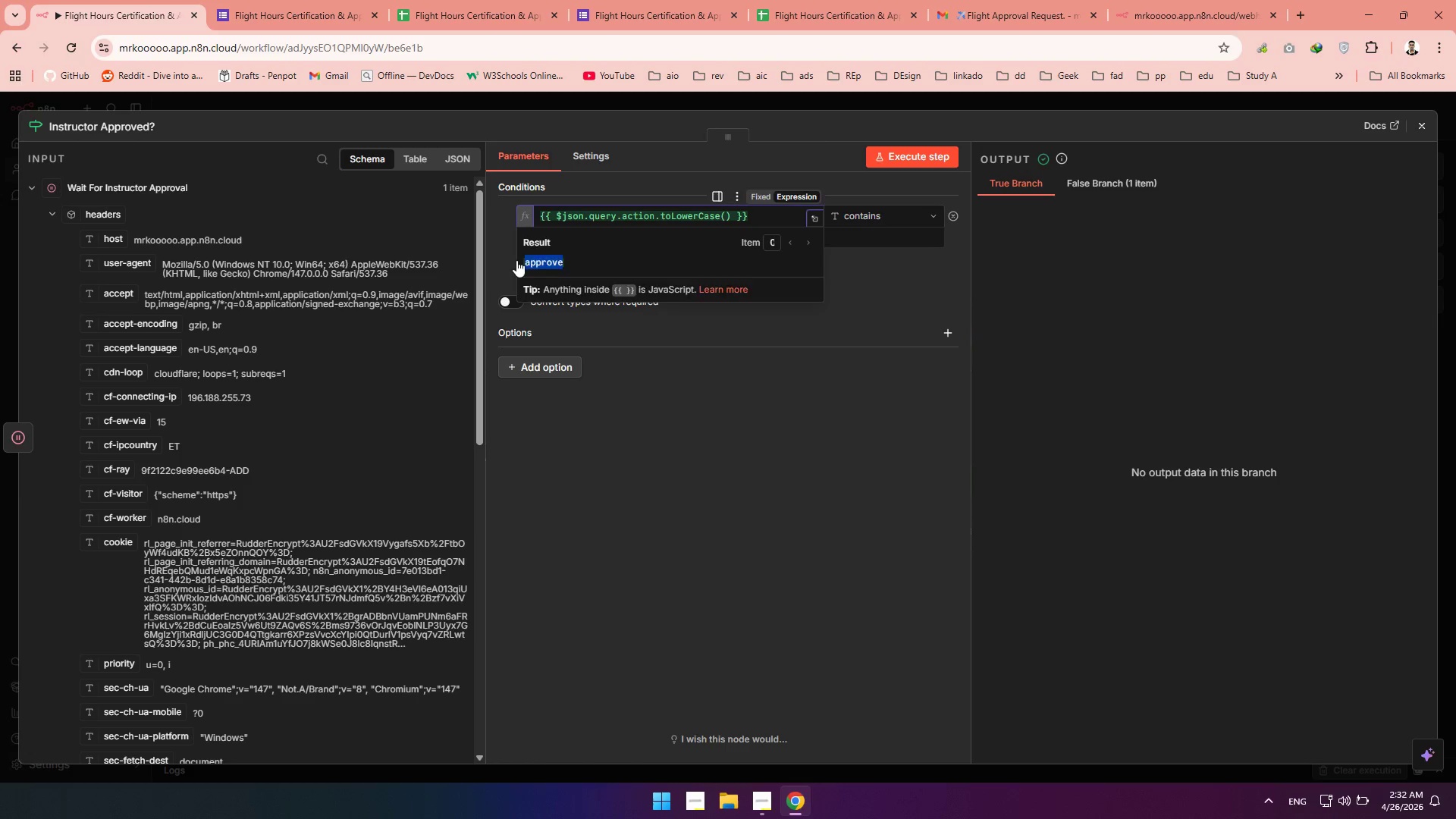 
key(Control+C)
 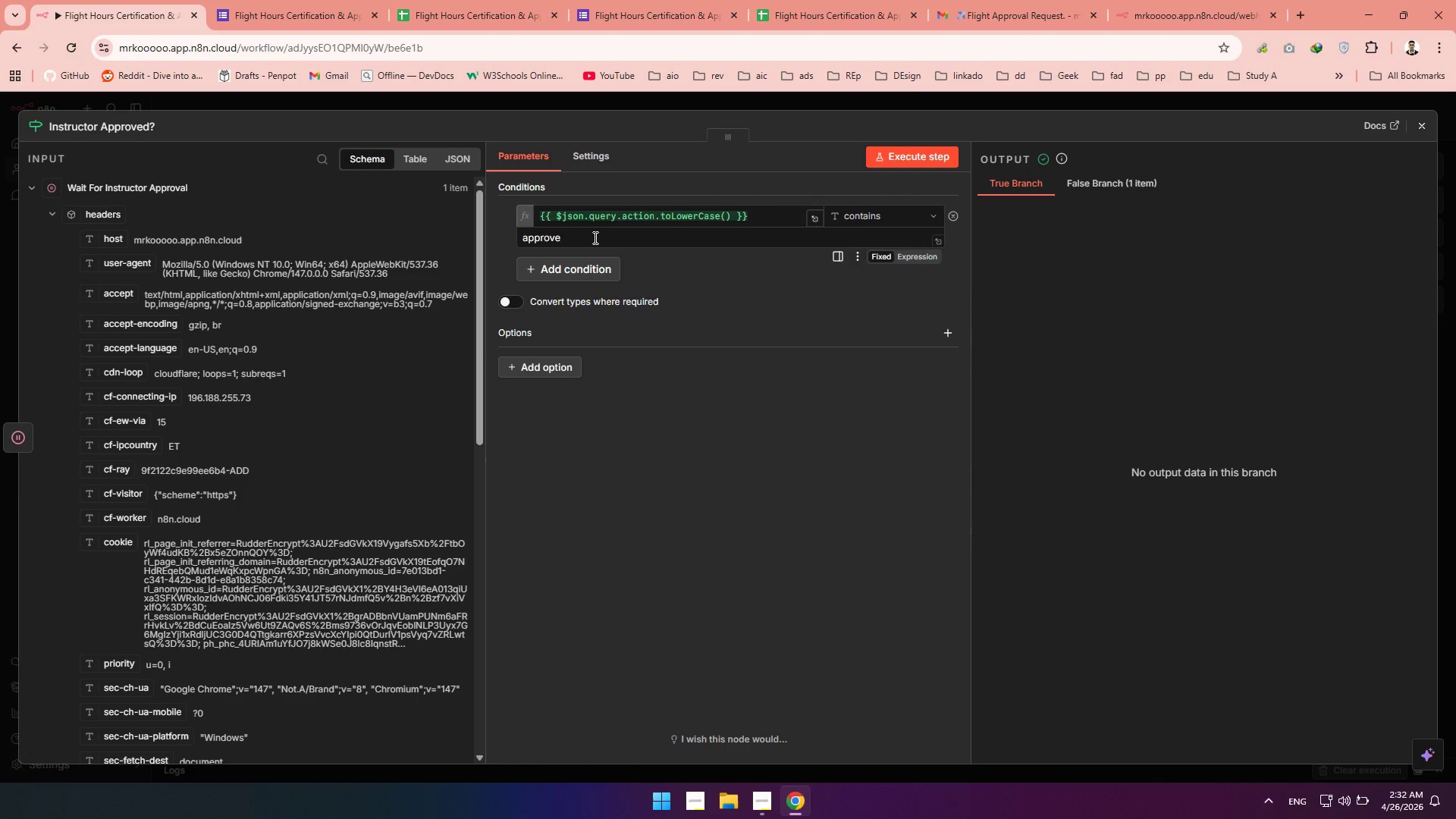 
left_click_drag(start_coordinate=[594, 237], to_coordinate=[473, 239])
 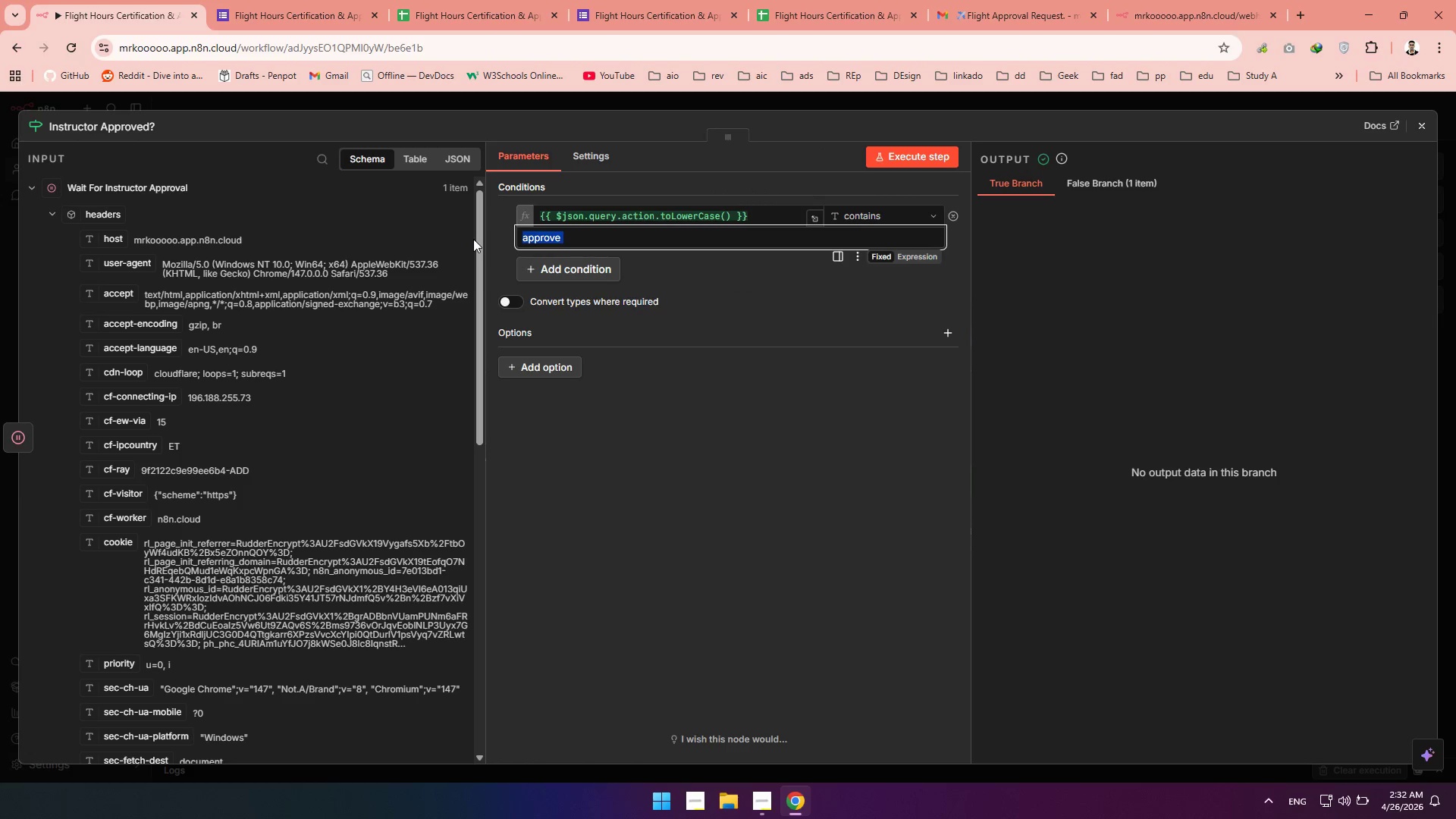 
key(Control+V)
 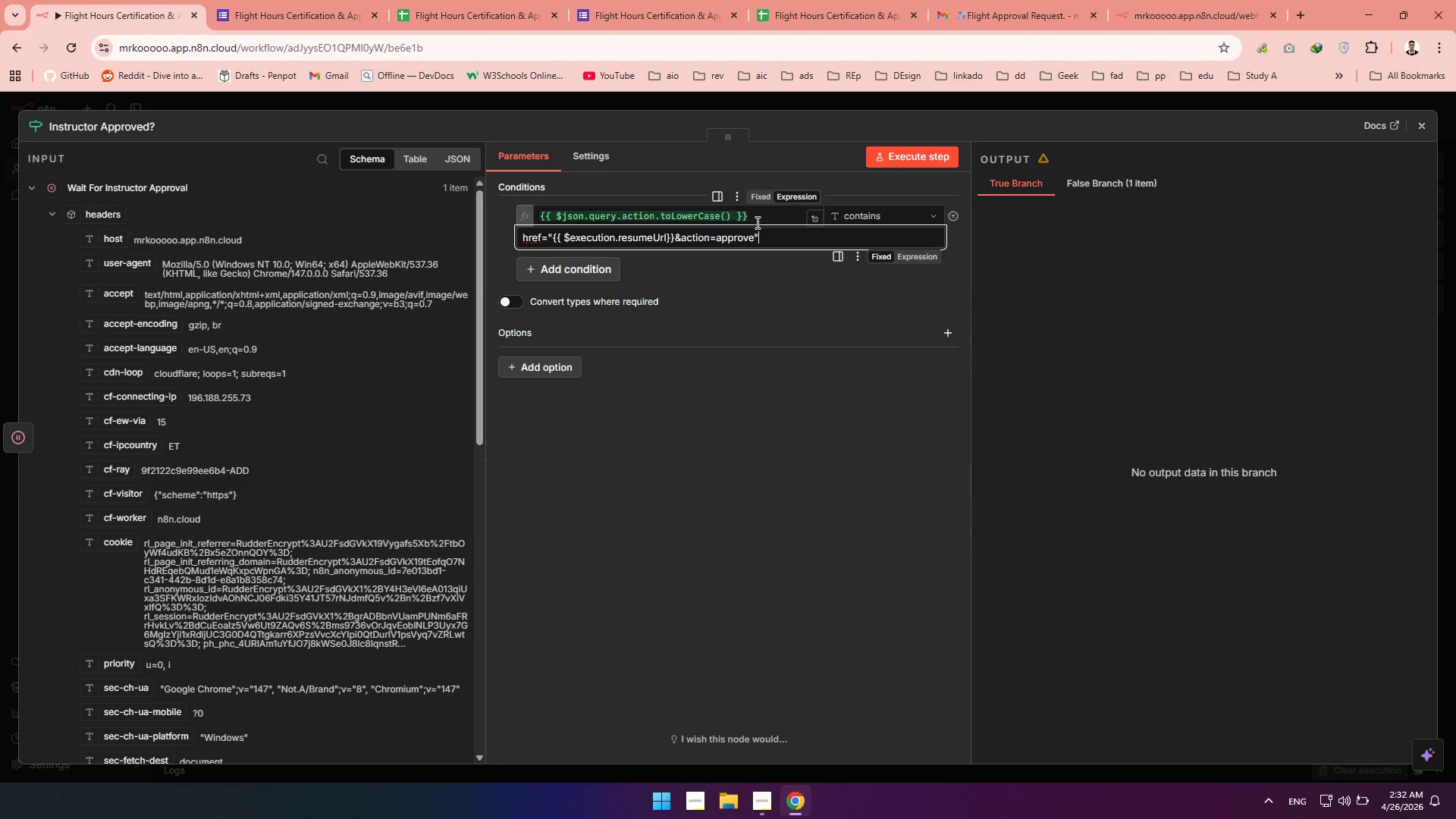 
left_click([759, 218])
 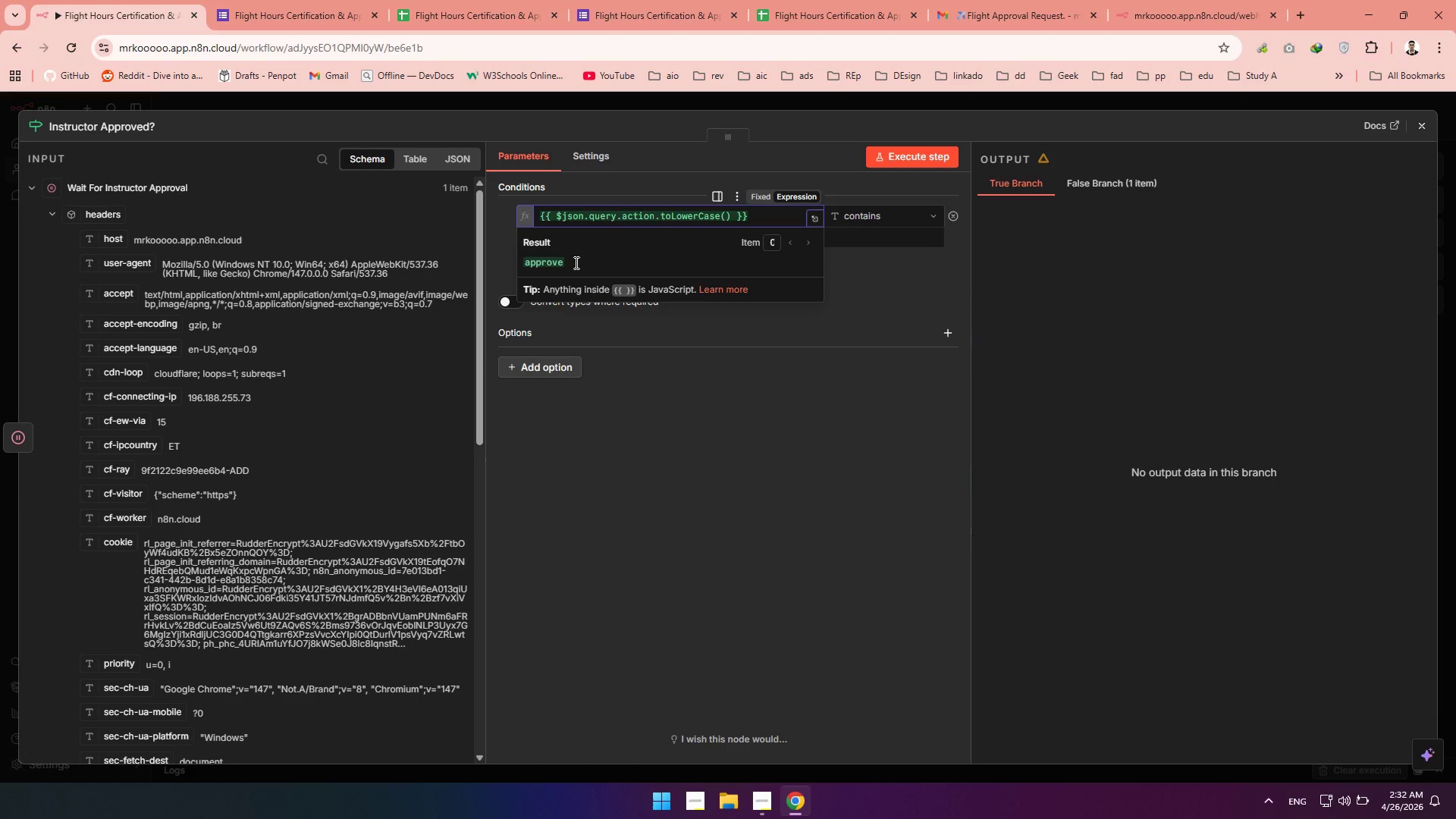 
left_click_drag(start_coordinate=[575, 262], to_coordinate=[525, 261])
 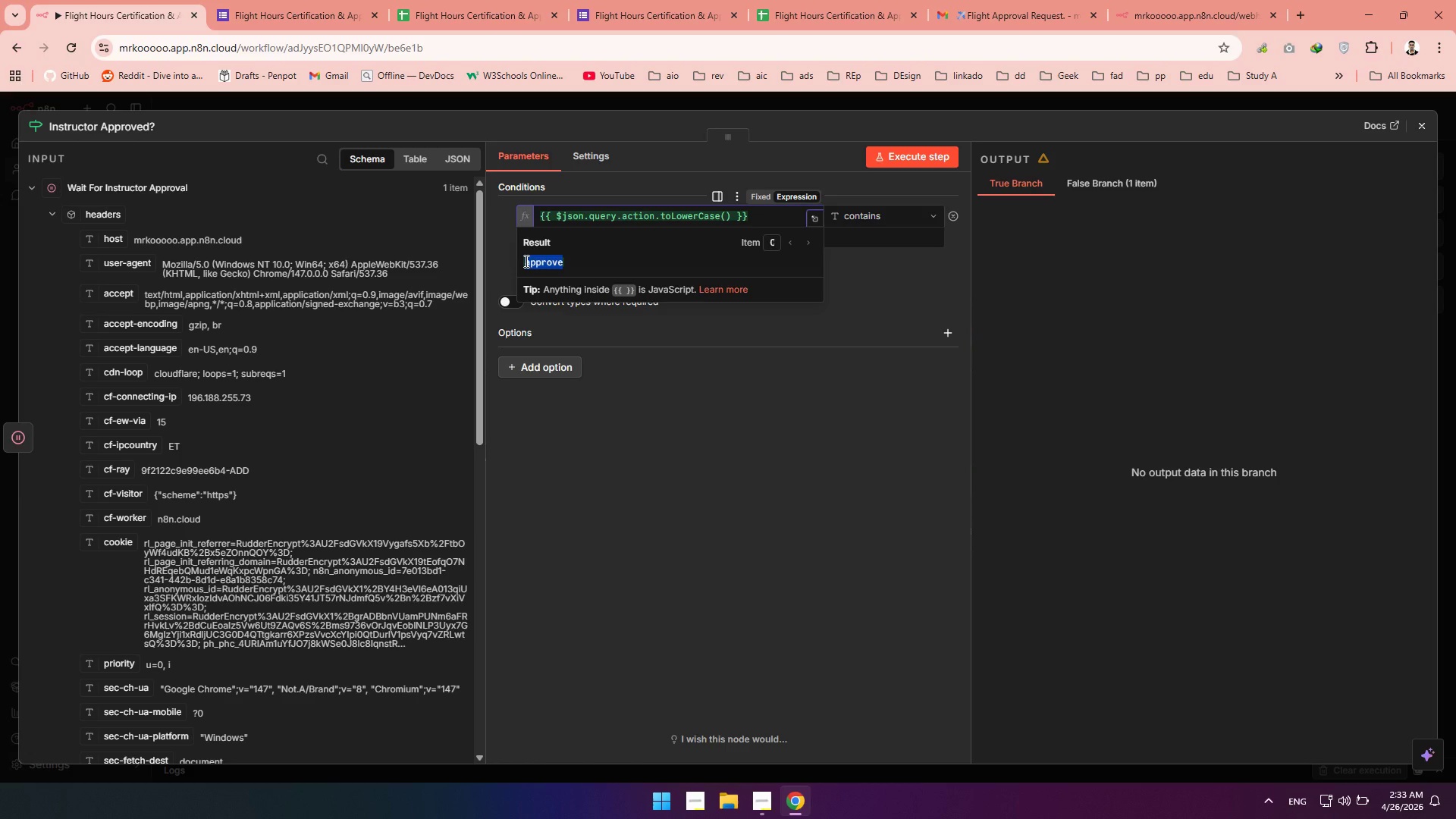 
key(Control+C)
 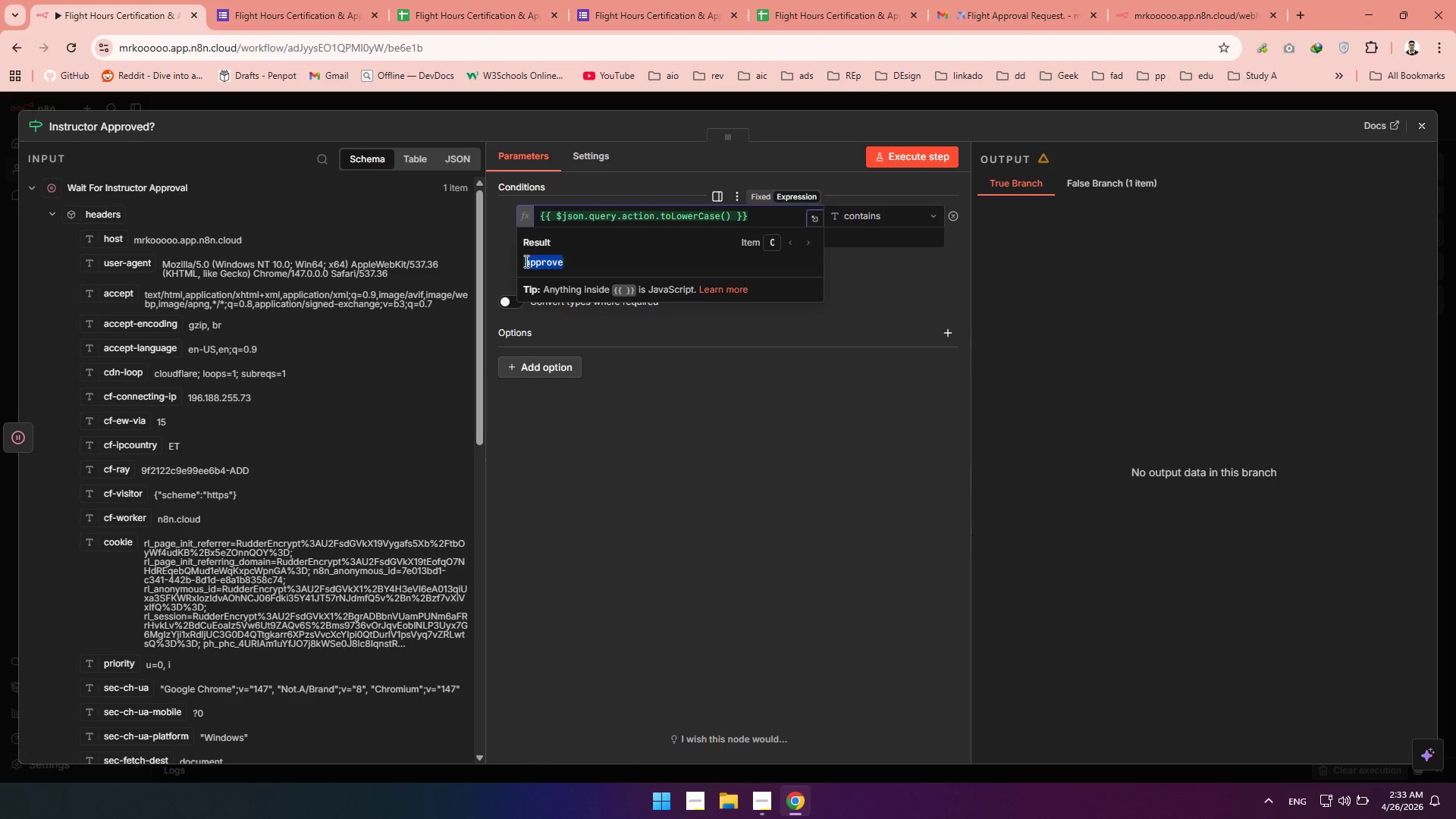 
key(Control+C)
 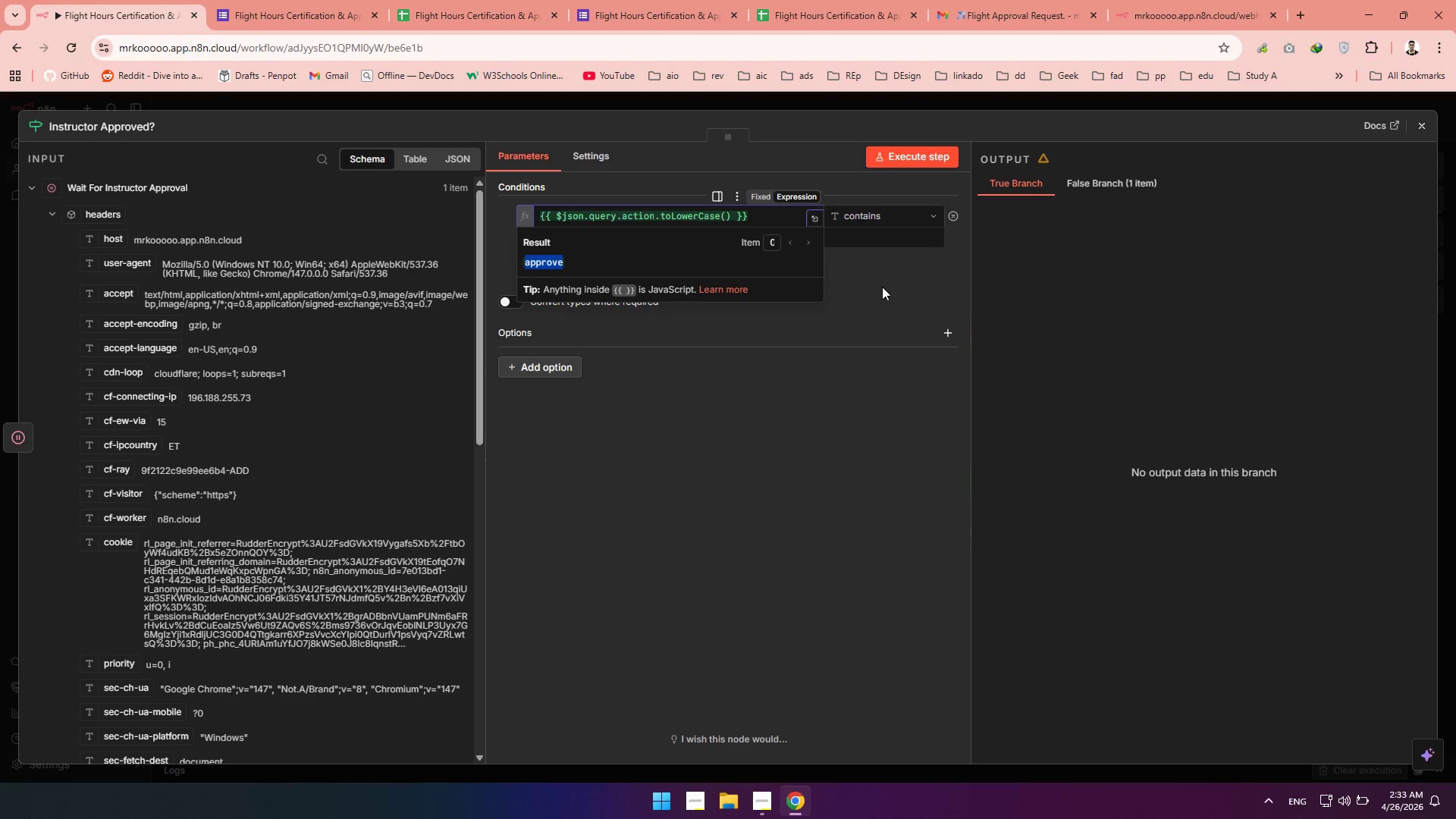 
left_click_drag(start_coordinate=[882, 287], to_coordinate=[862, 286])
 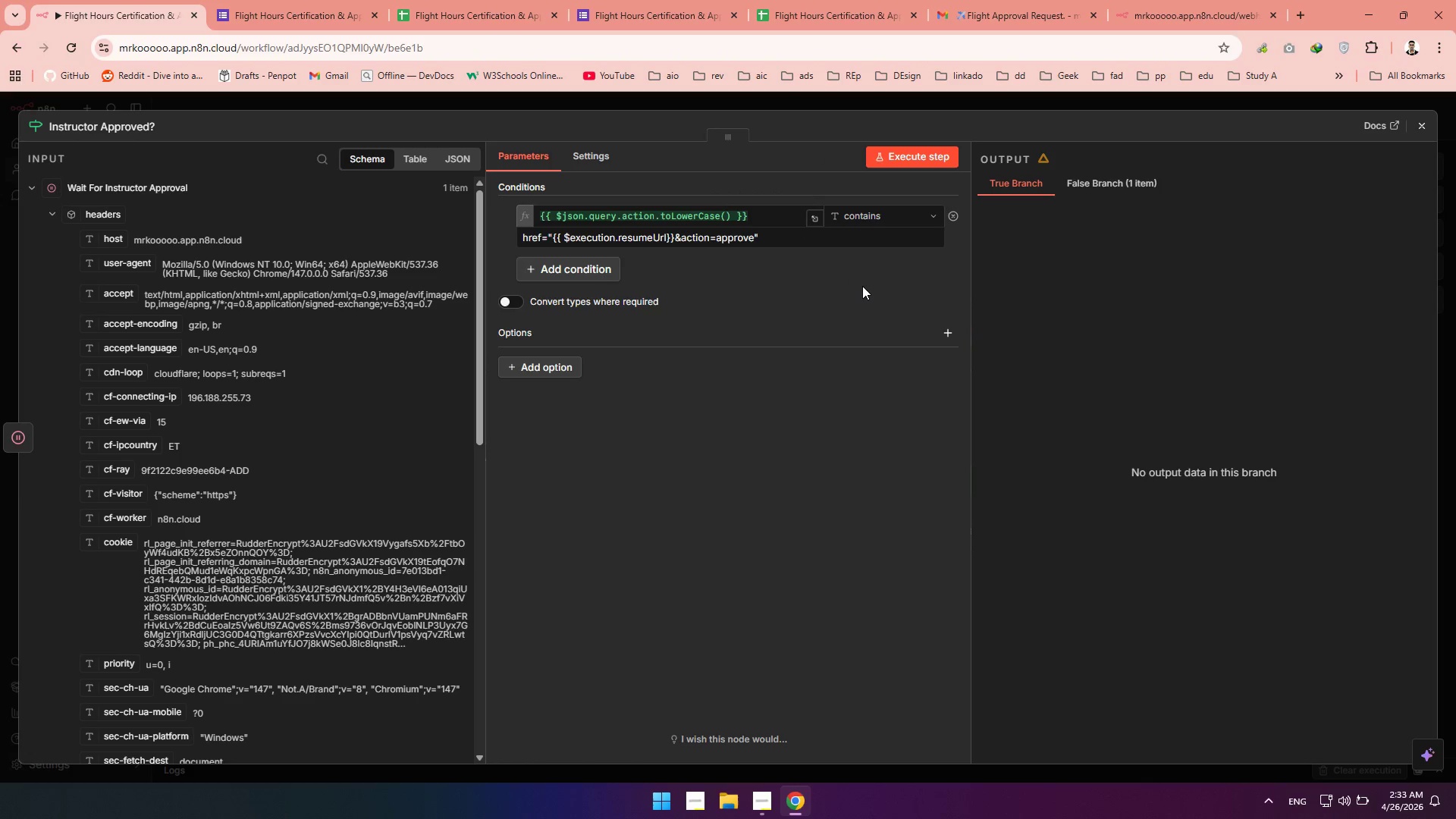 
left_click([862, 286])
 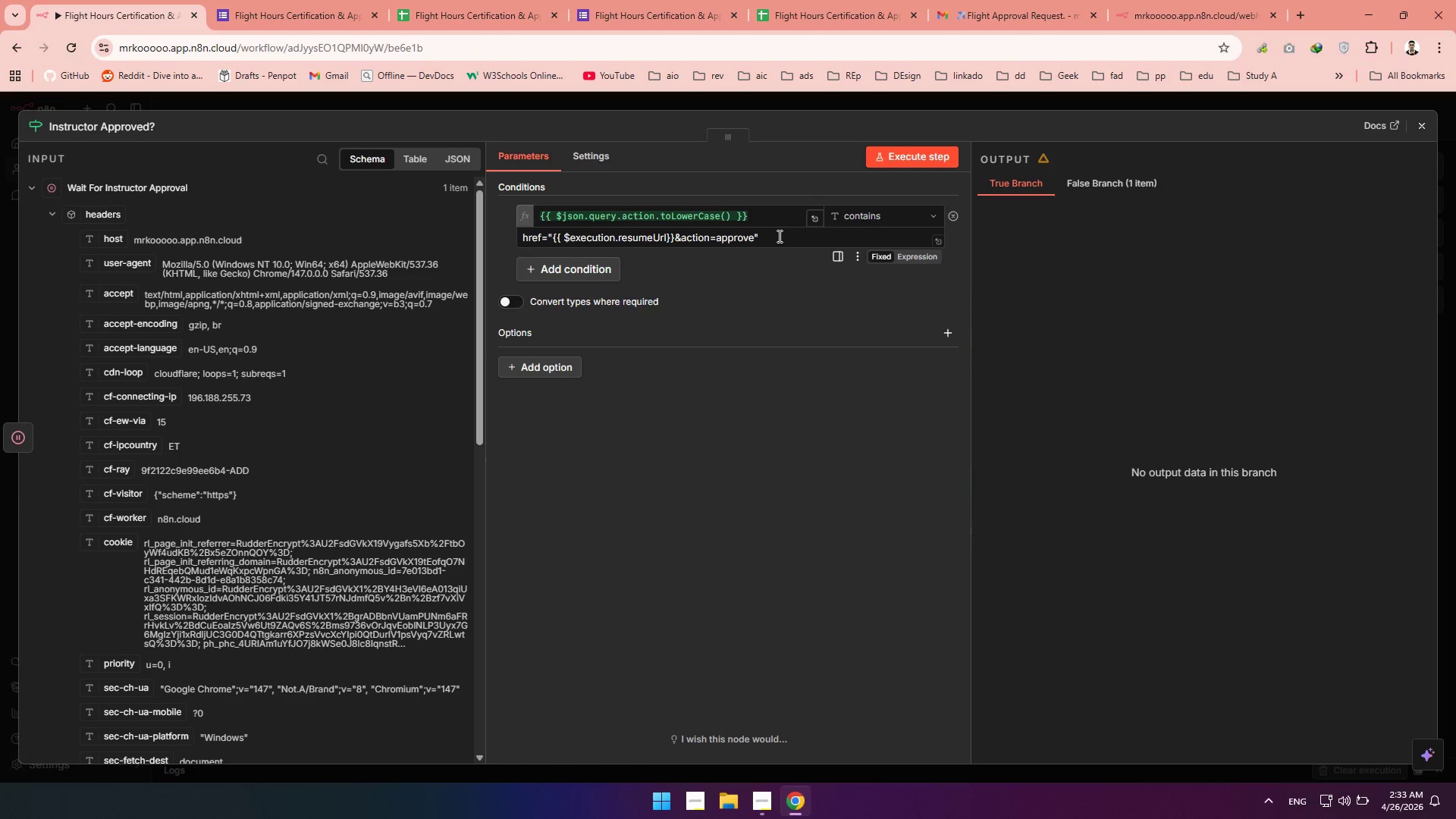 
left_click([778, 236])
 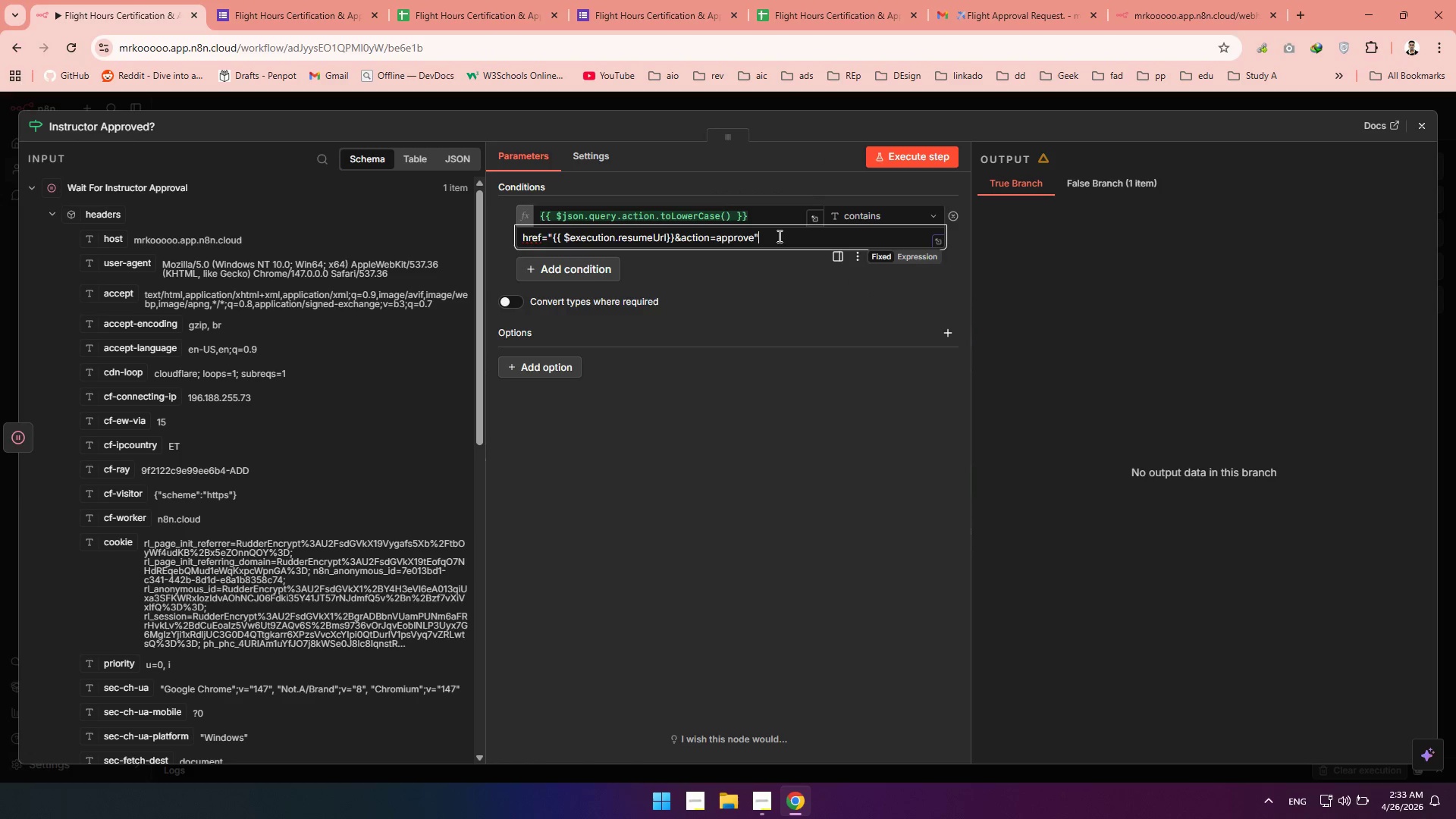 
key(Control+A)
 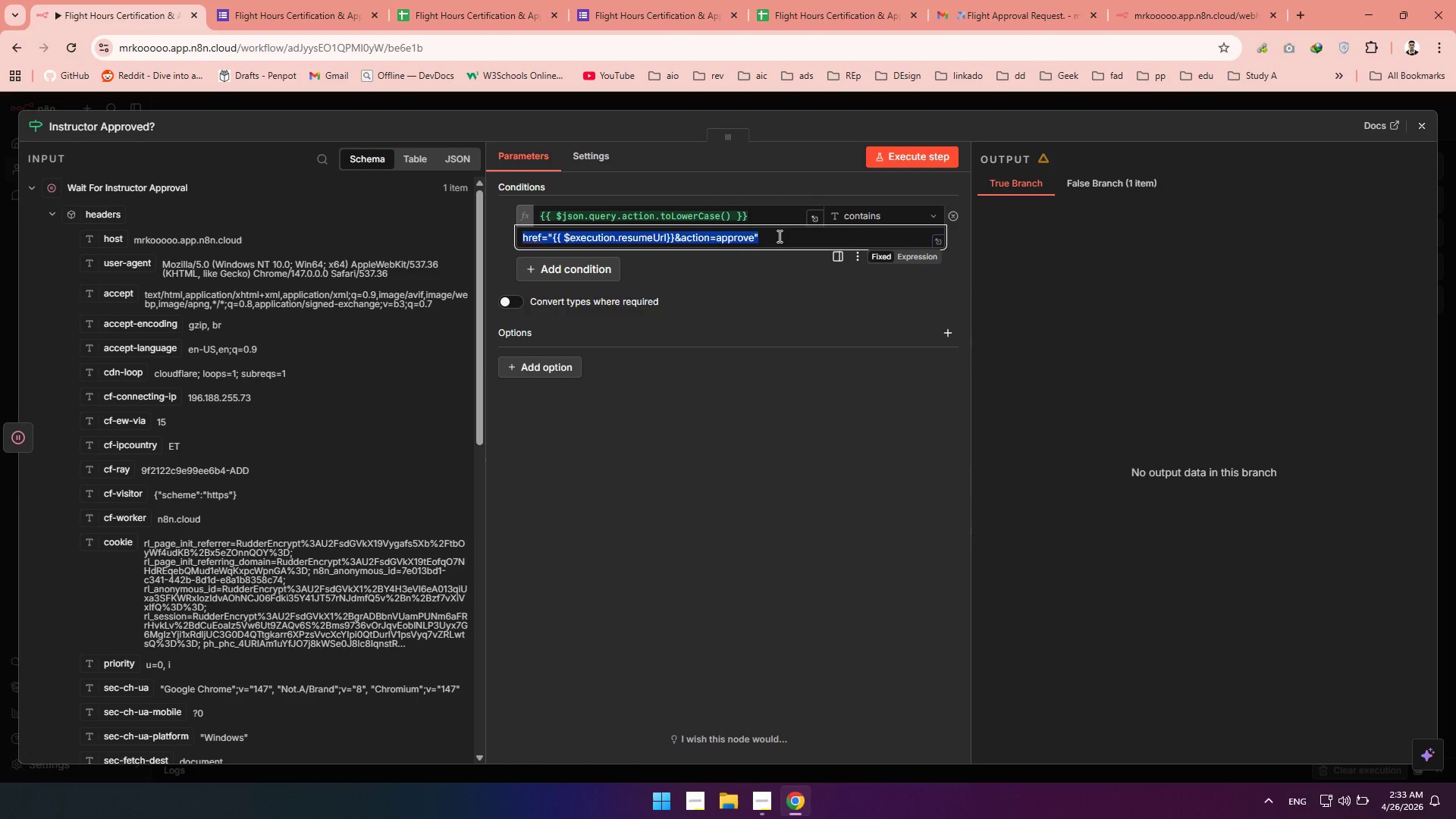 
key(Control+V)
 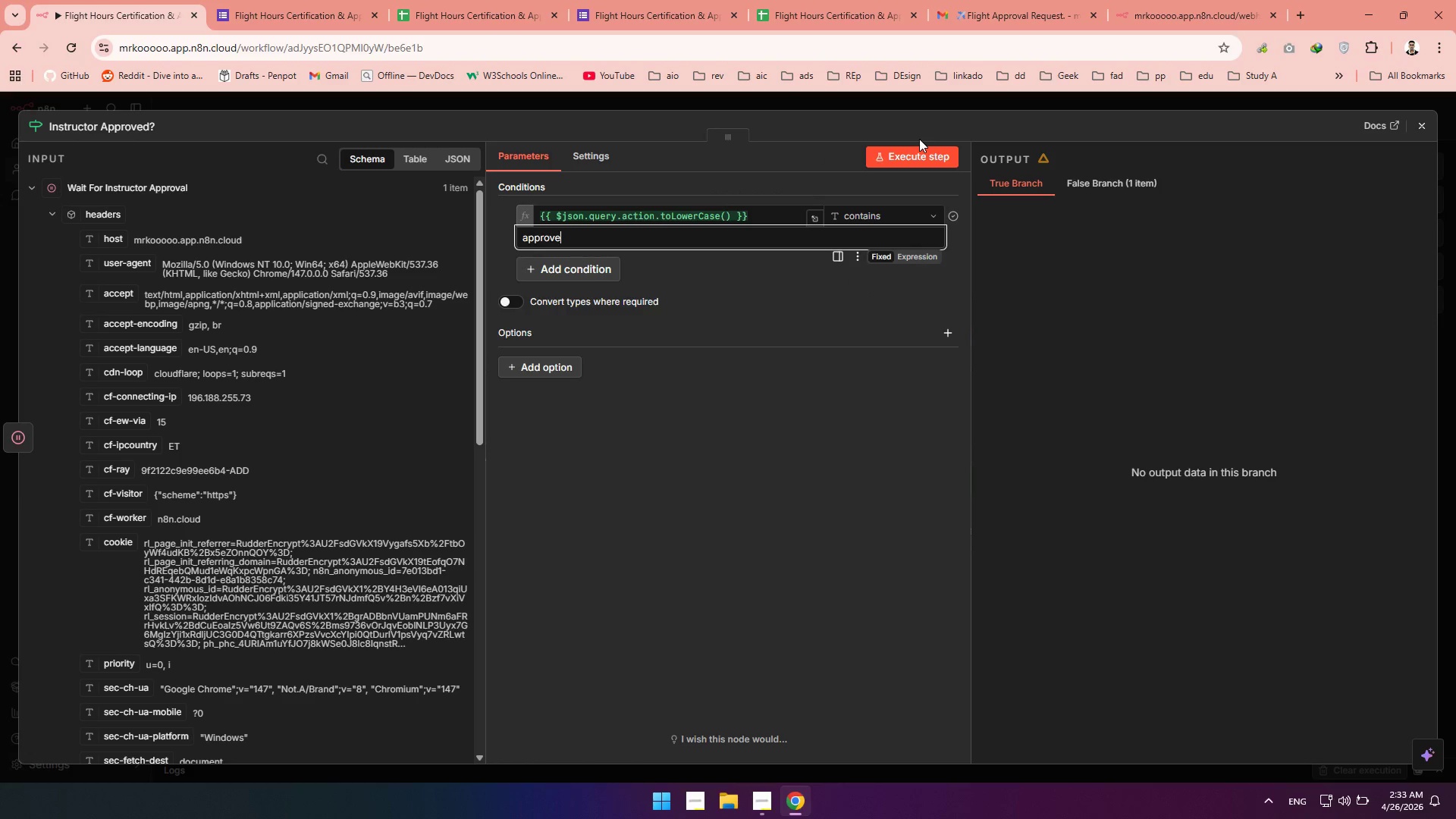 
left_click([915, 144])
 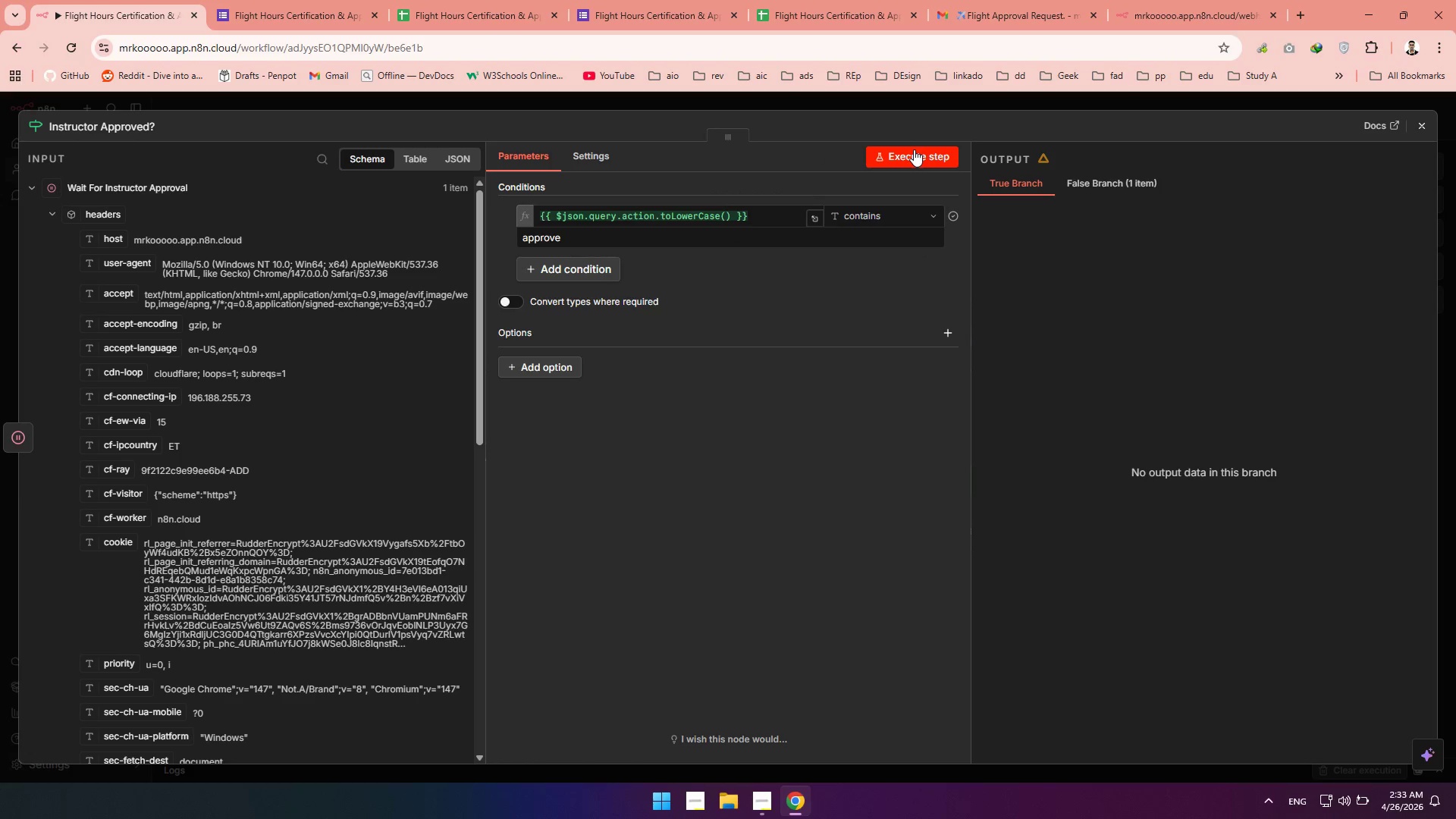 
left_click([914, 149])
 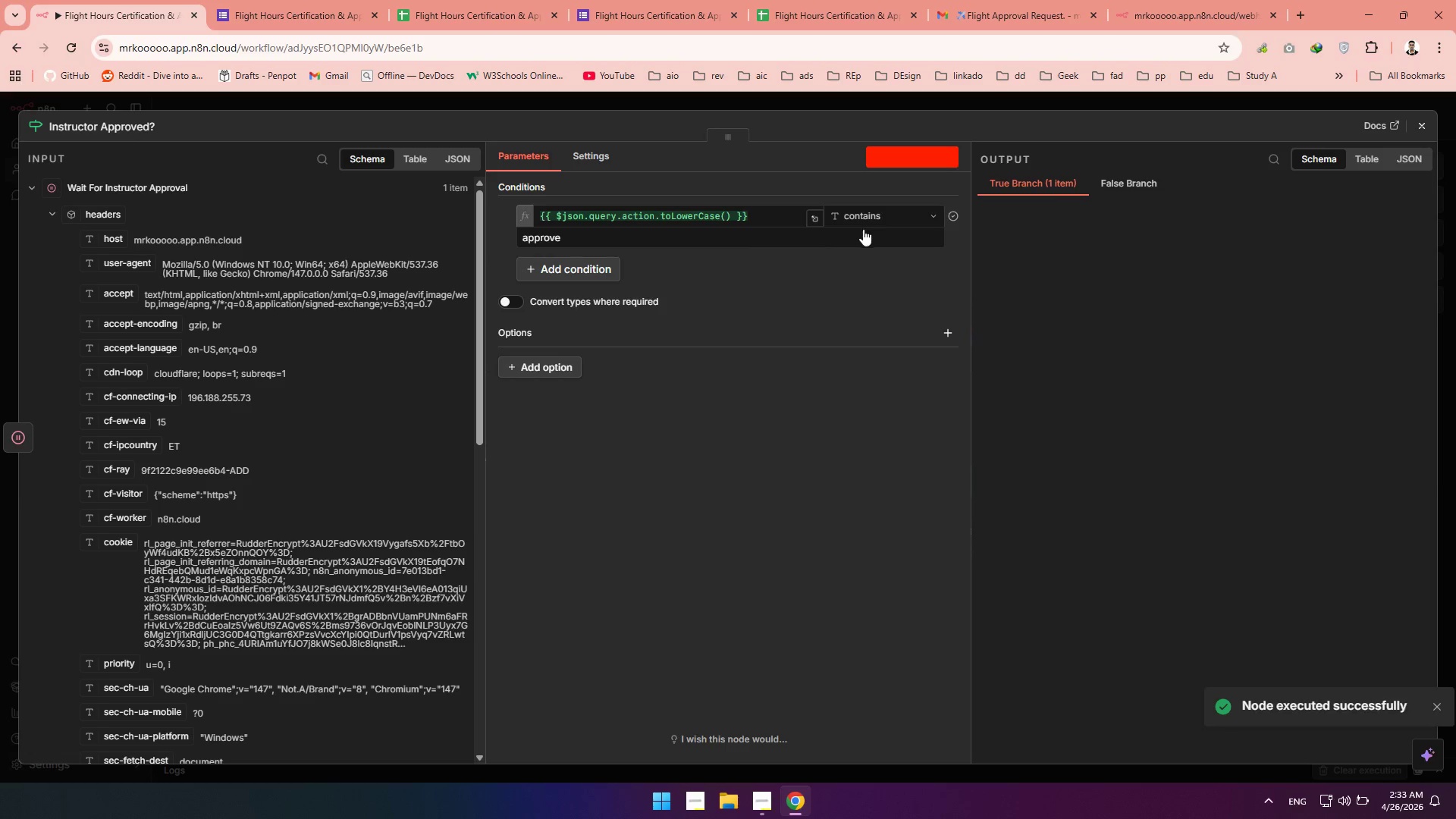 
left_click([869, 215])
 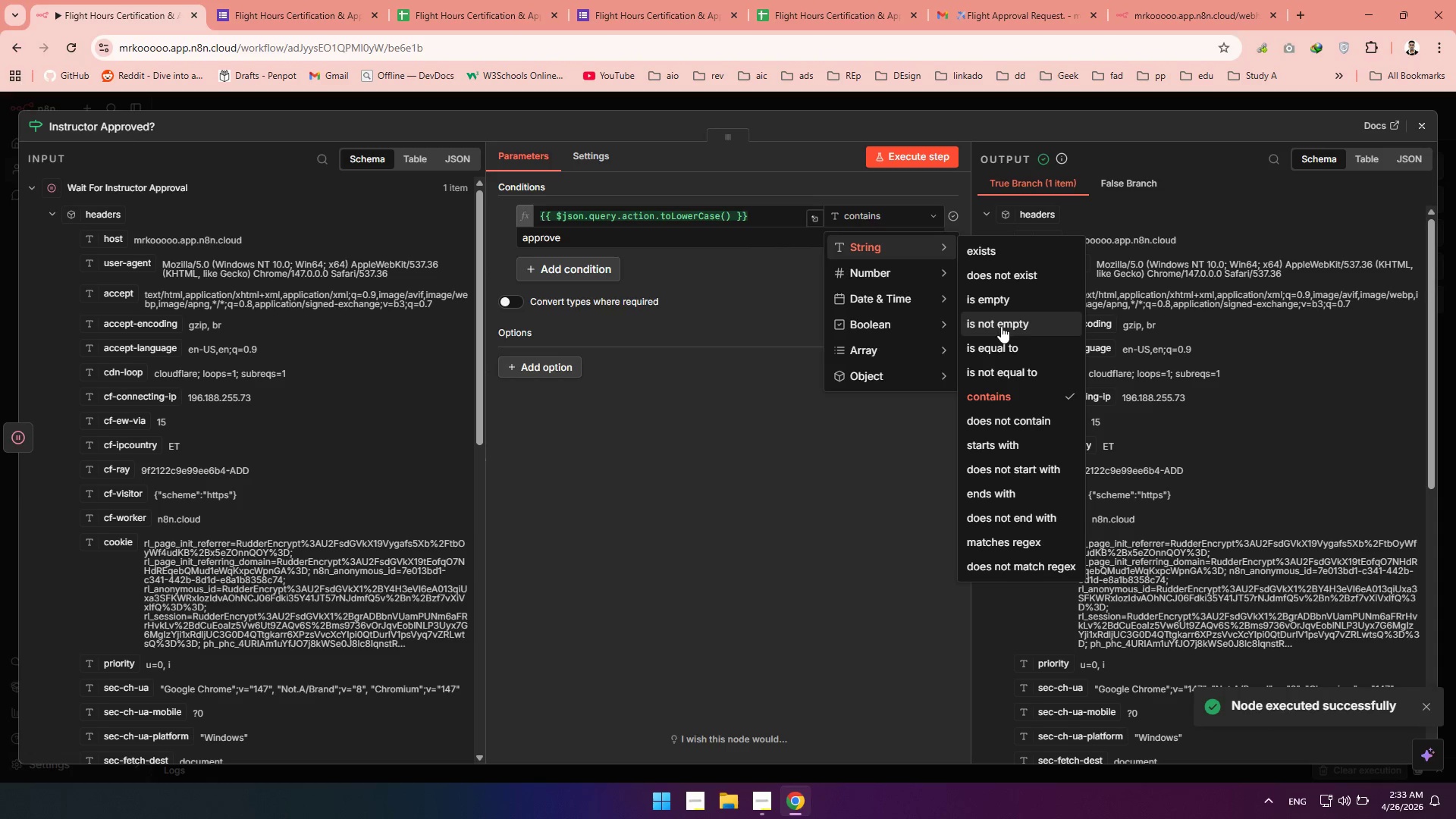 
left_click([1001, 340])
 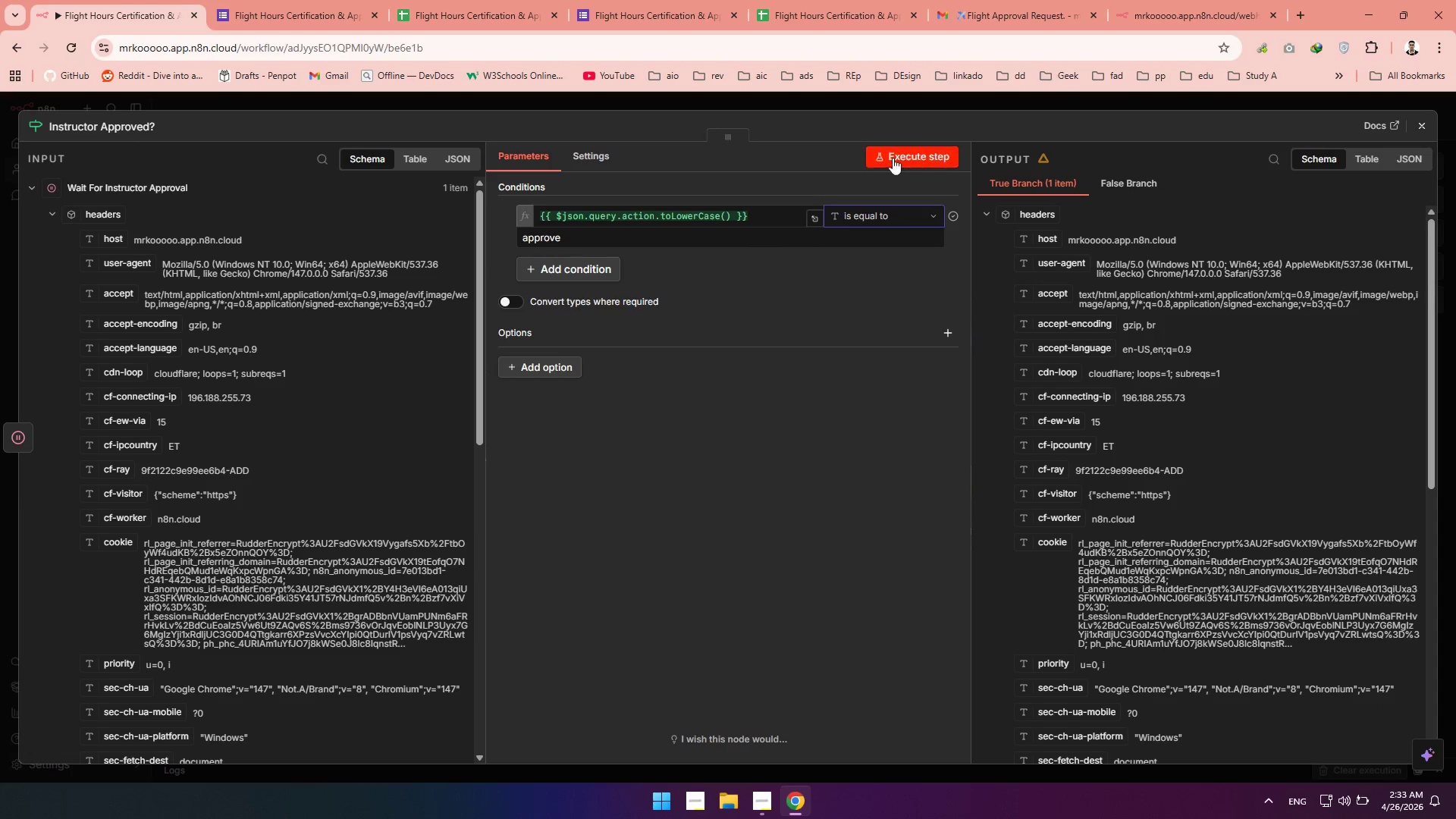 
left_click([890, 155])
 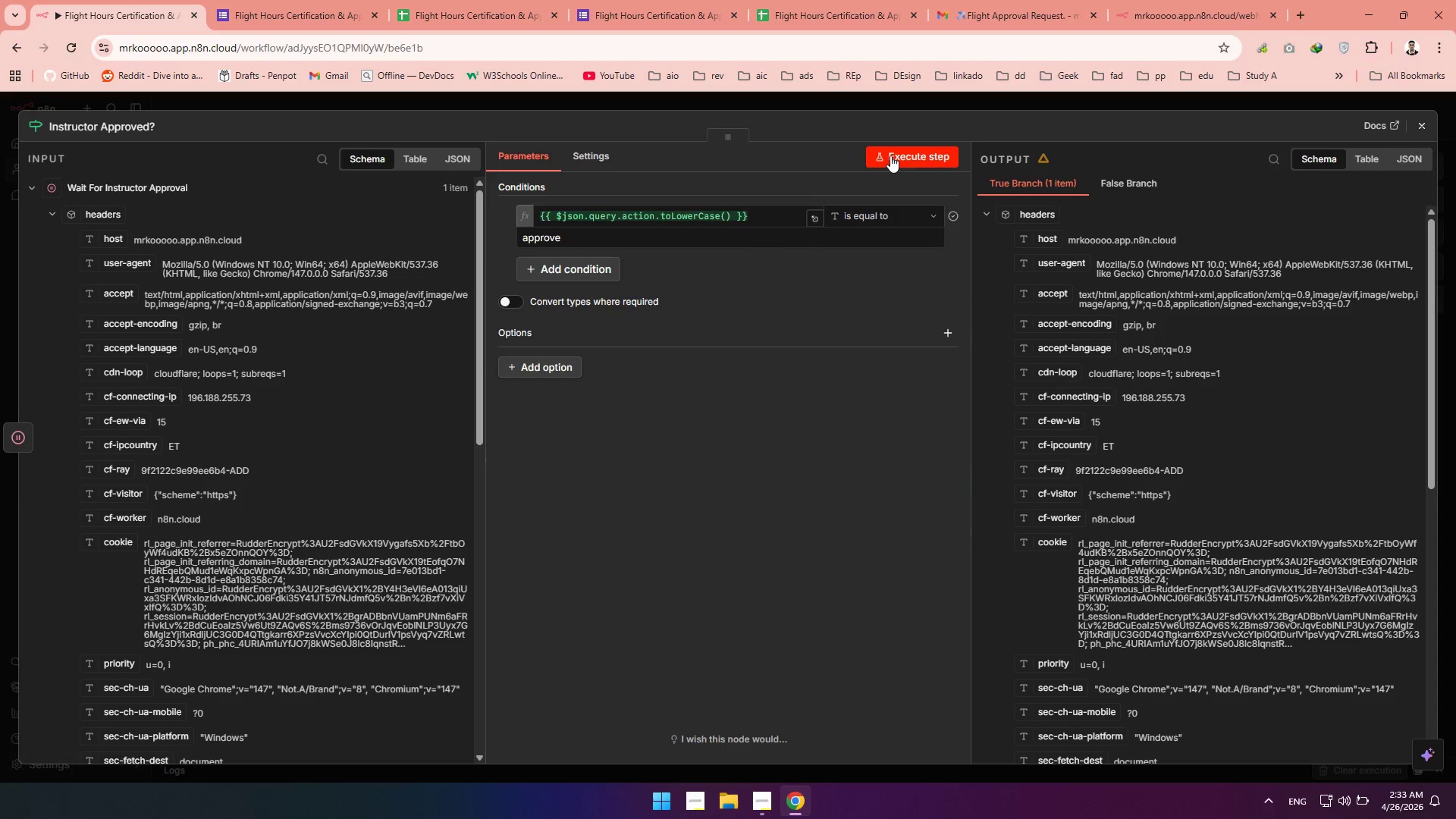 
left_click([890, 155])
 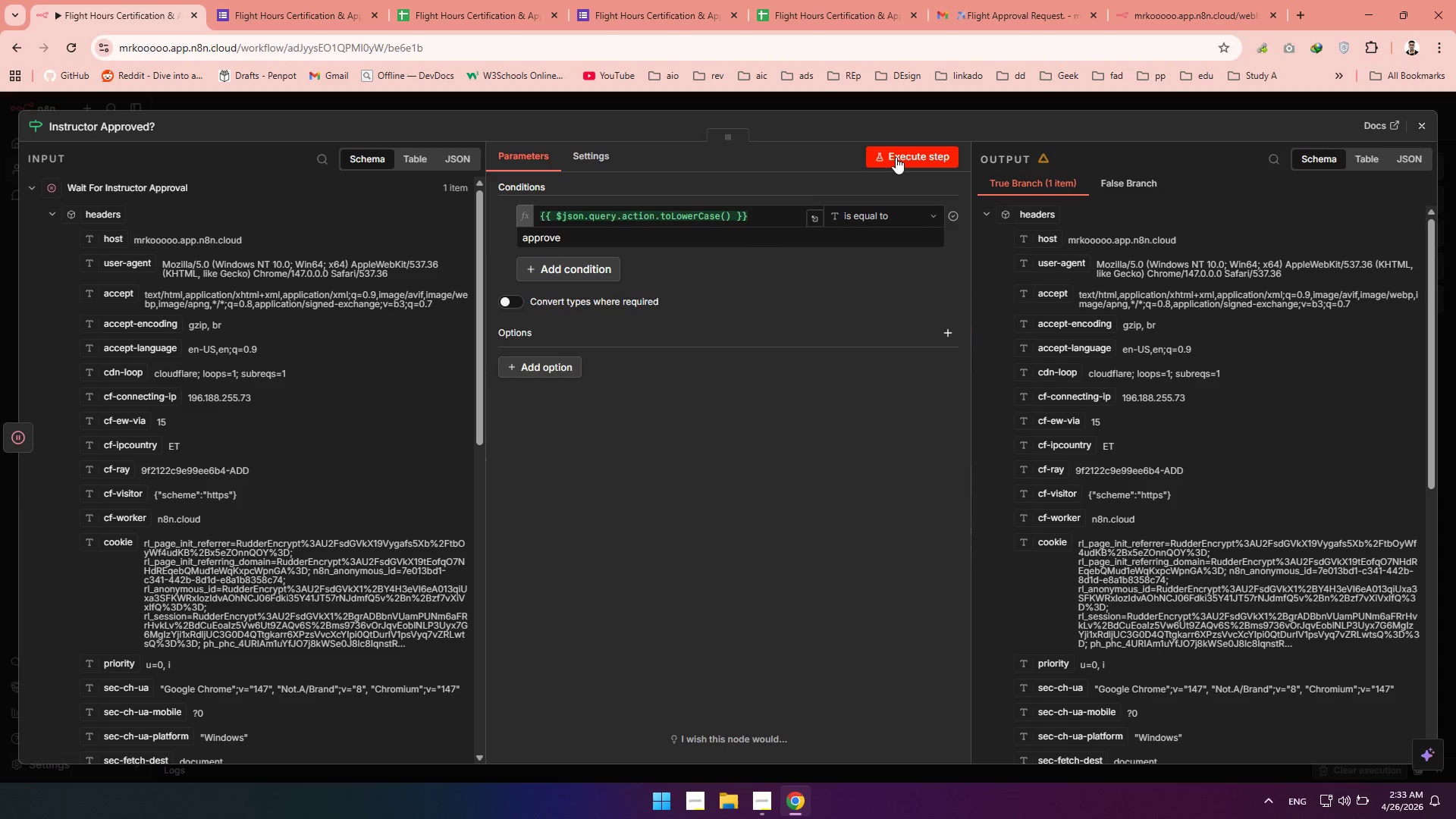 
left_click([903, 159])
 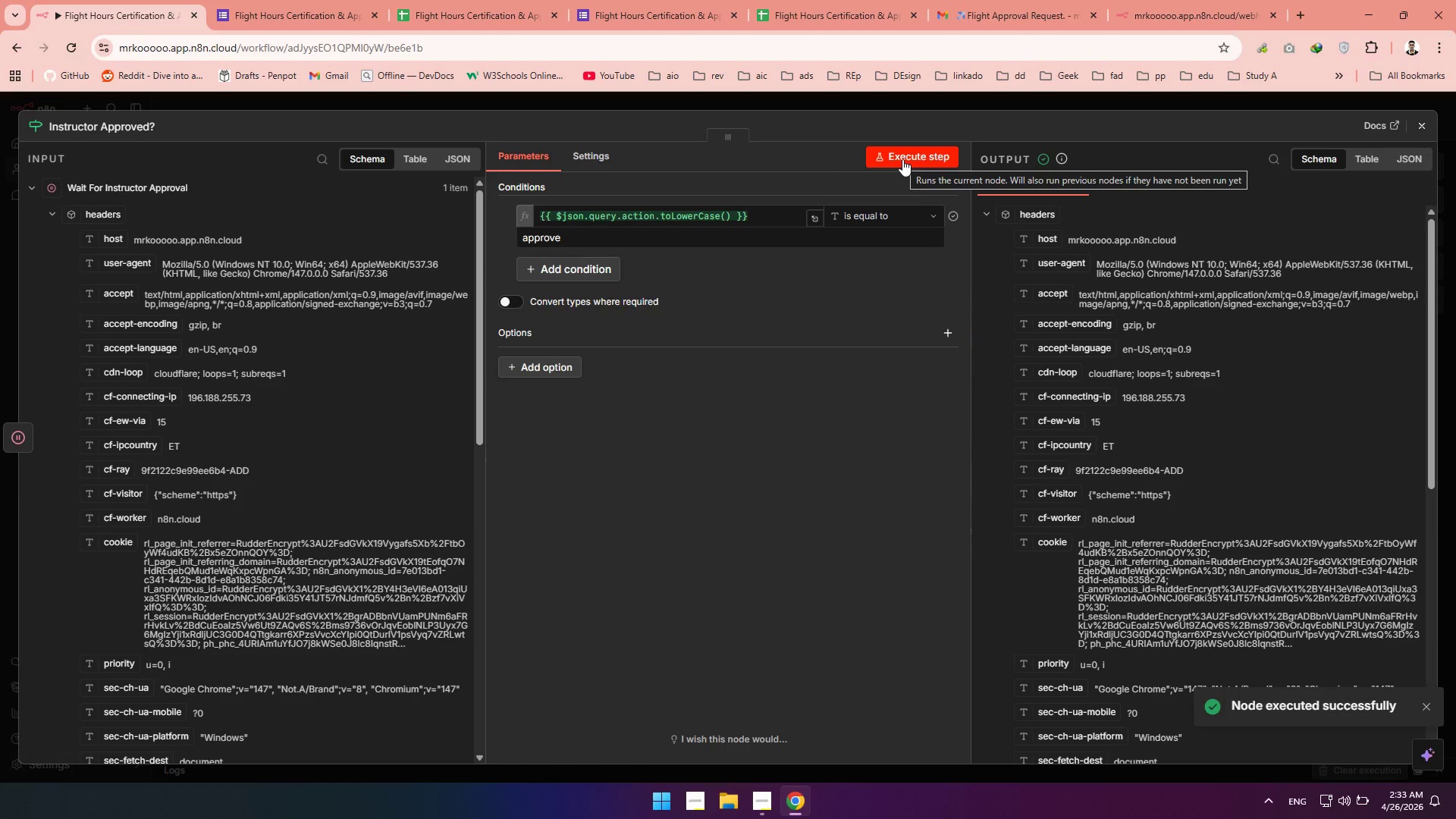 
wait(10.86)
 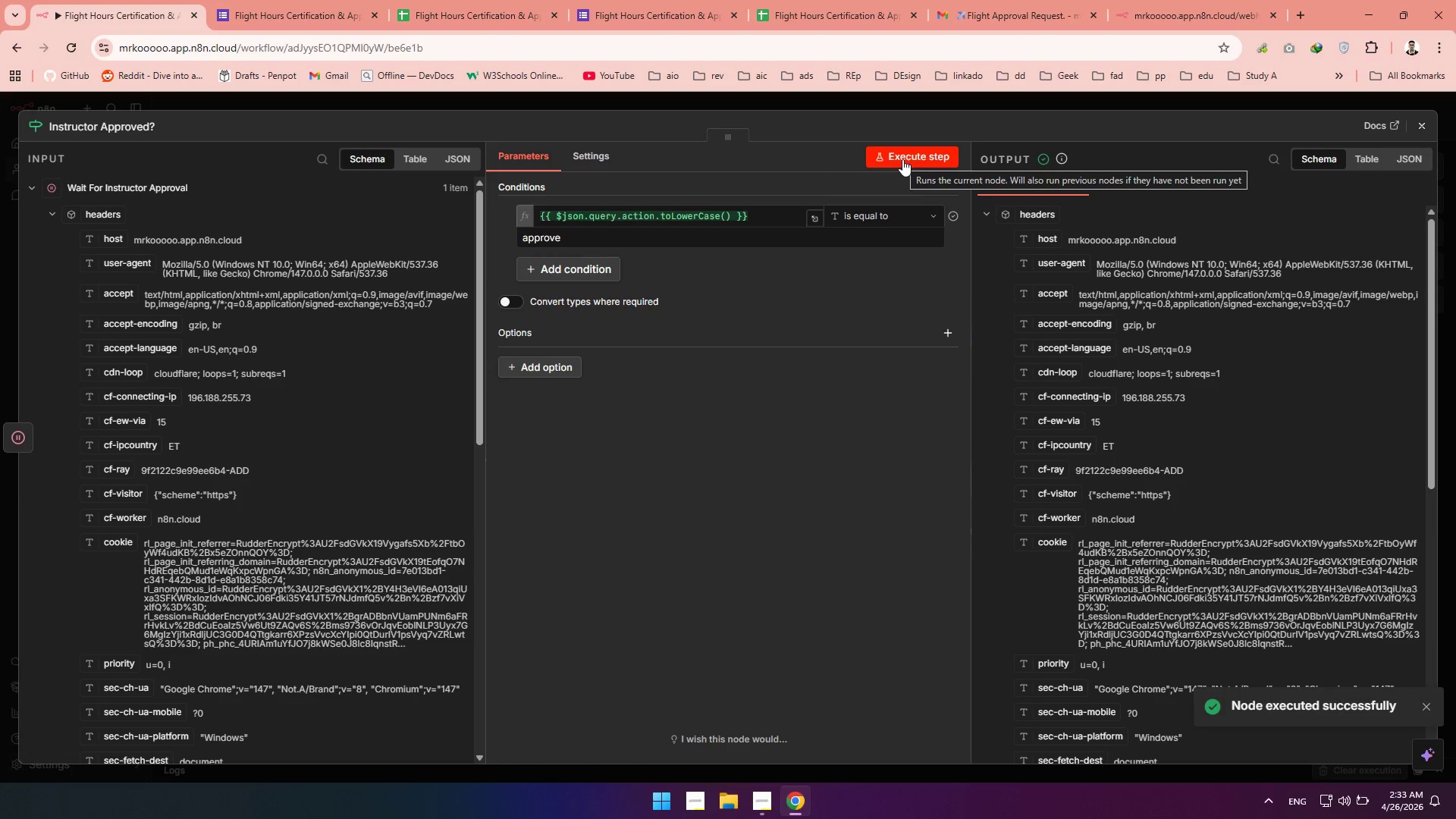 
left_click([124, 123])
 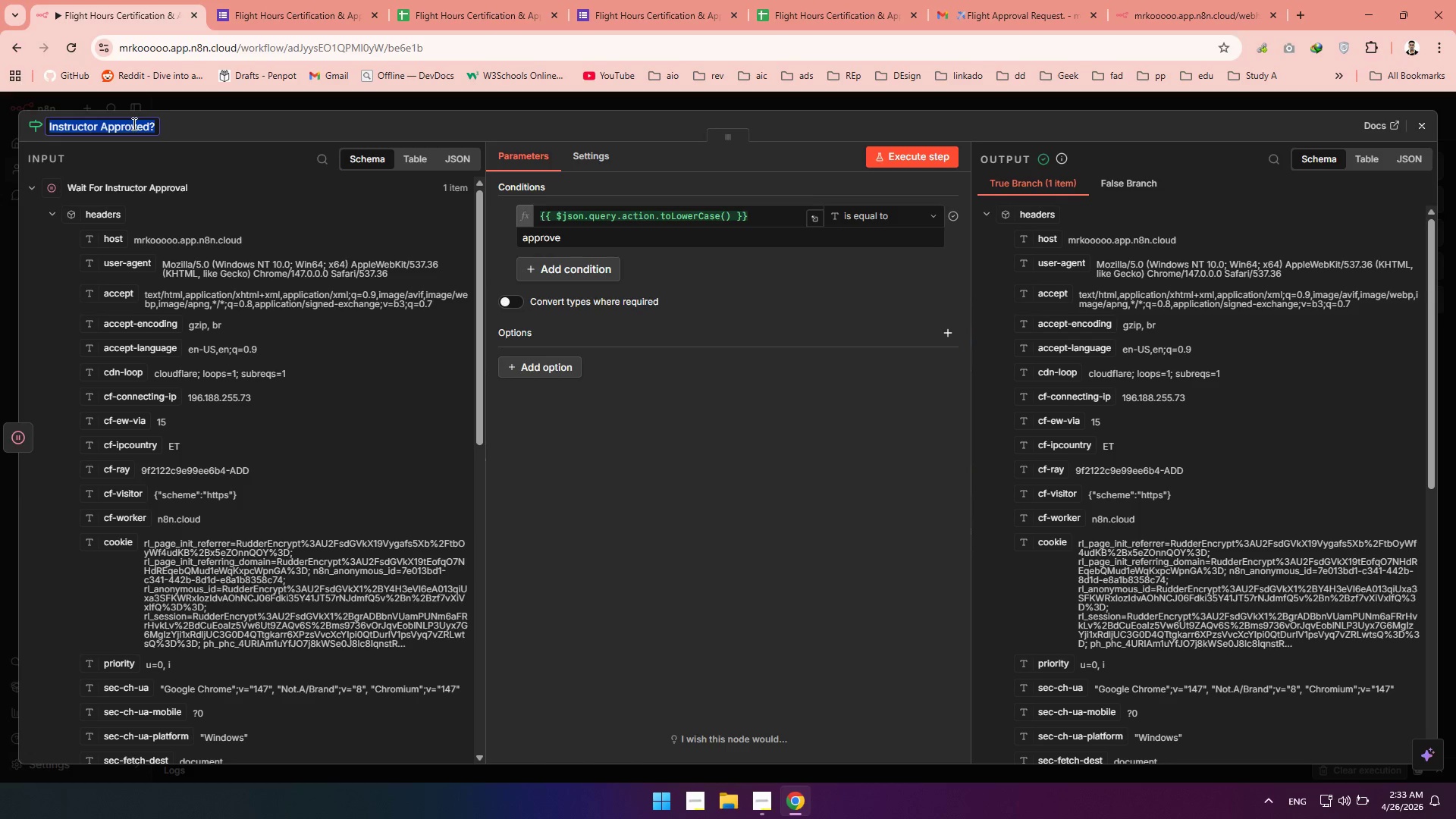 
left_click([133, 124])
 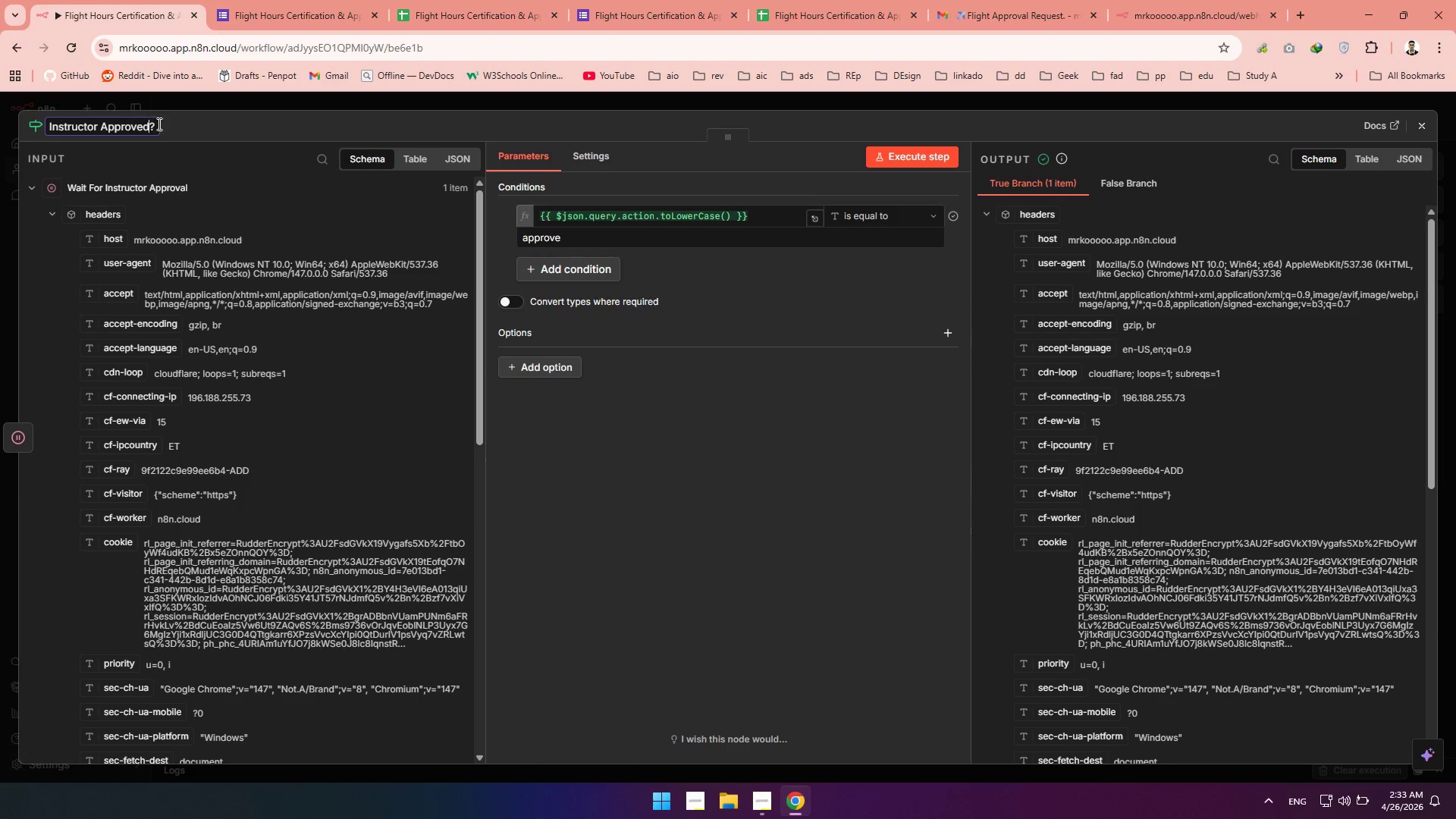 
key(Space)
 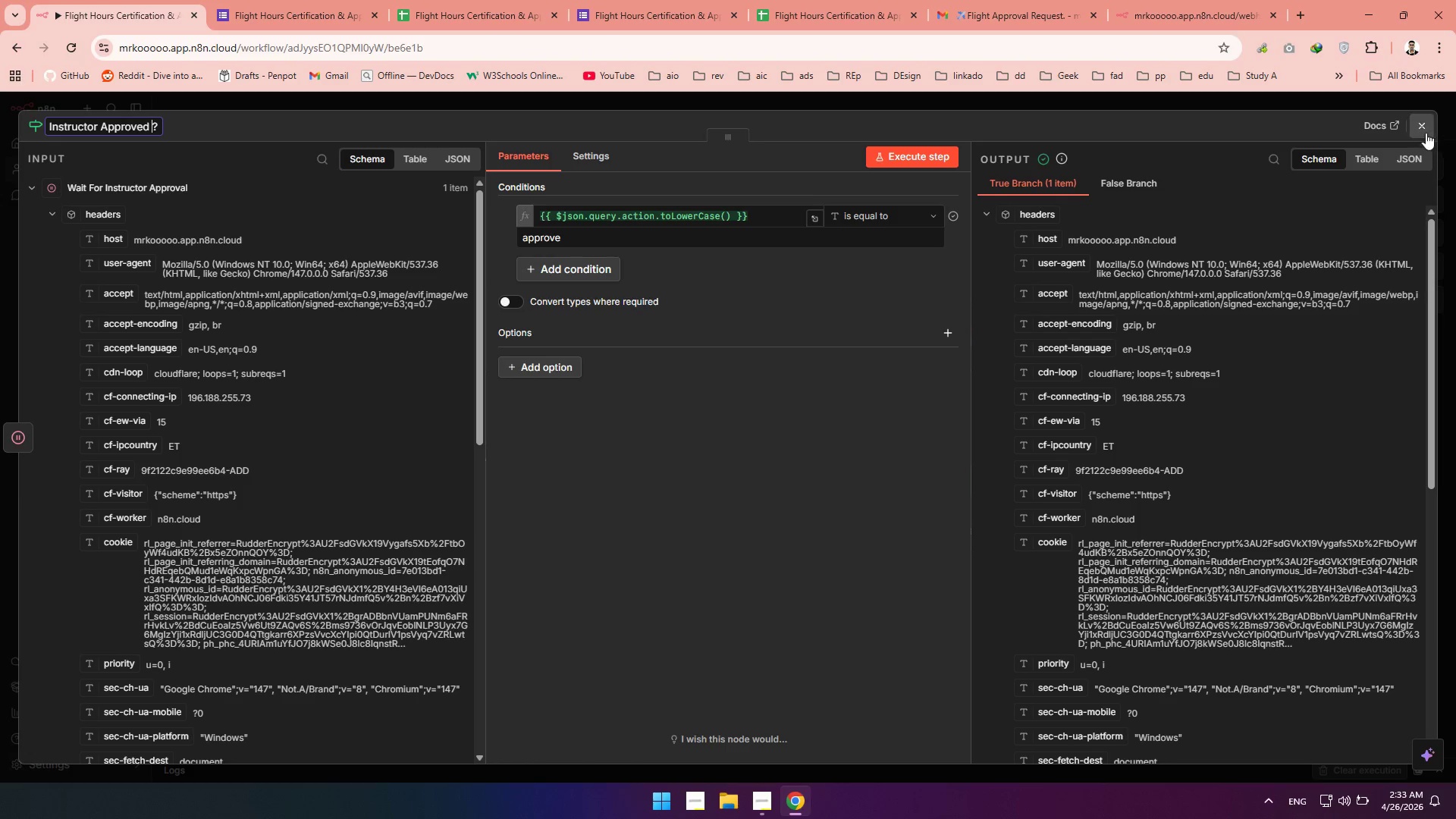 
left_click([1424, 131])
 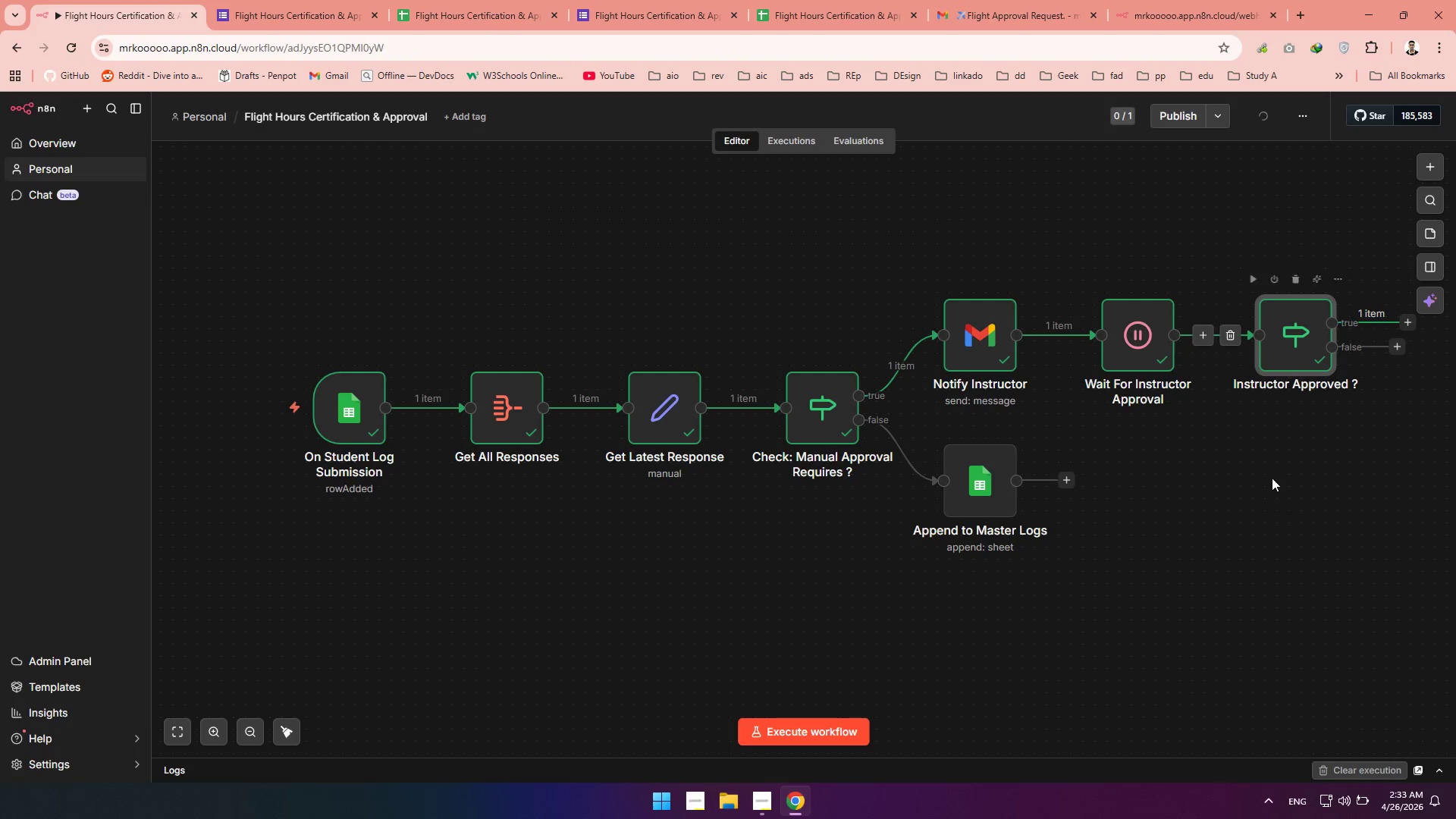 
hold_key(key=Space, duration=1.09)
 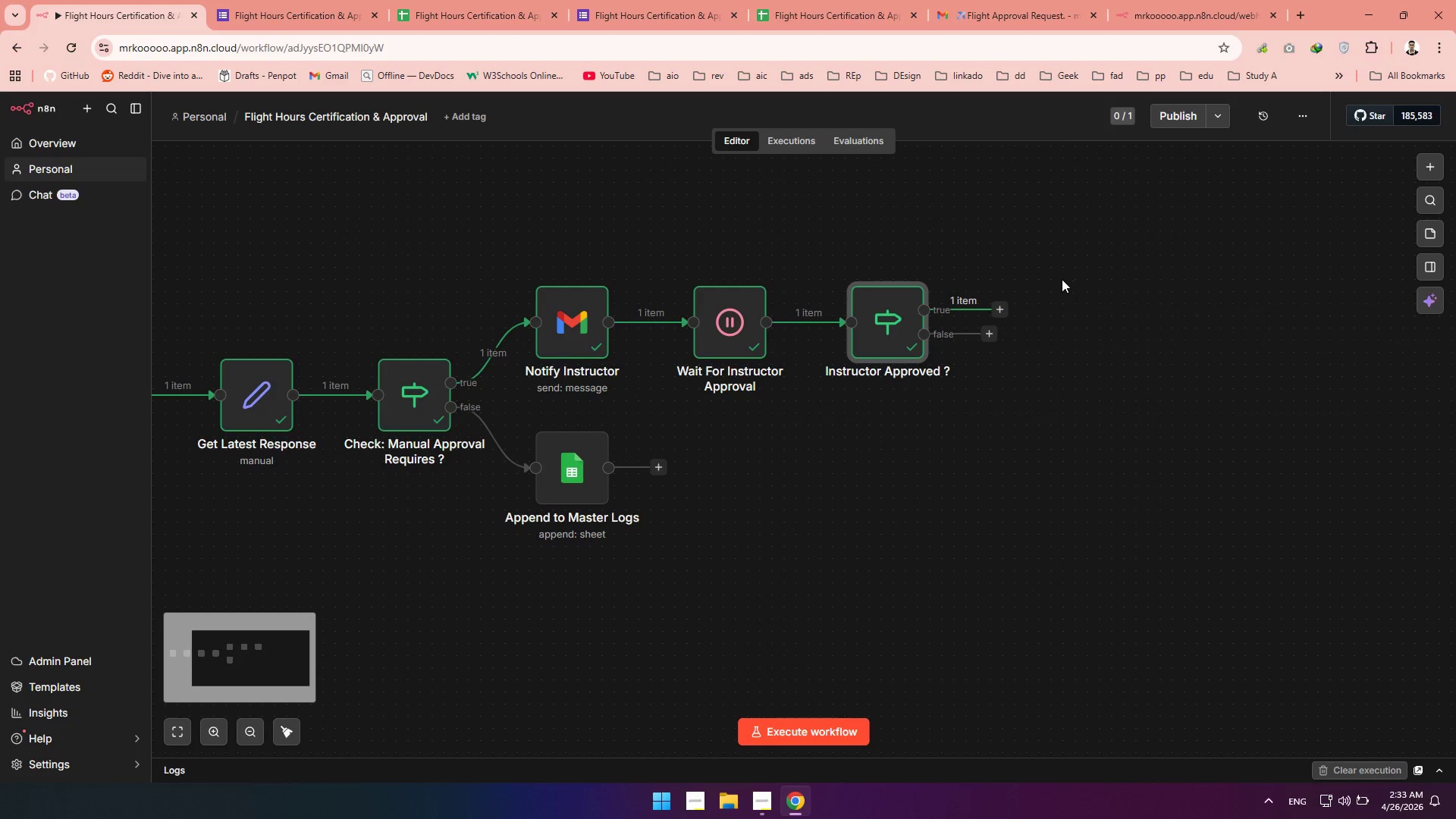 
left_click_drag(start_coordinate=[1294, 507], to_coordinate=[886, 494])
 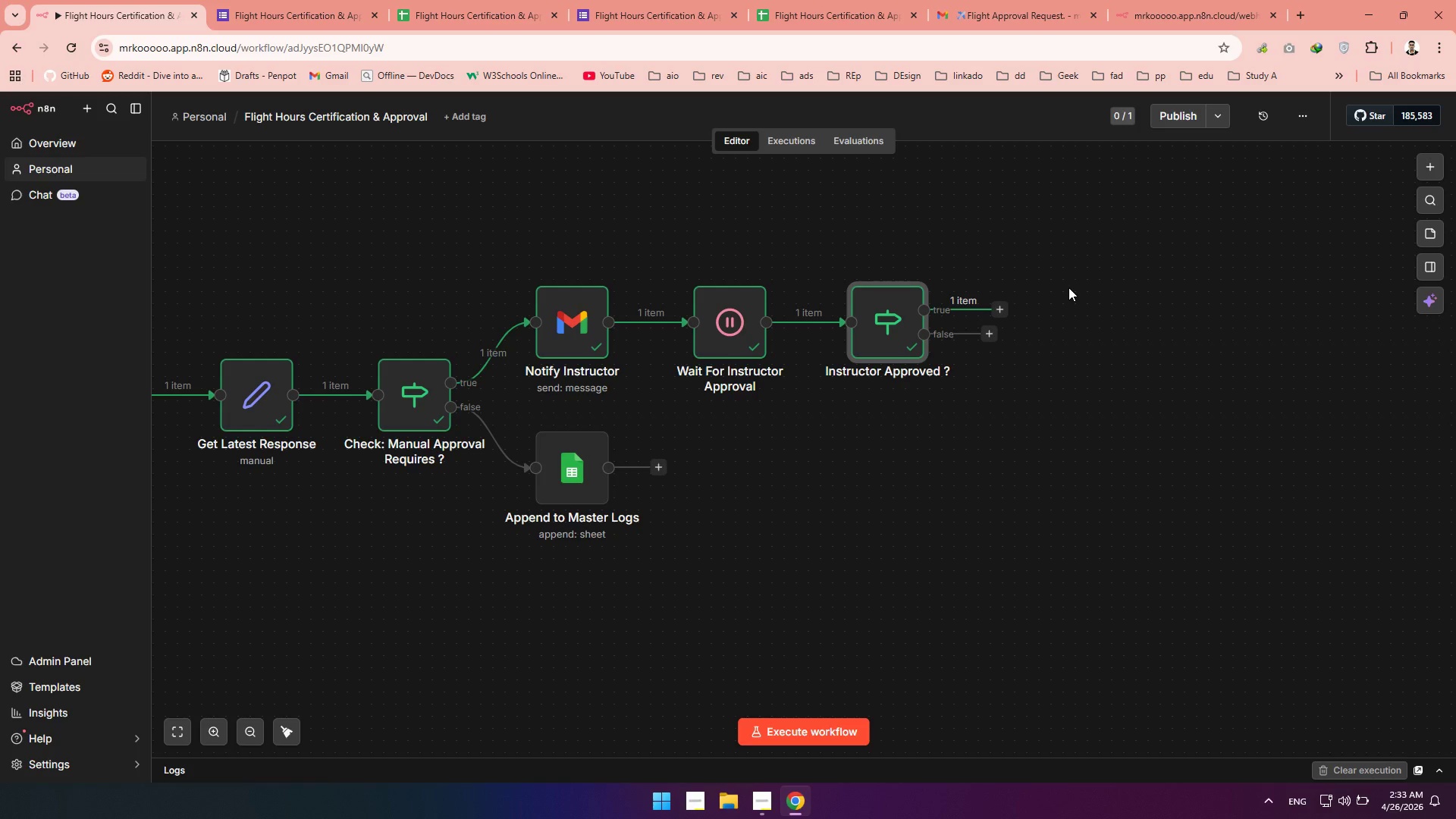 
wait(11.36)
 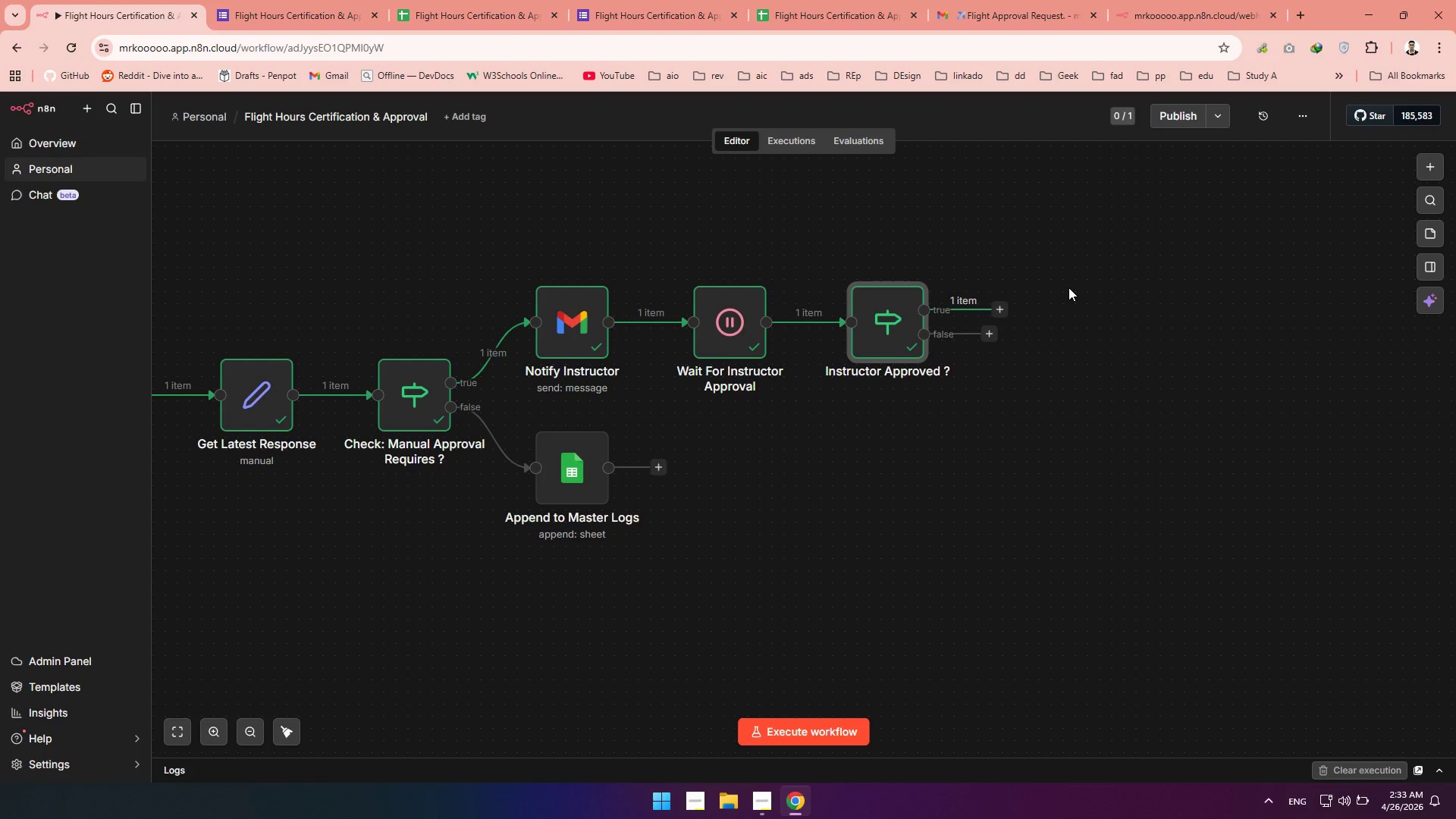 
left_click([490, 12])
 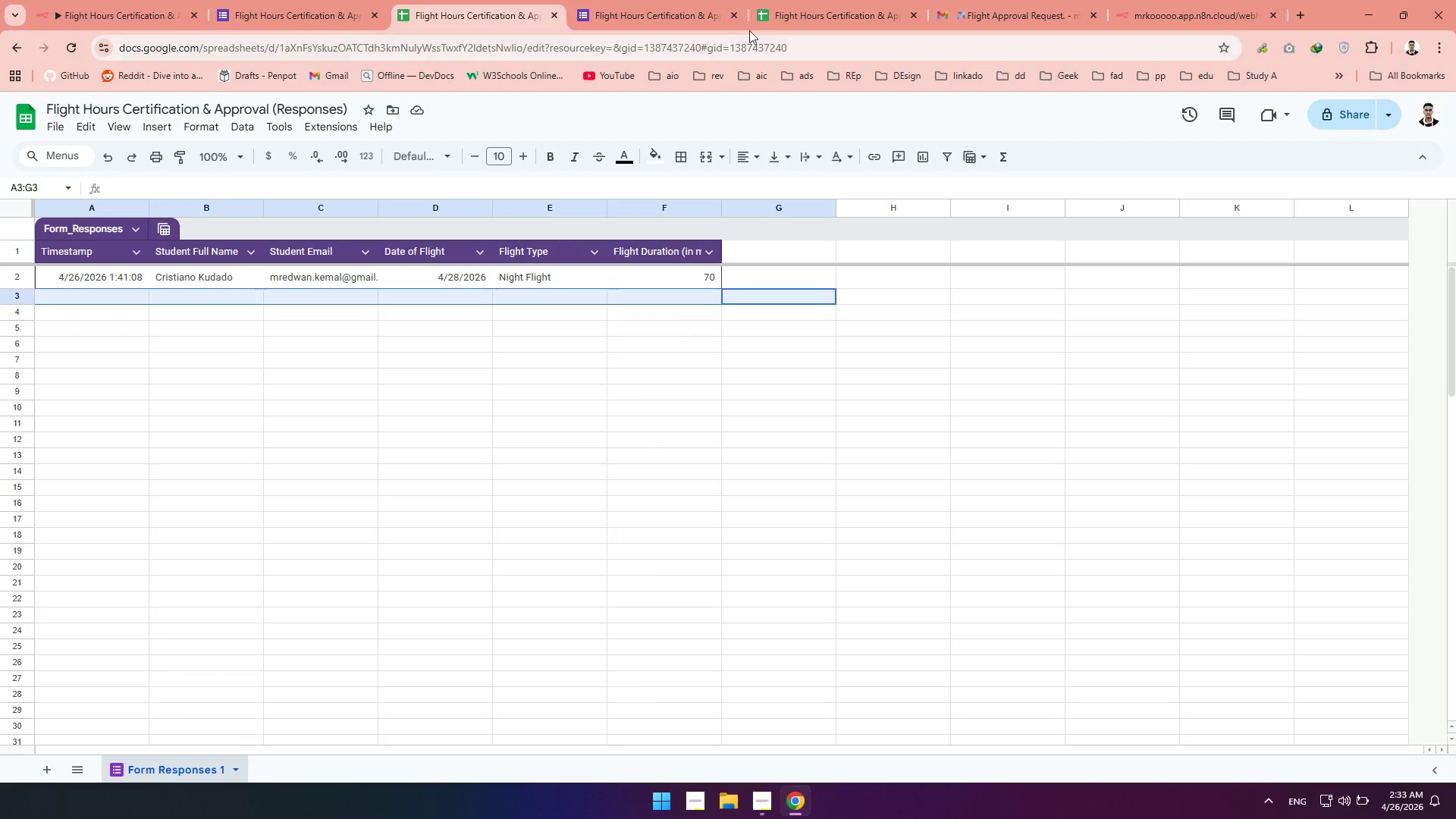 
left_click([795, 9])
 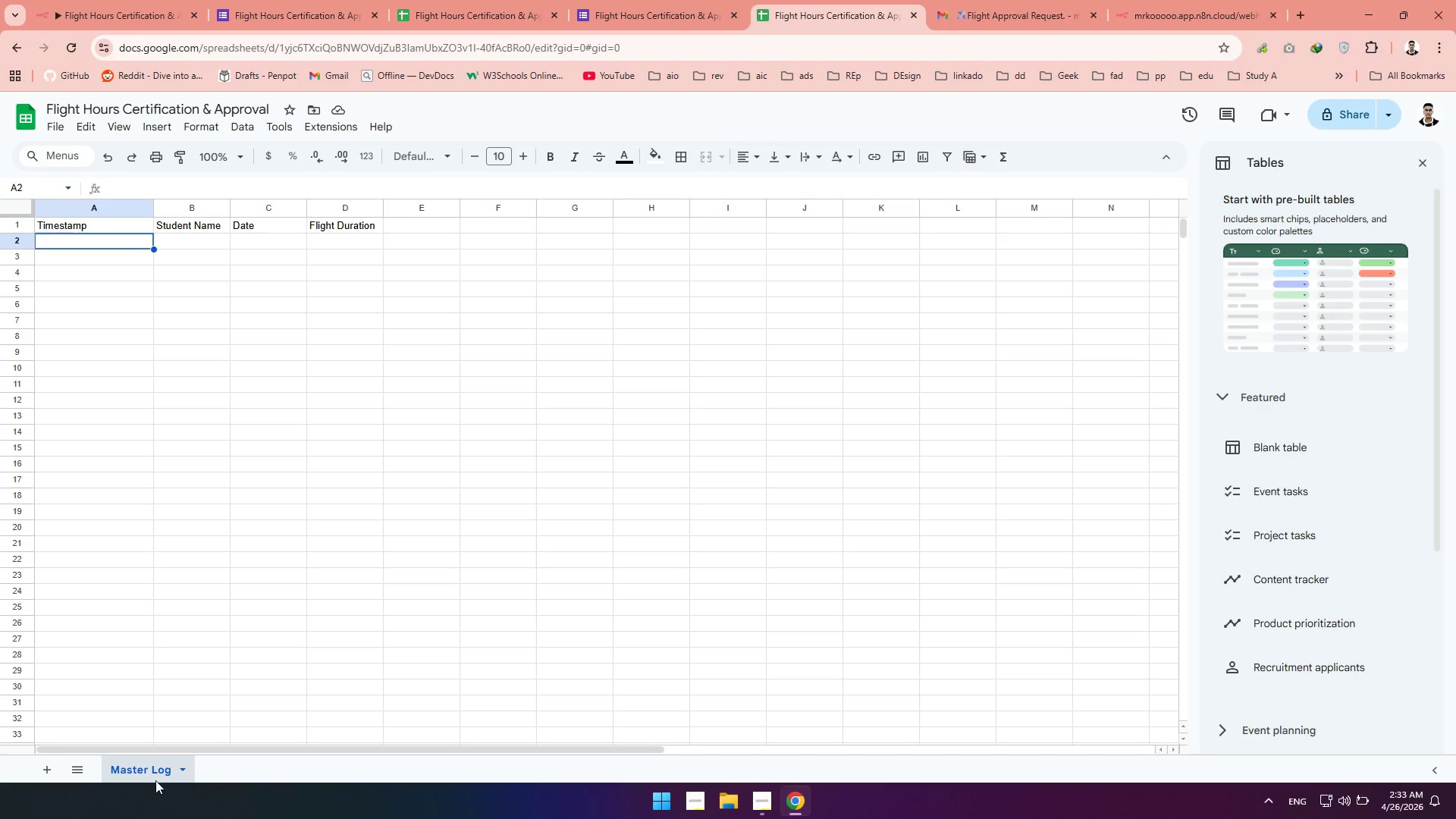 
left_click([44, 774])
 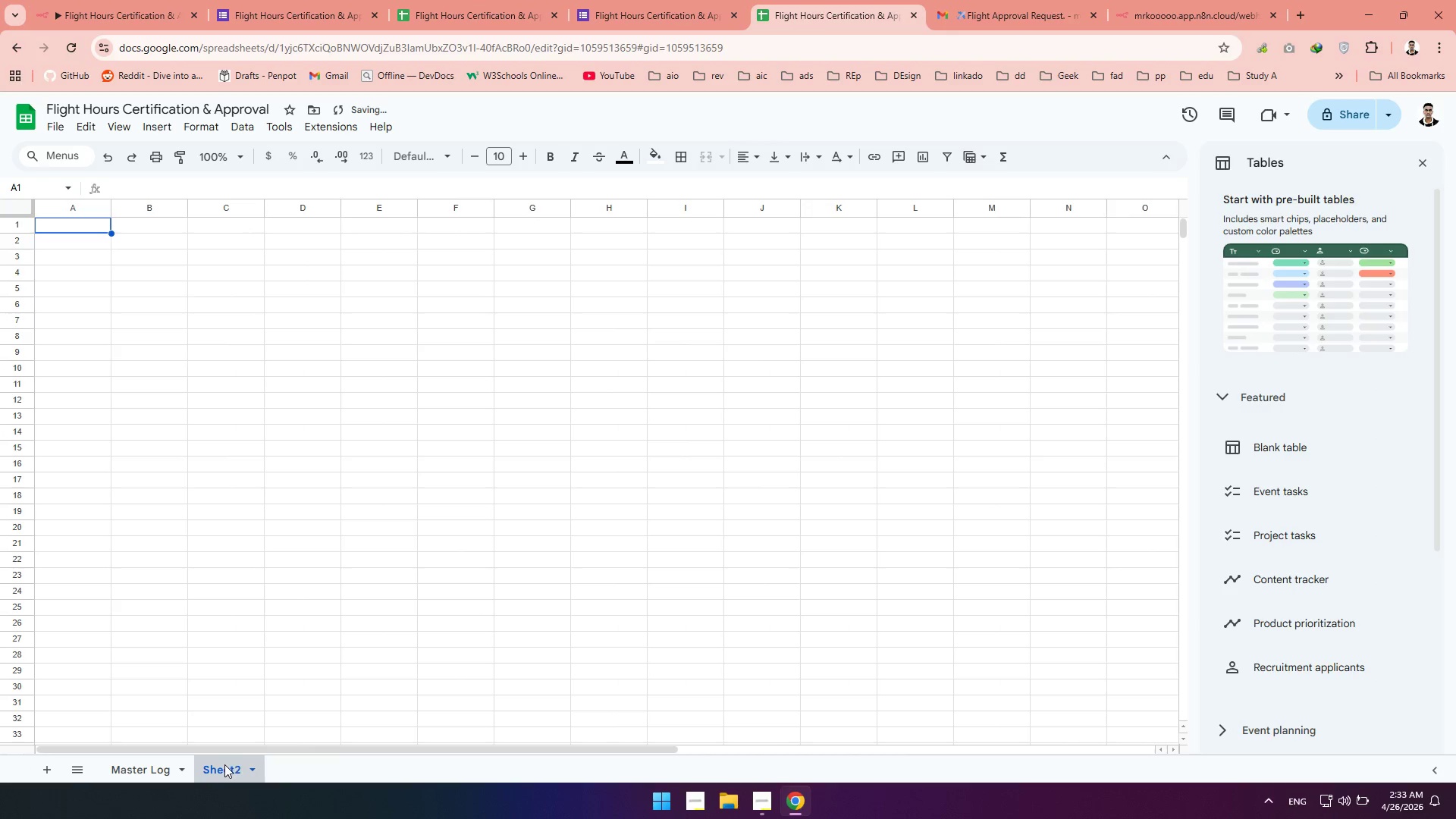 
double_click([223, 766])
 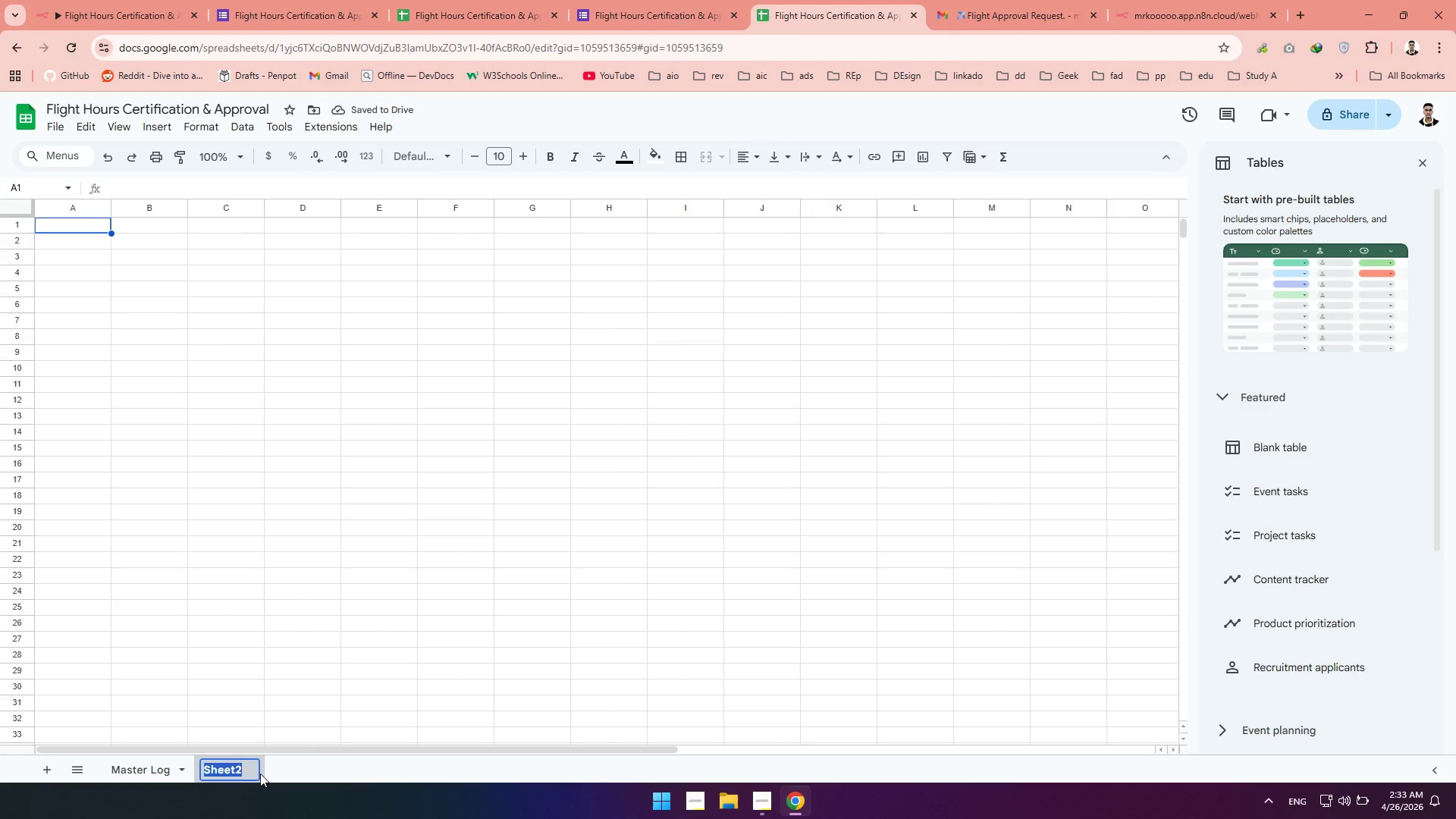 
type(Certified Hours)
 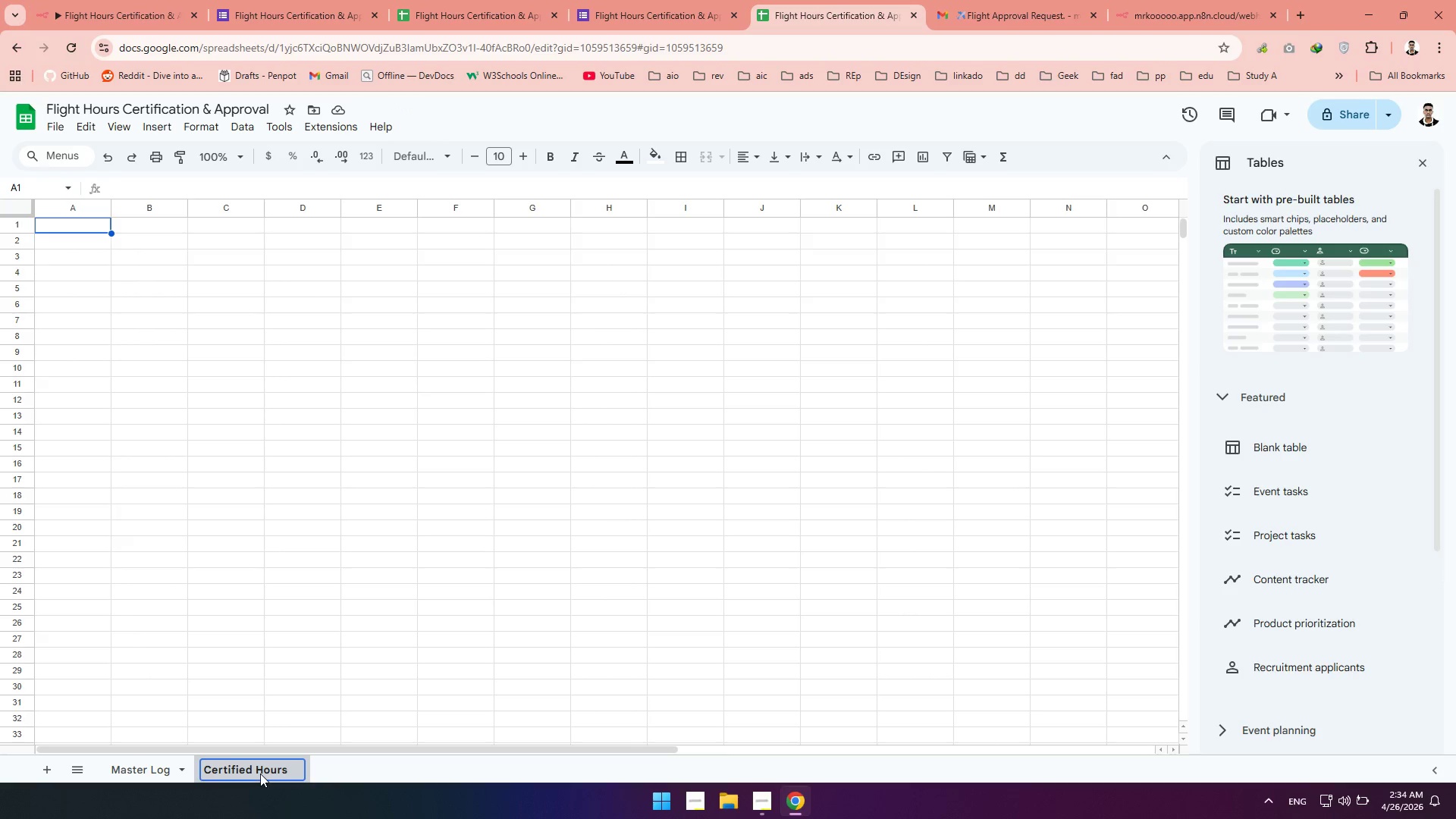 
wait(5.47)
 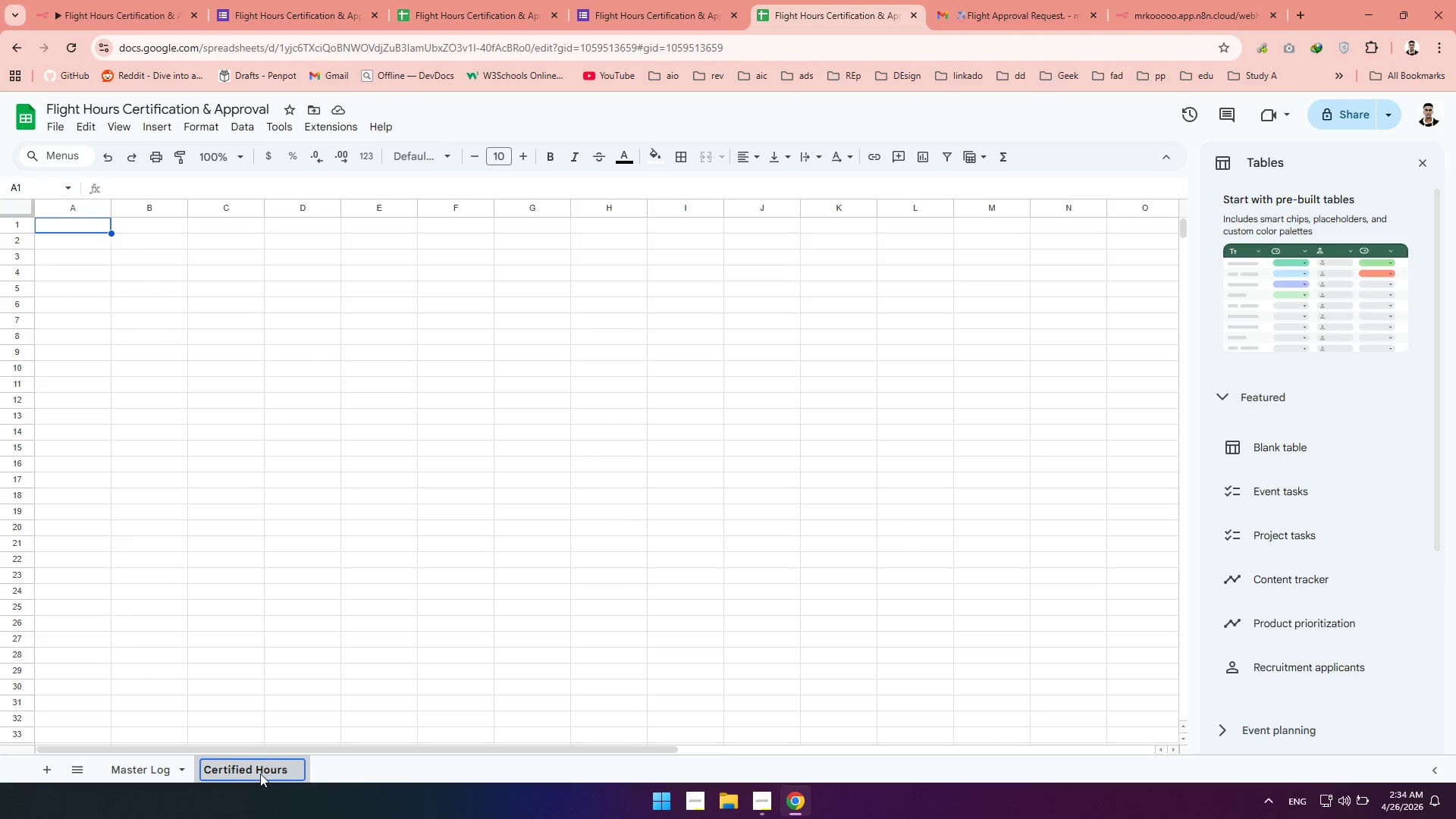 
left_click([245, 187])
 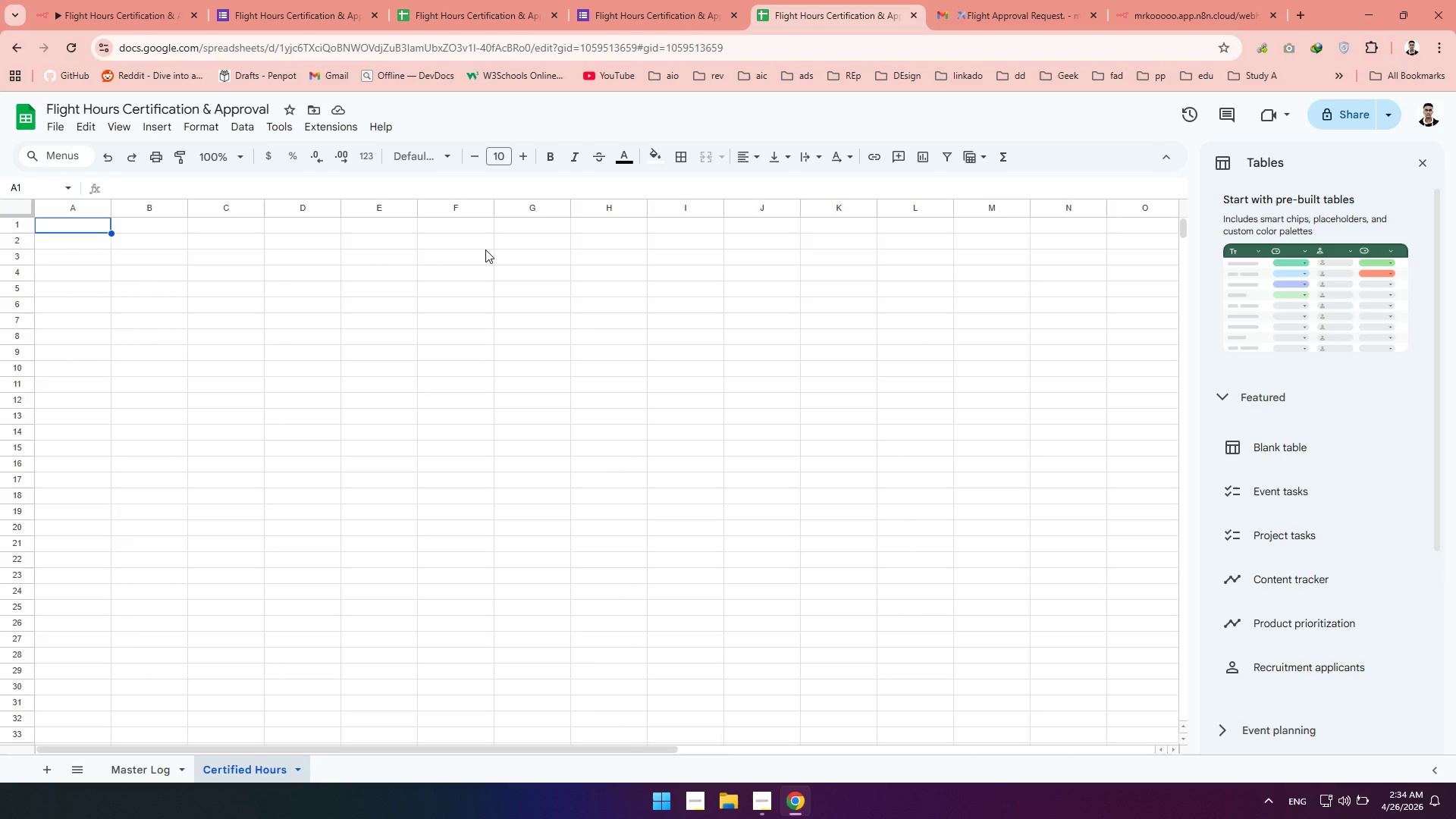 
wait(32.12)
 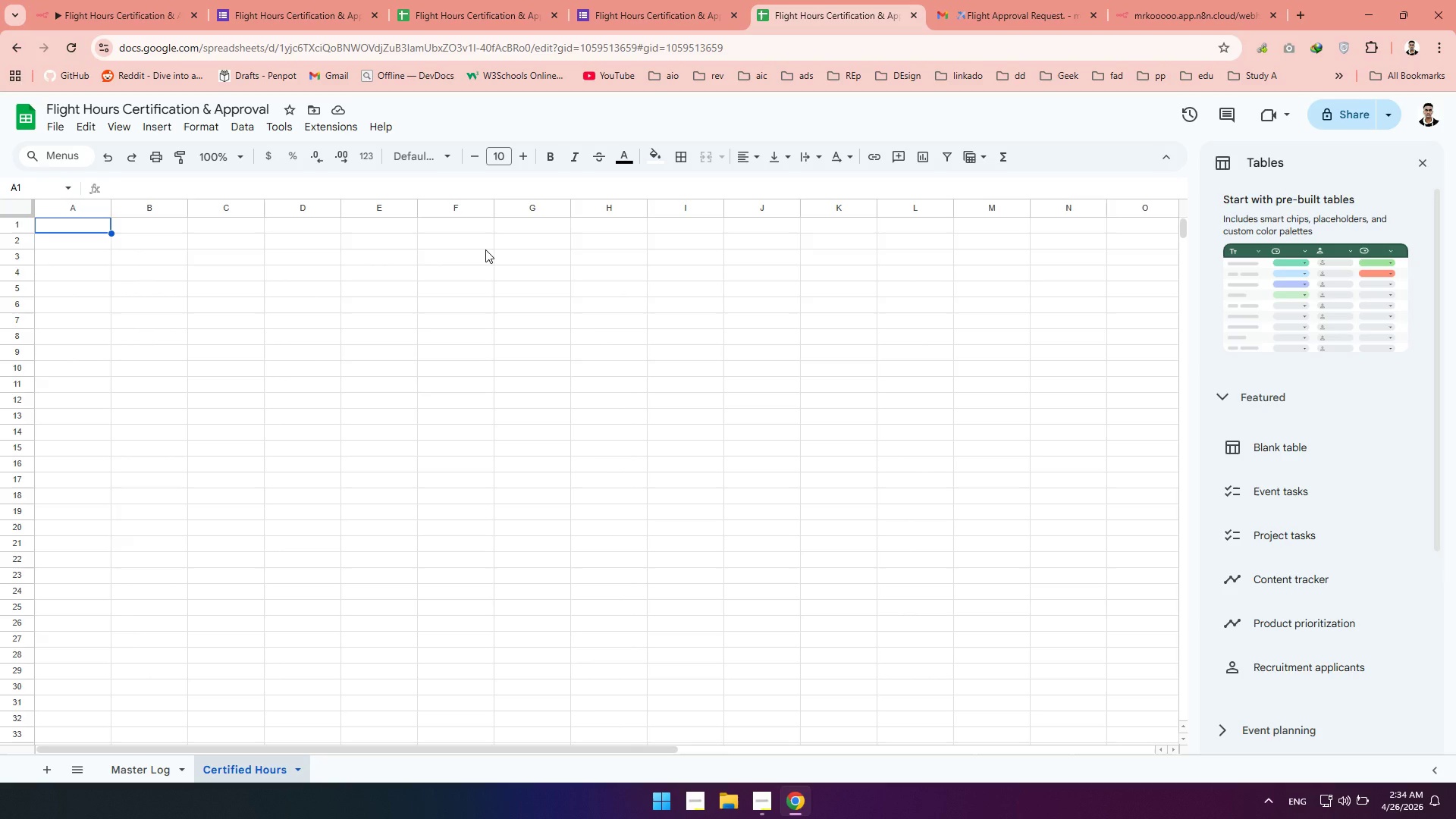 
double_click([63, 230])
 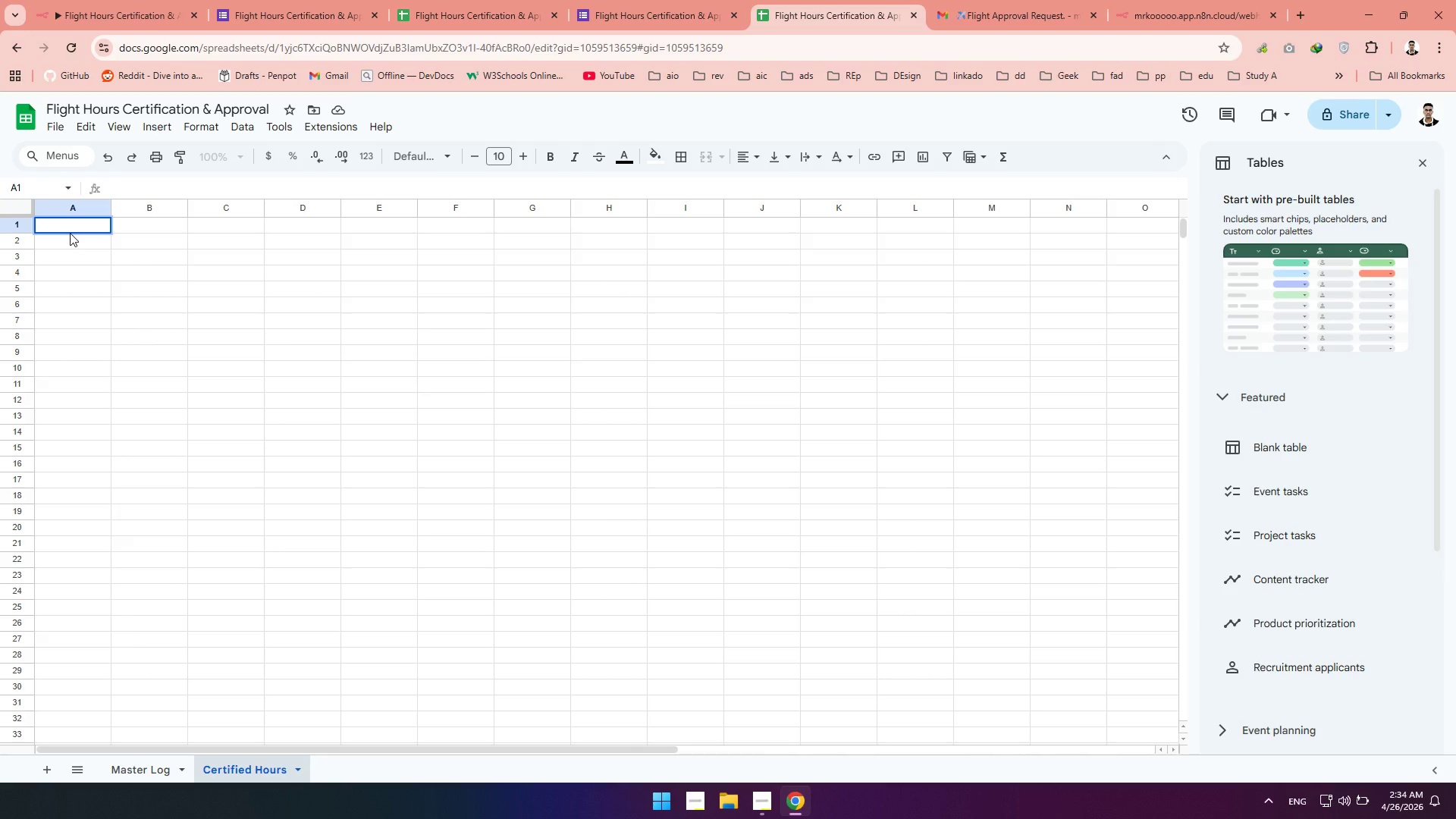 
type(Studen)
key(Backspace)
key(Backspace)
key(Backspace)
key(Backspace)
key(Backspace)
key(Backspace)
key(Backspace)
type(Timestamo)
key(Backspace)
type(p)
key(Tab)
type(Student Name)
key(Tab)
type(Student Email)
key(Tab)
 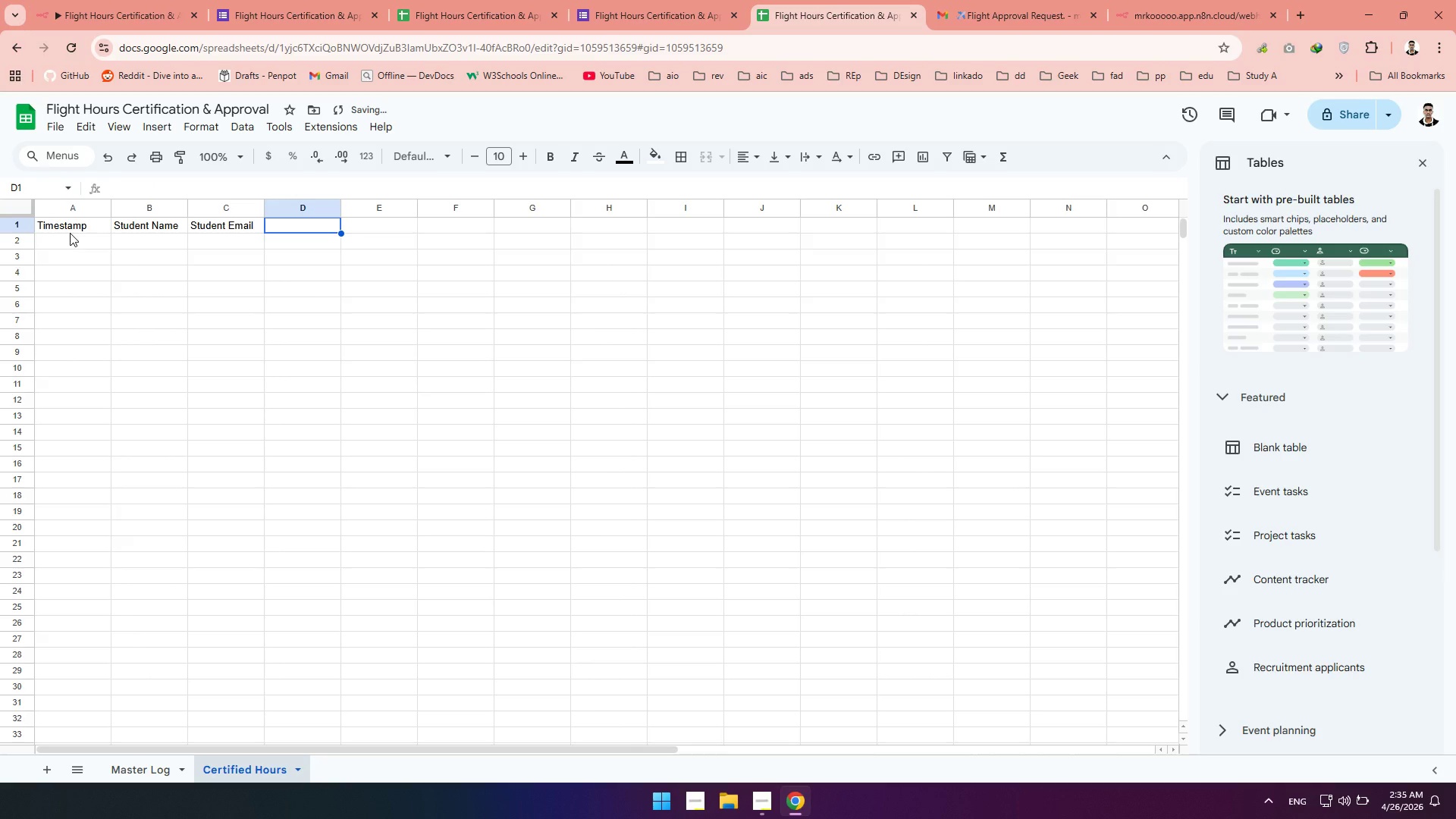 
type(Date of R)
key(Backspace)
type(Flih)
key(Backspace)
type(ght)
key(Tab)
type(Fliht)
key(Backspace)
key(Backspace)
key(Backspace)
type(ight Type)
 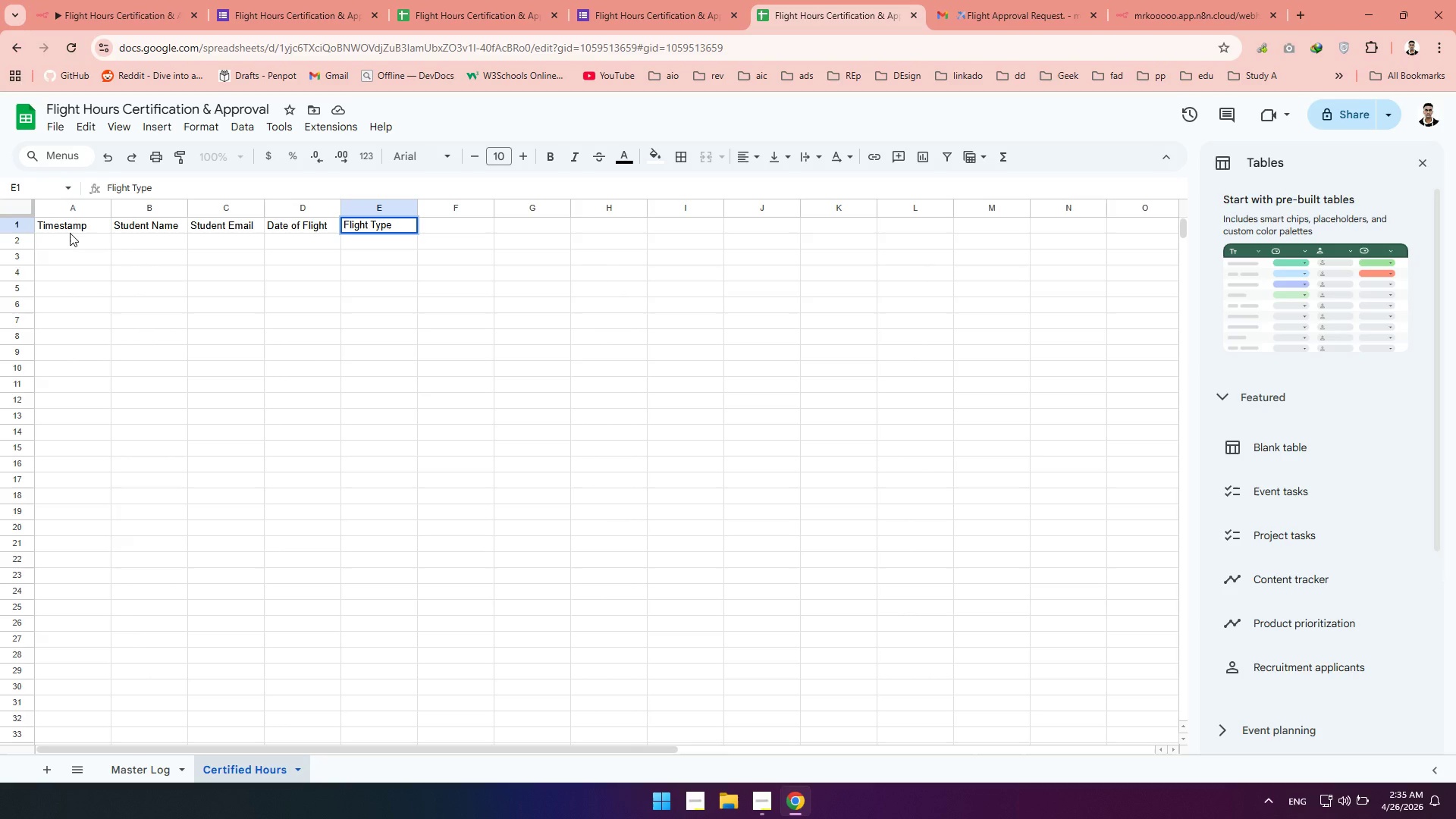 
wait(5.69)
 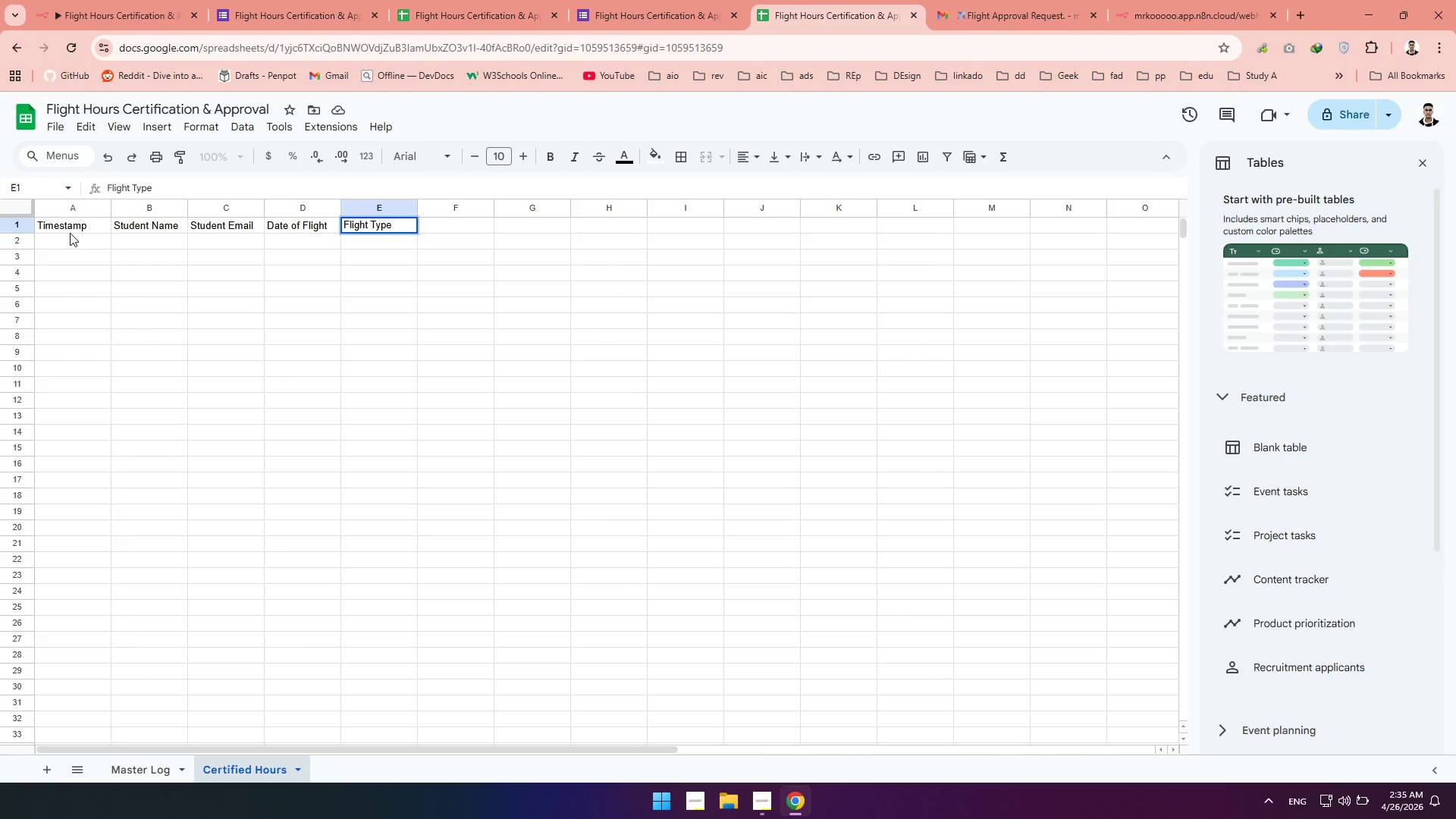 
left_click([451, 221])
 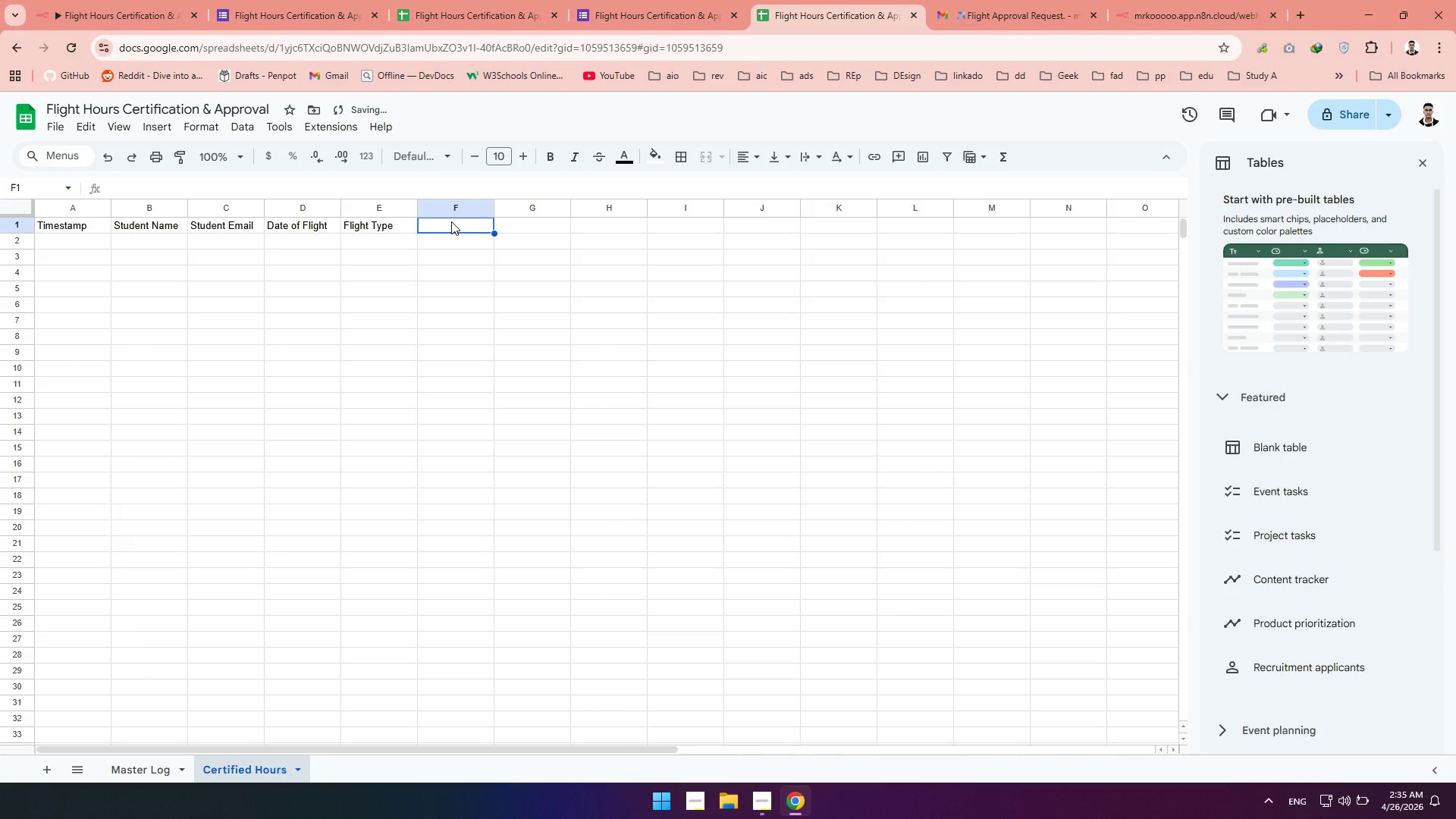 
type(Duration (min))
 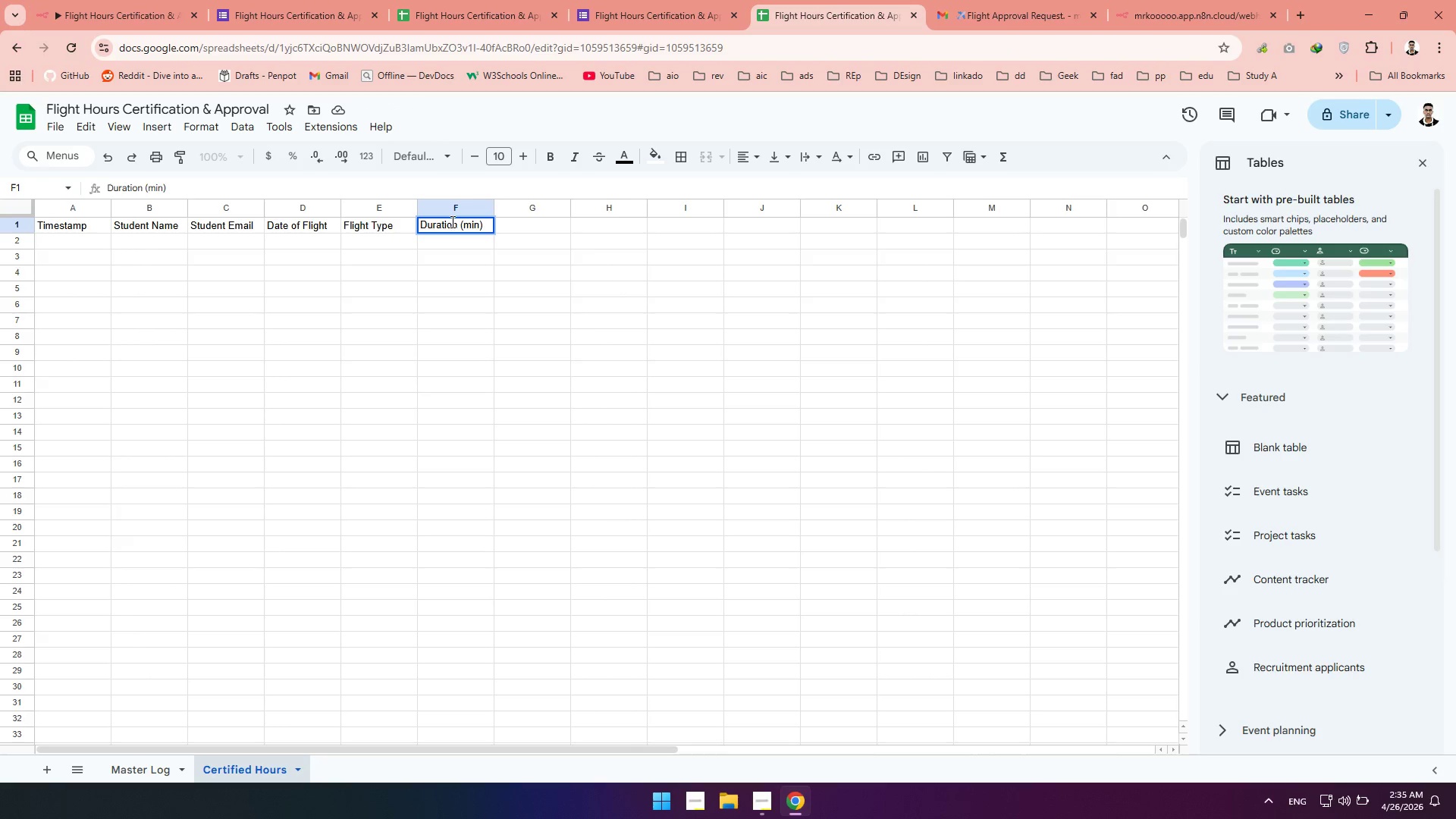 
wait(7.34)
 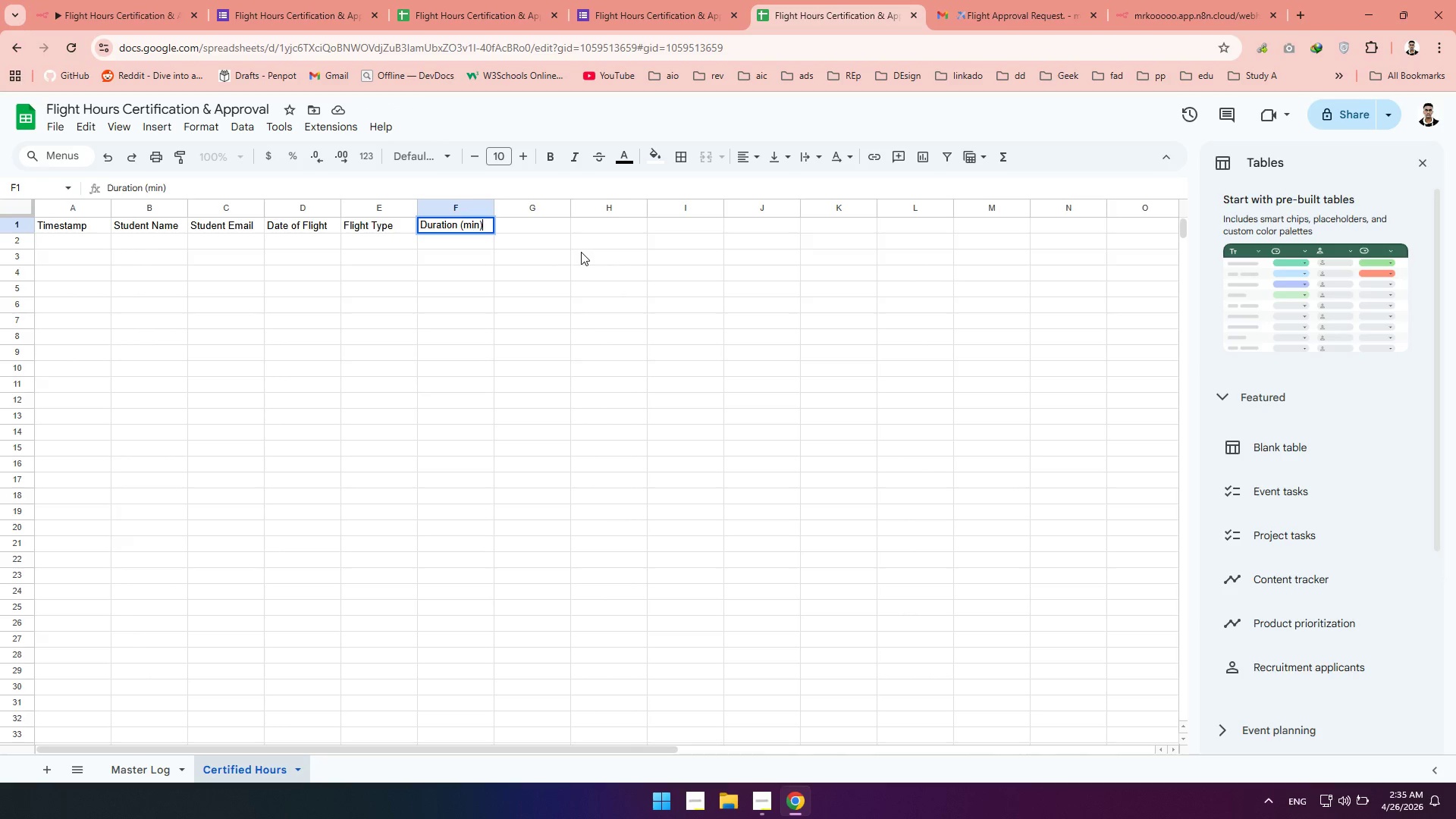 
left_click([69, 5])
 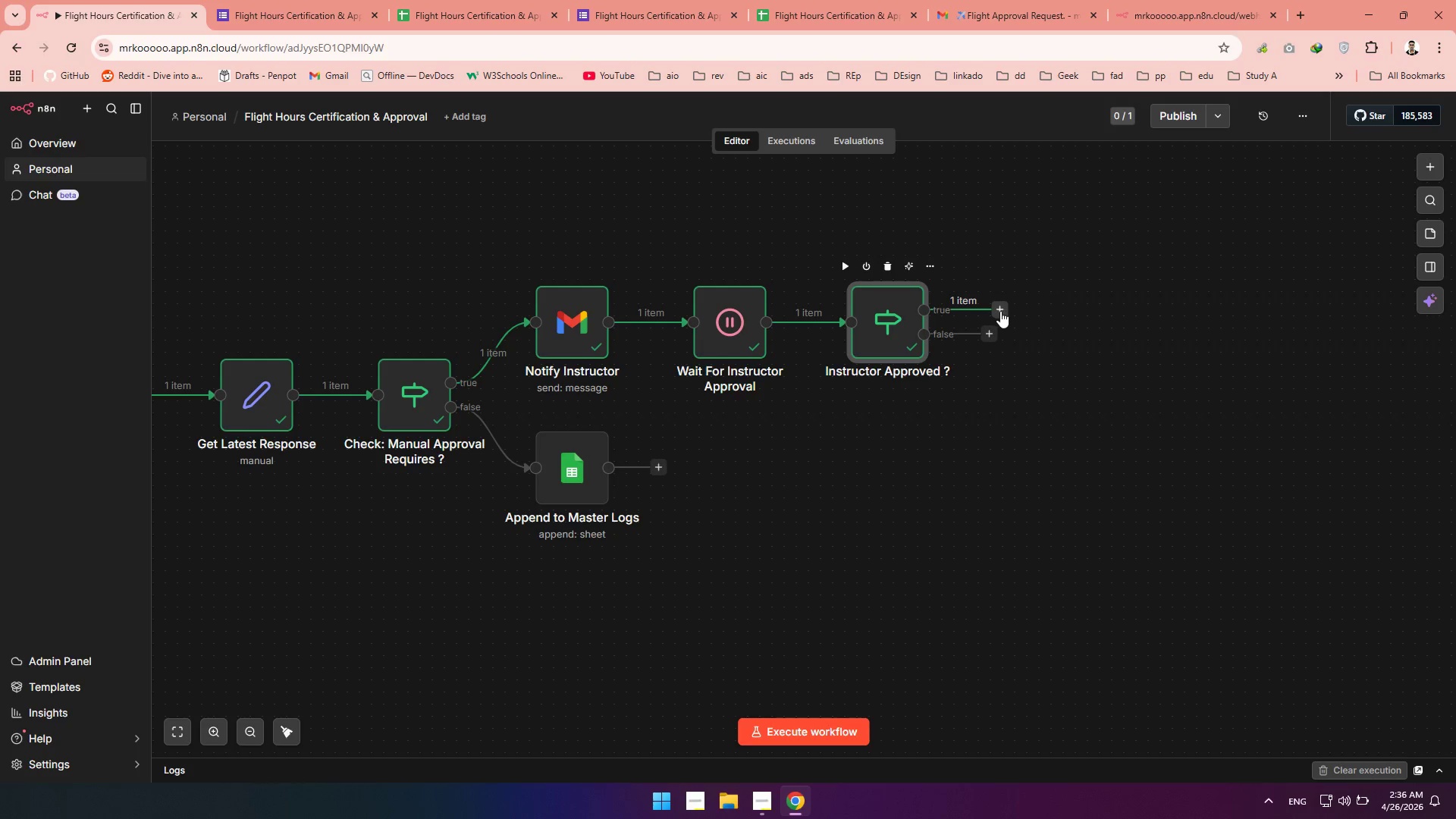 
left_click([1004, 313])
 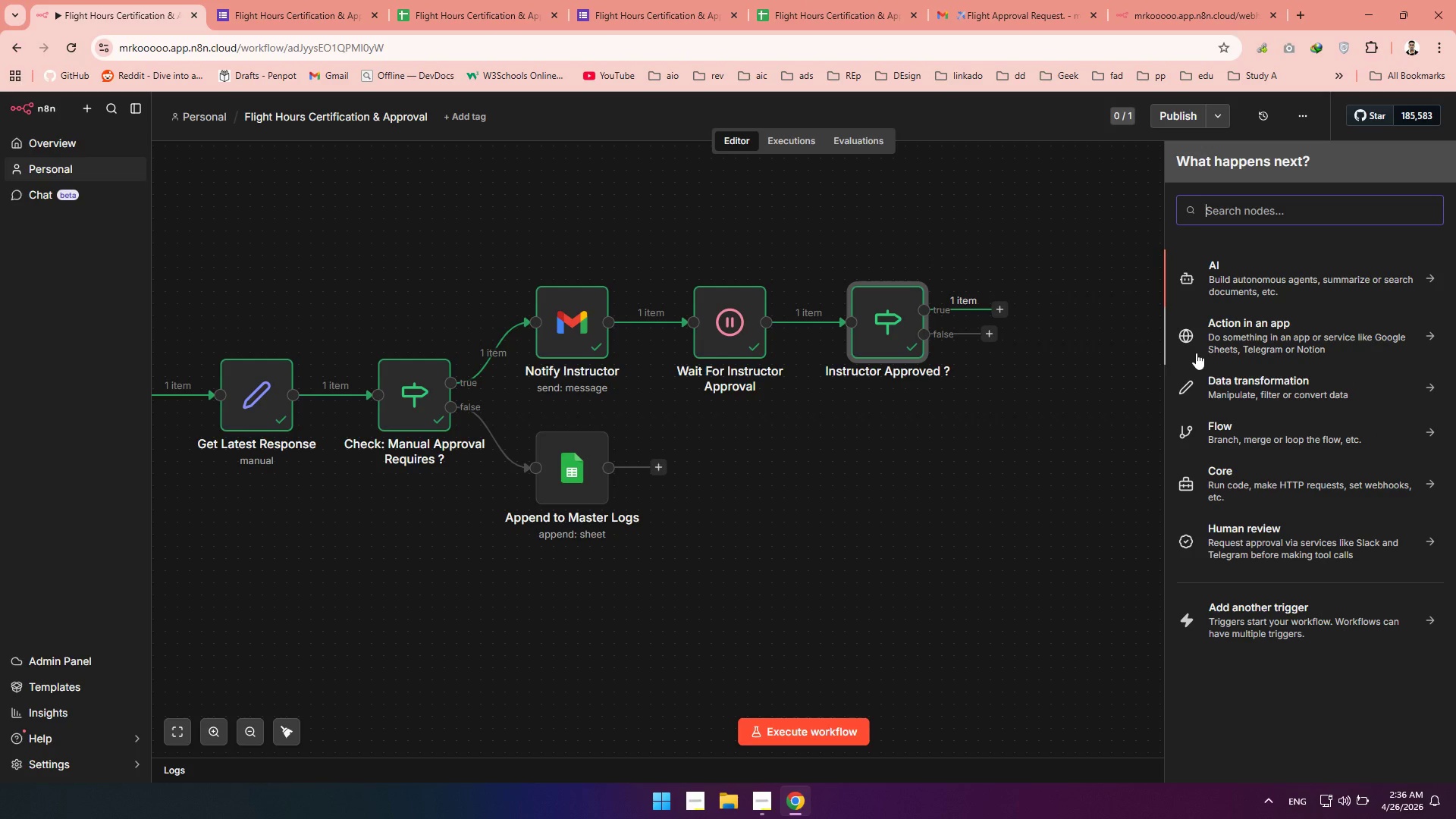 
type(sheet)
 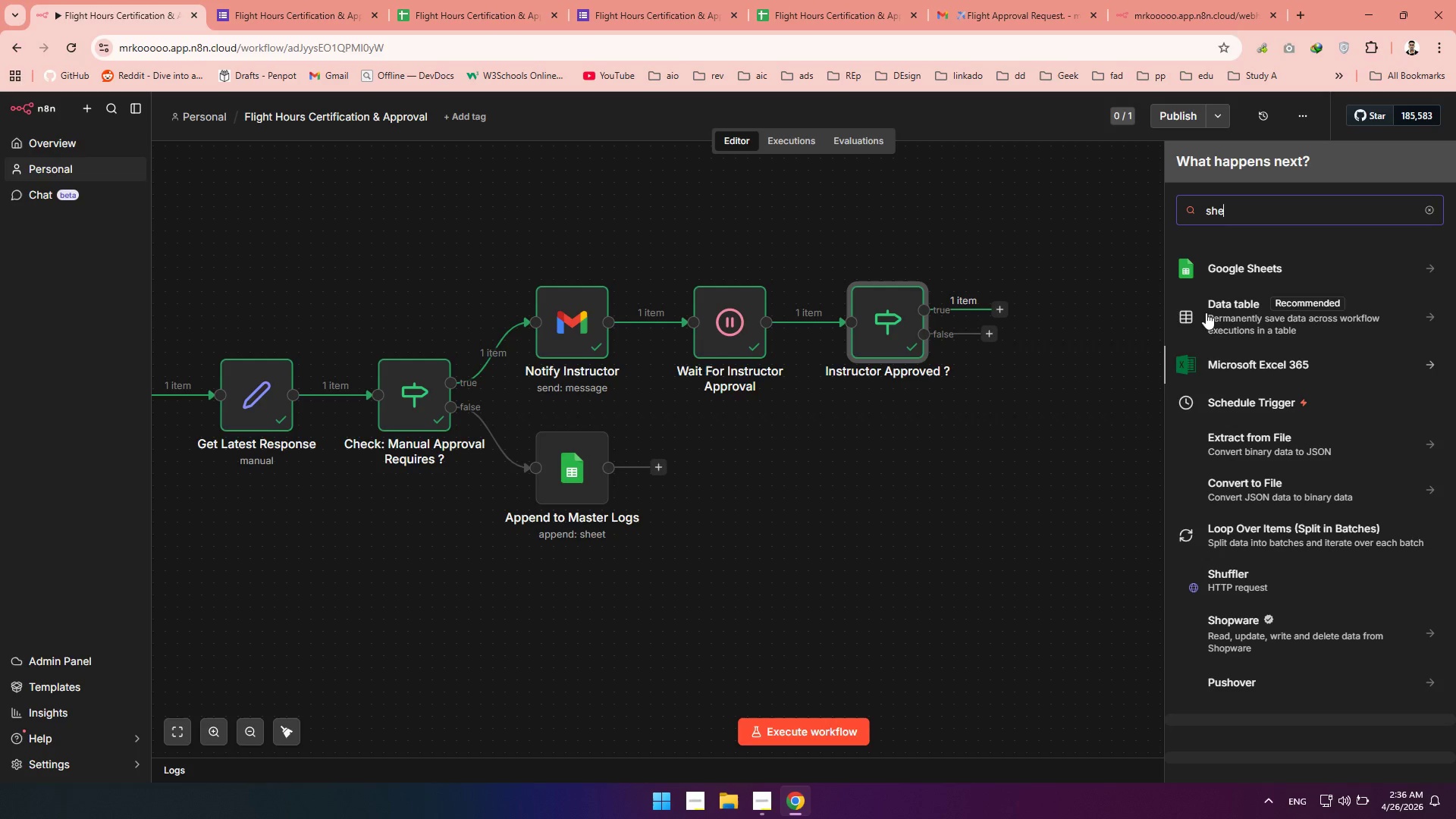 
left_click([1217, 268])
 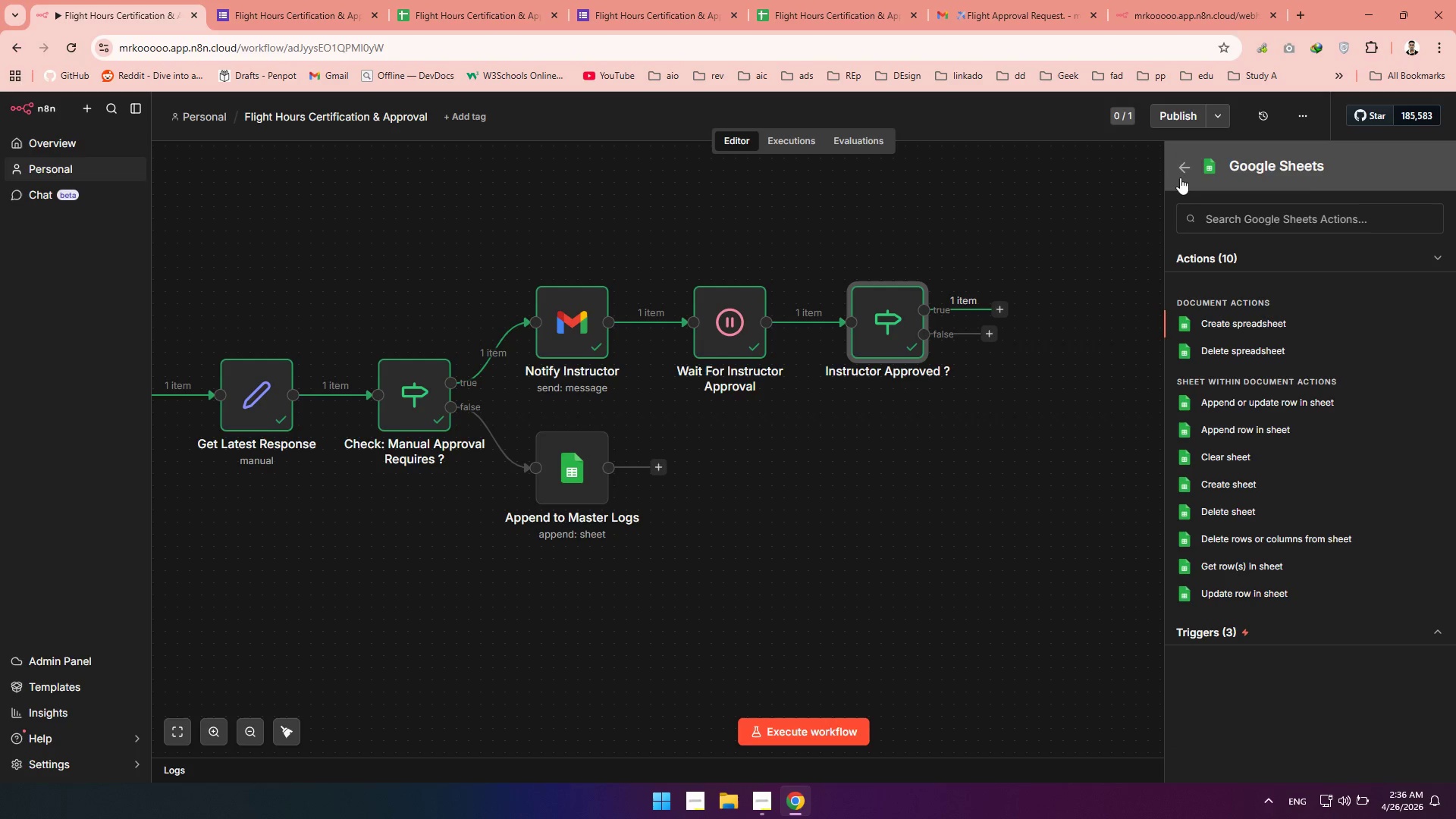 
left_click([1181, 162])
 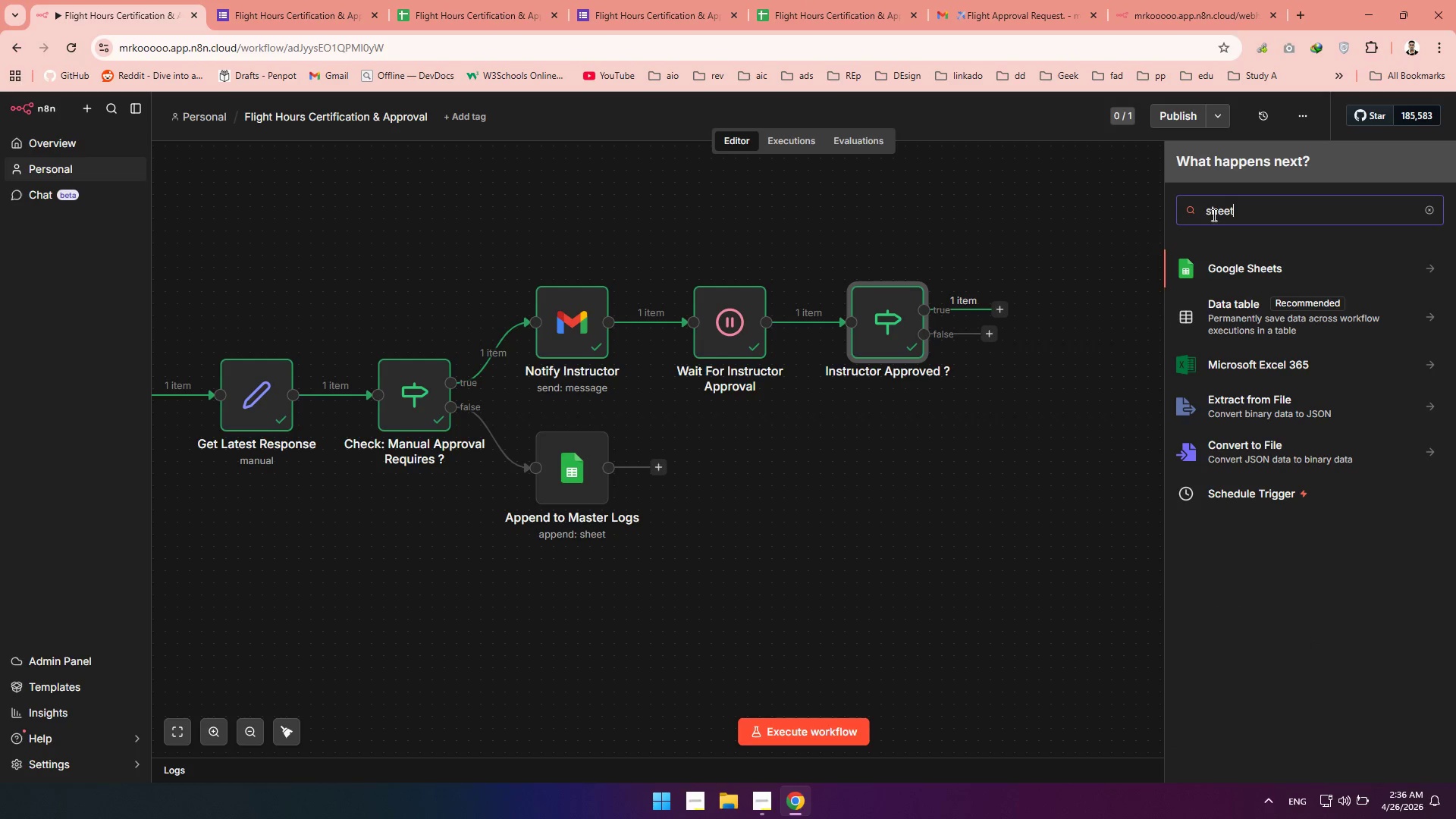 
mouse_move([1232, 265])
 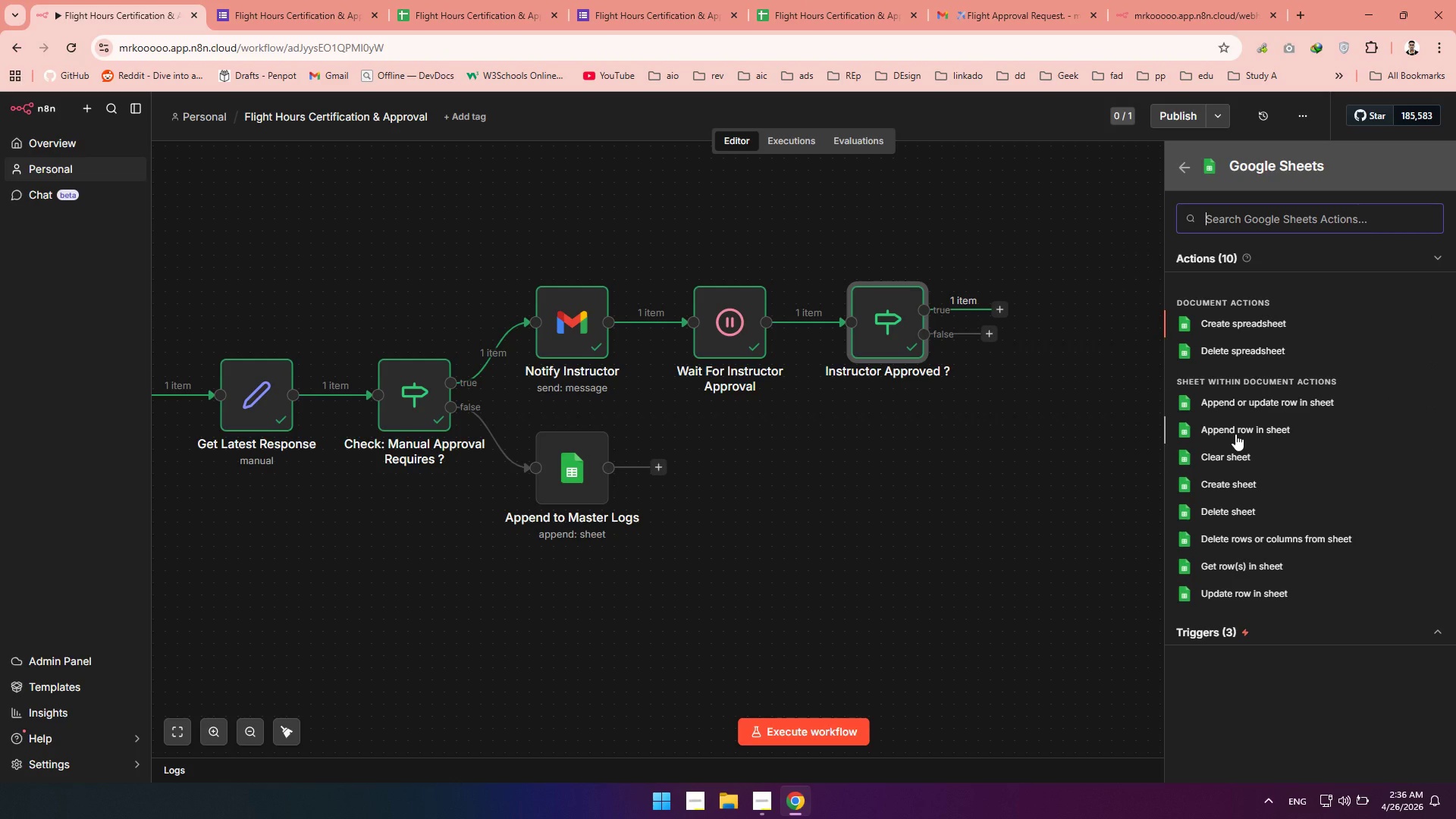 
left_click([1235, 433])
 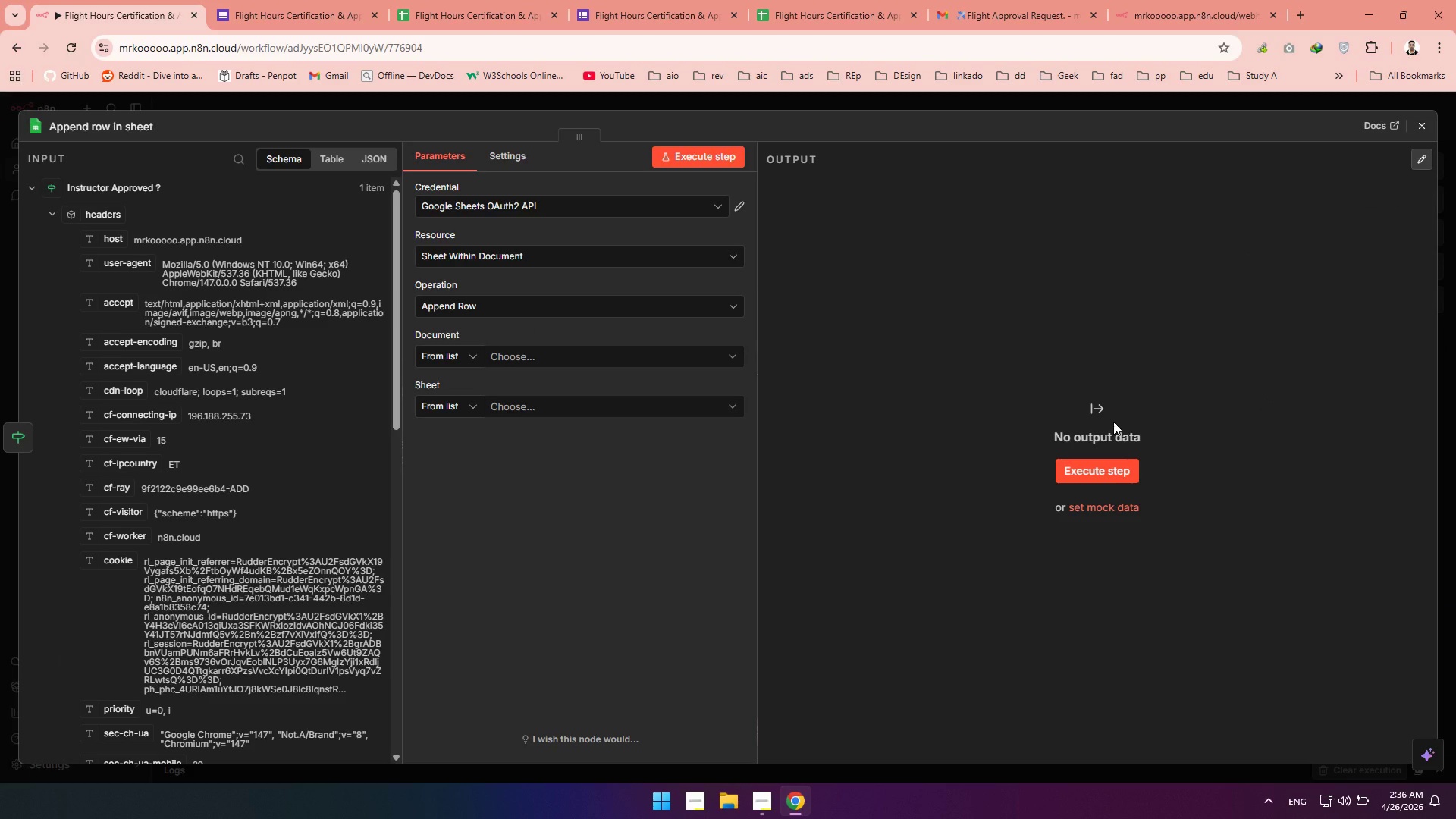 
wait(11.69)
 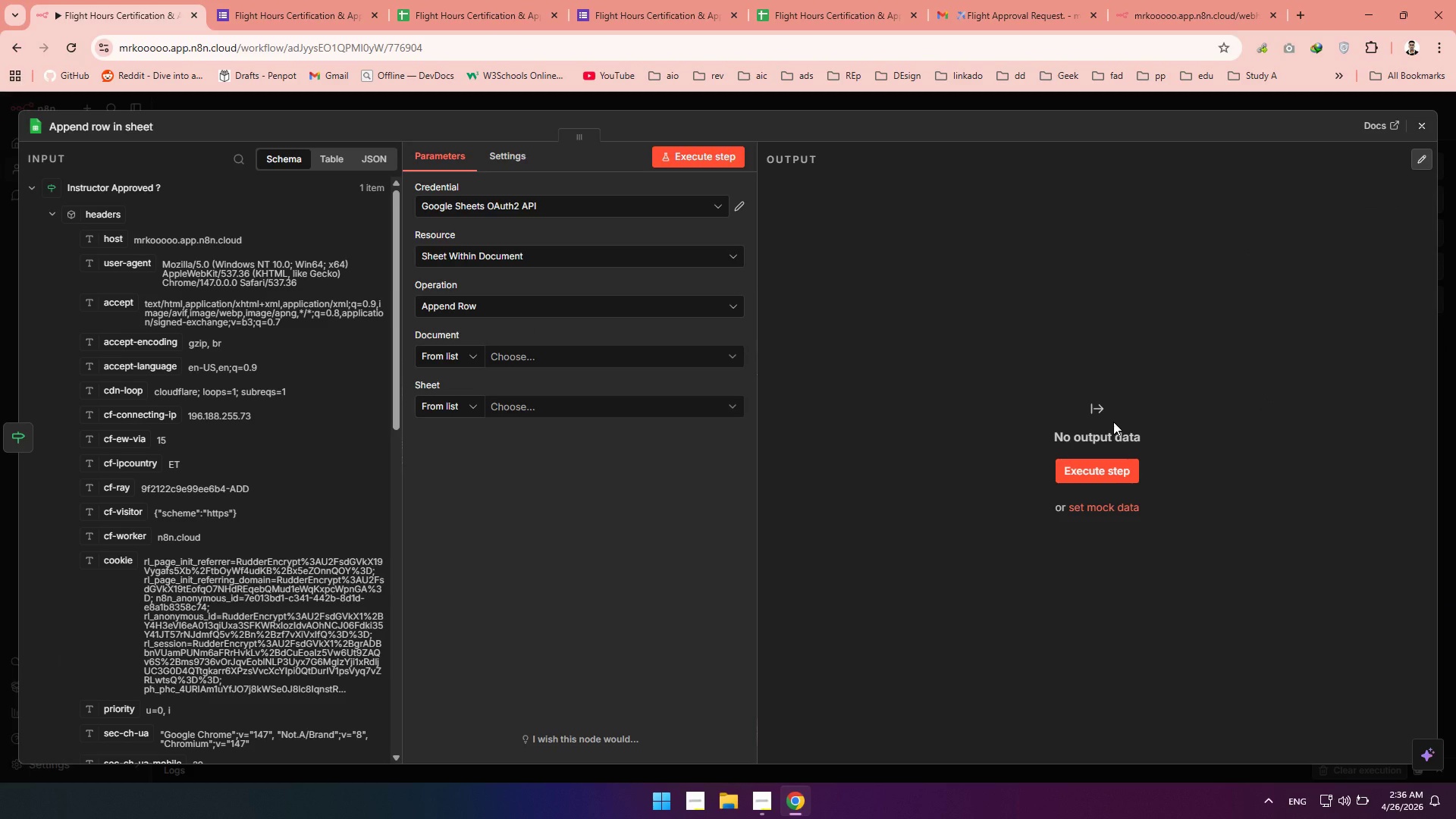 
double_click([90, 129])
 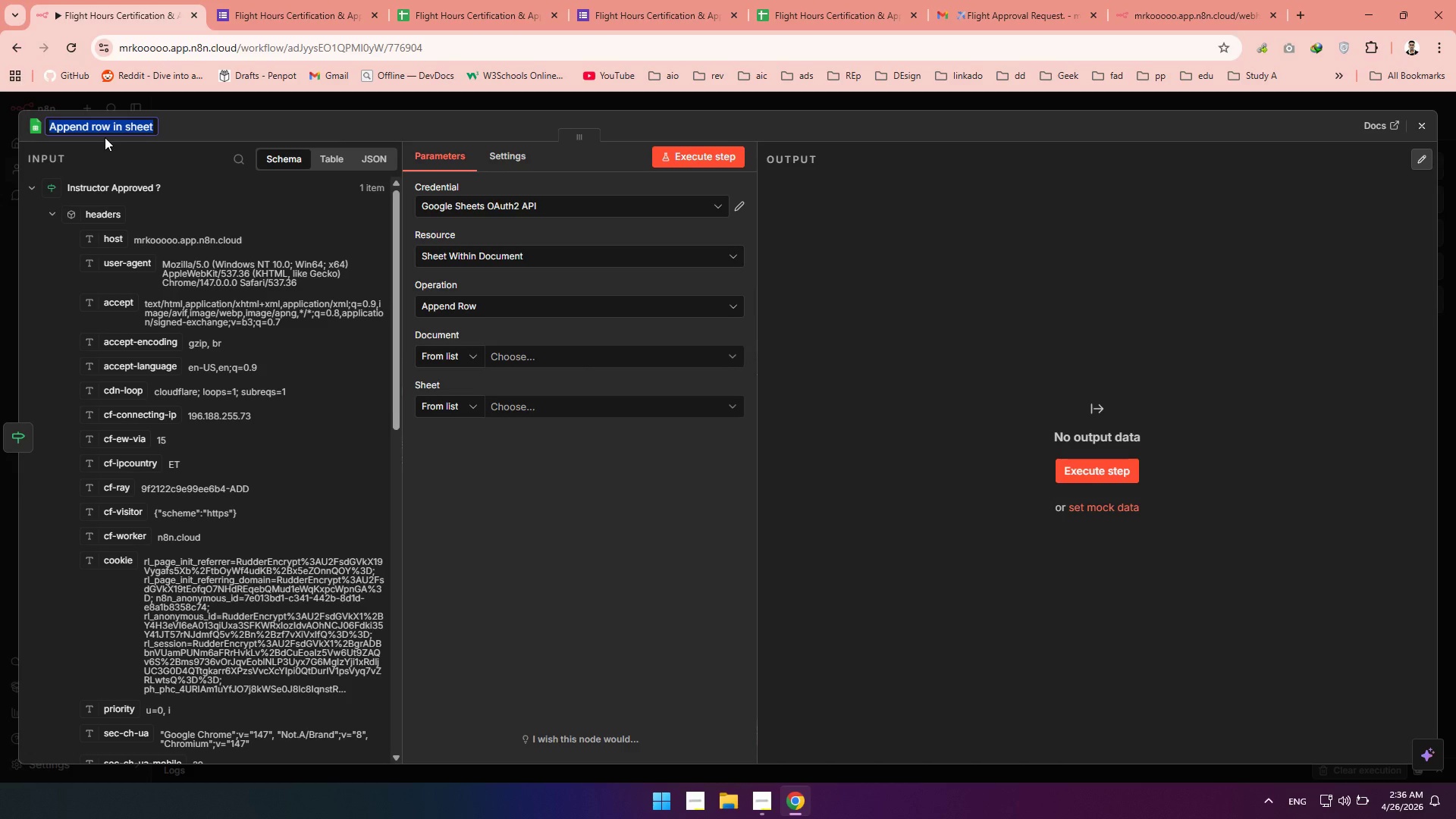 
wait(12.19)
 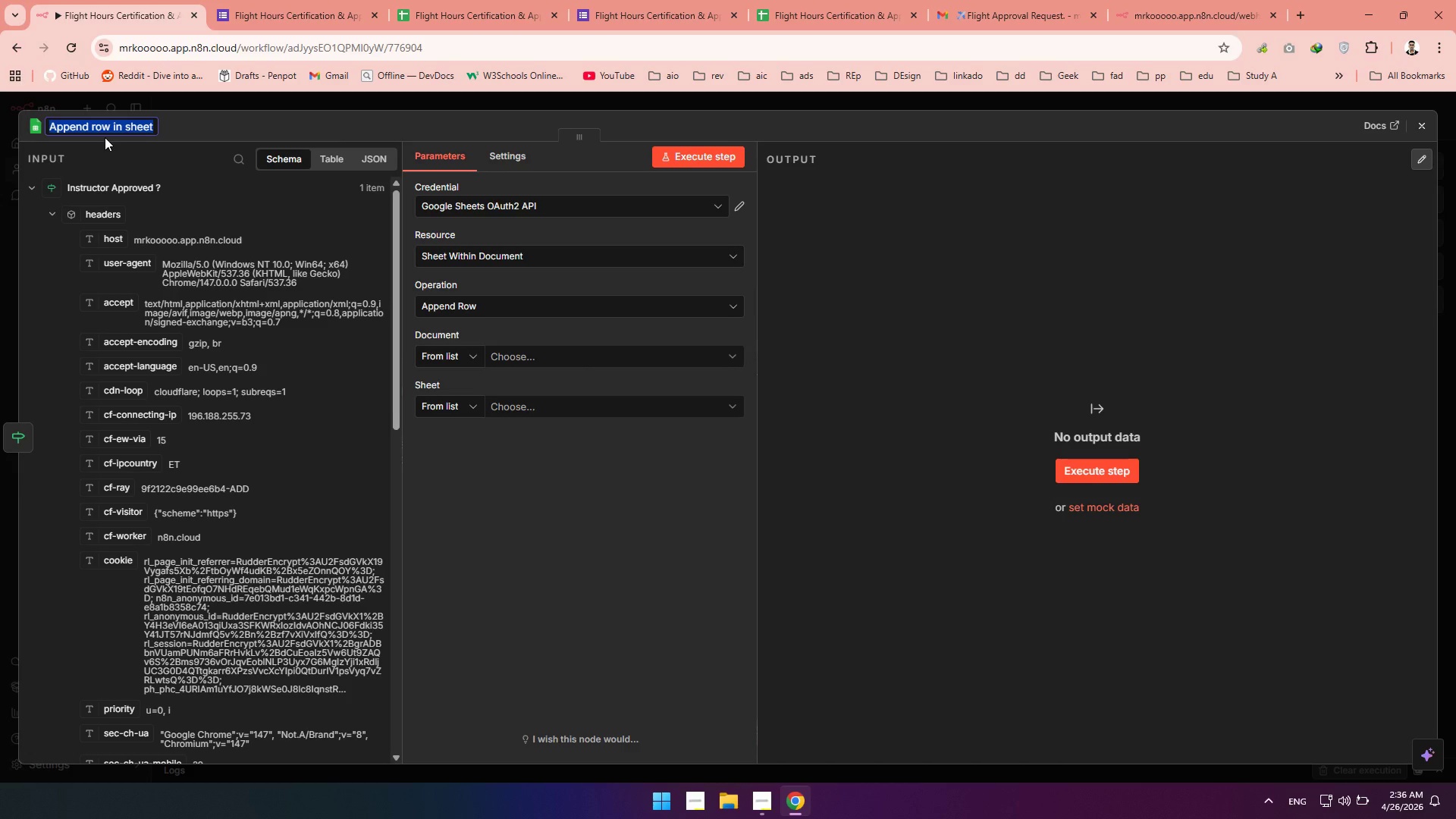 
type(Update Cr)
key(Backspace)
type(ertified Hours)
 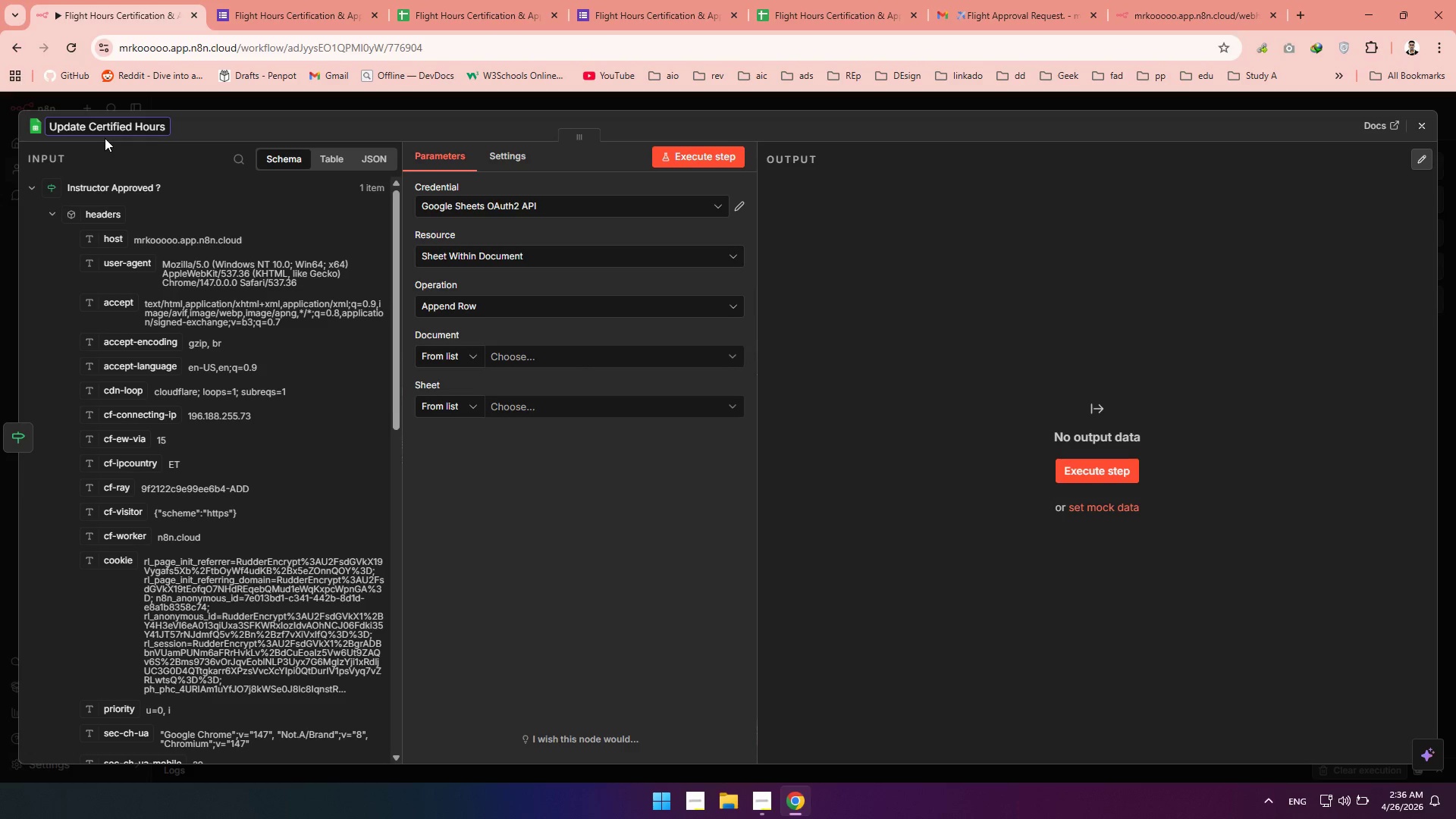 
left_click([839, 0])
 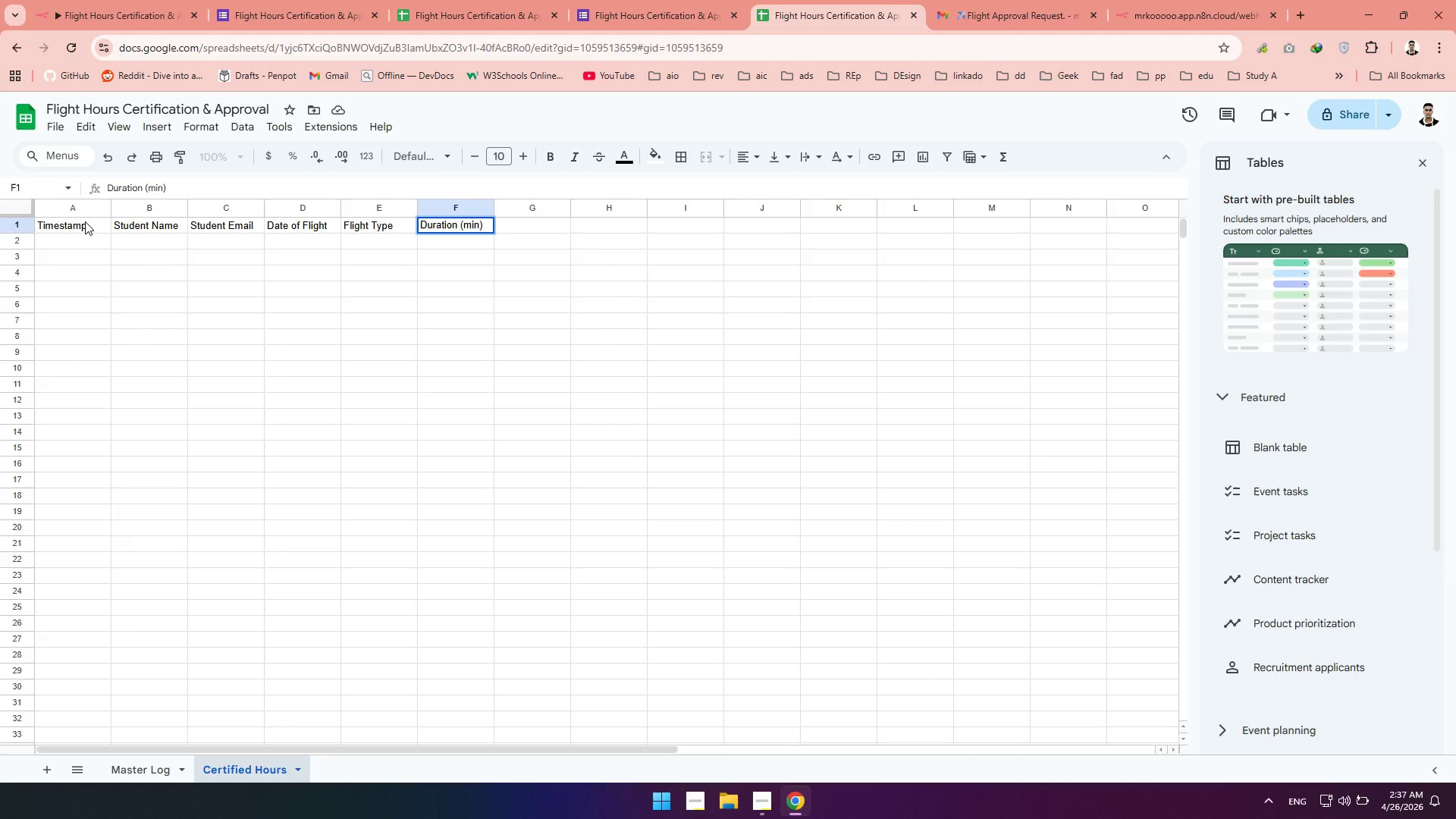 
wait(5.06)
 